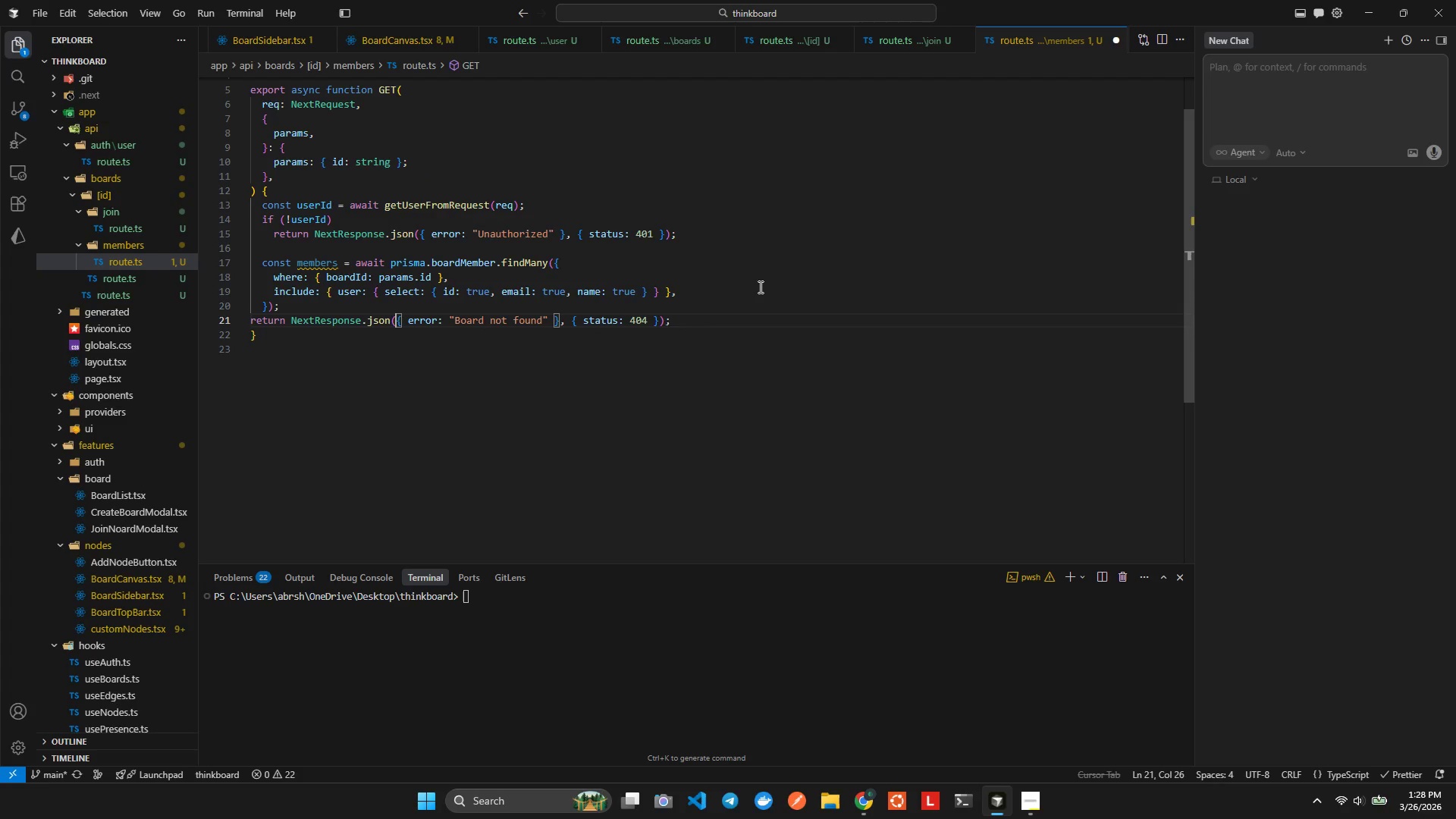 
hold_key(key=ArrowRight, duration=1.51)
 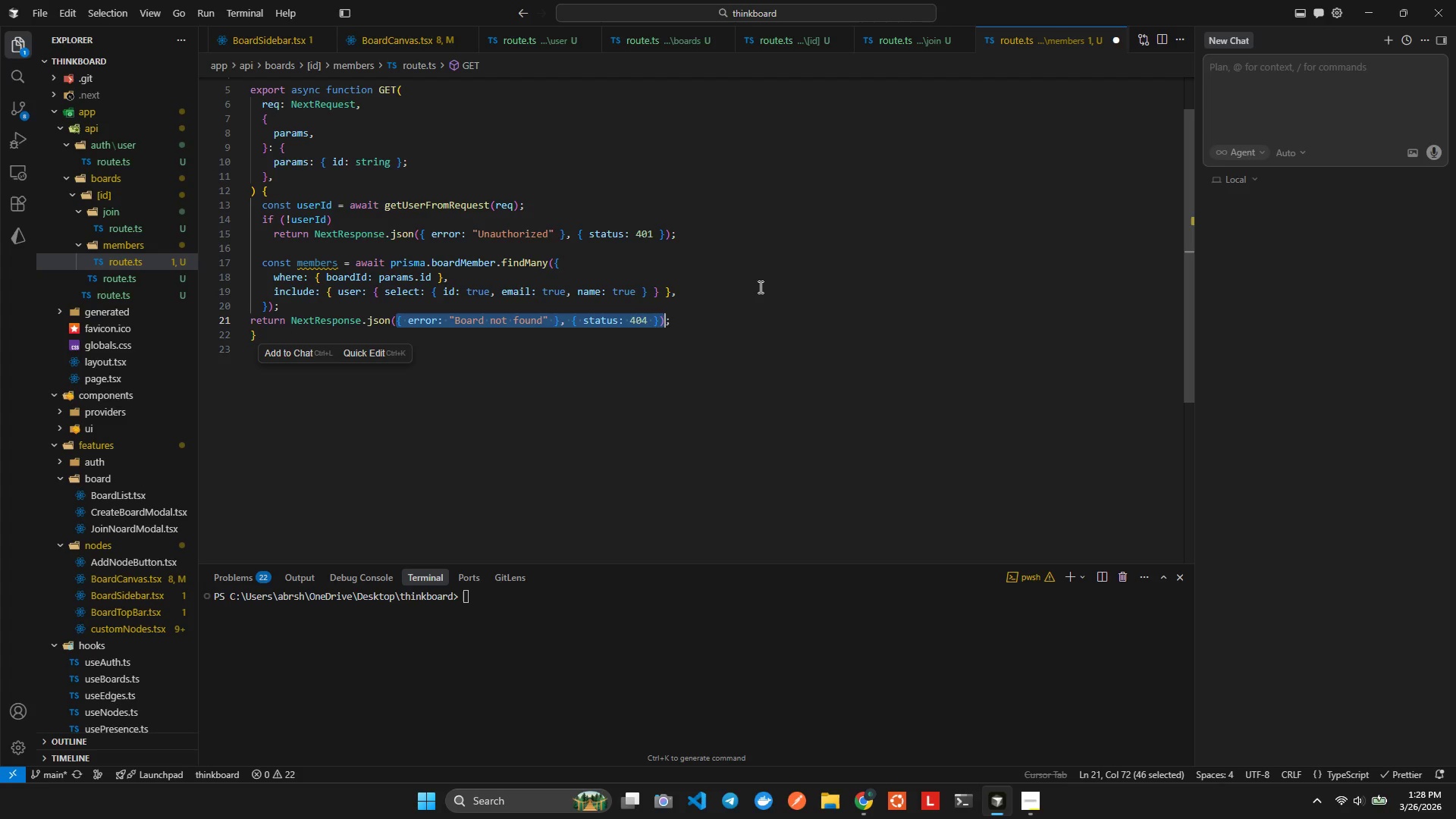 
hold_key(key=ArrowRight, duration=0.44)
 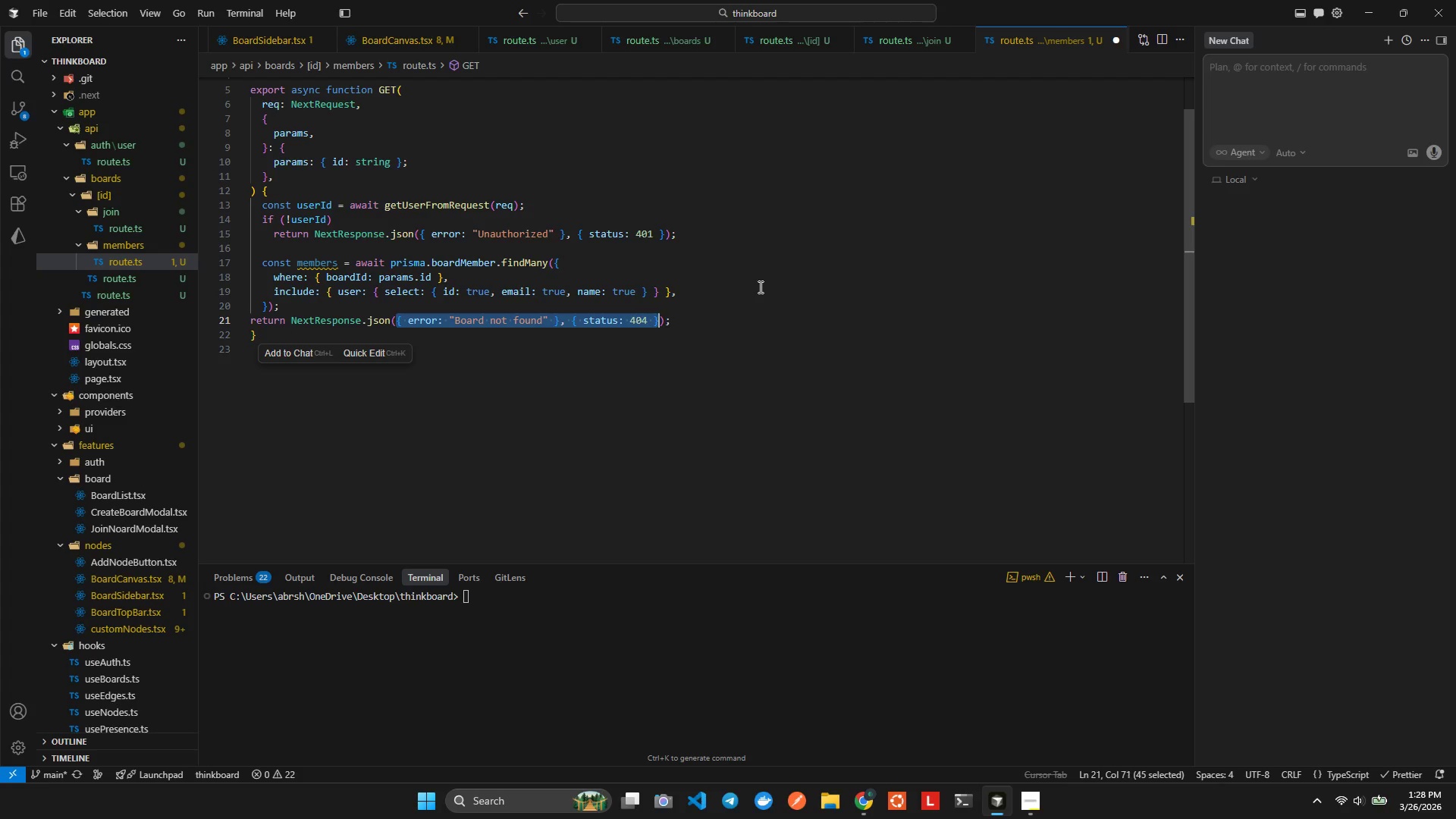 
key(Shift+ArrowLeft)
 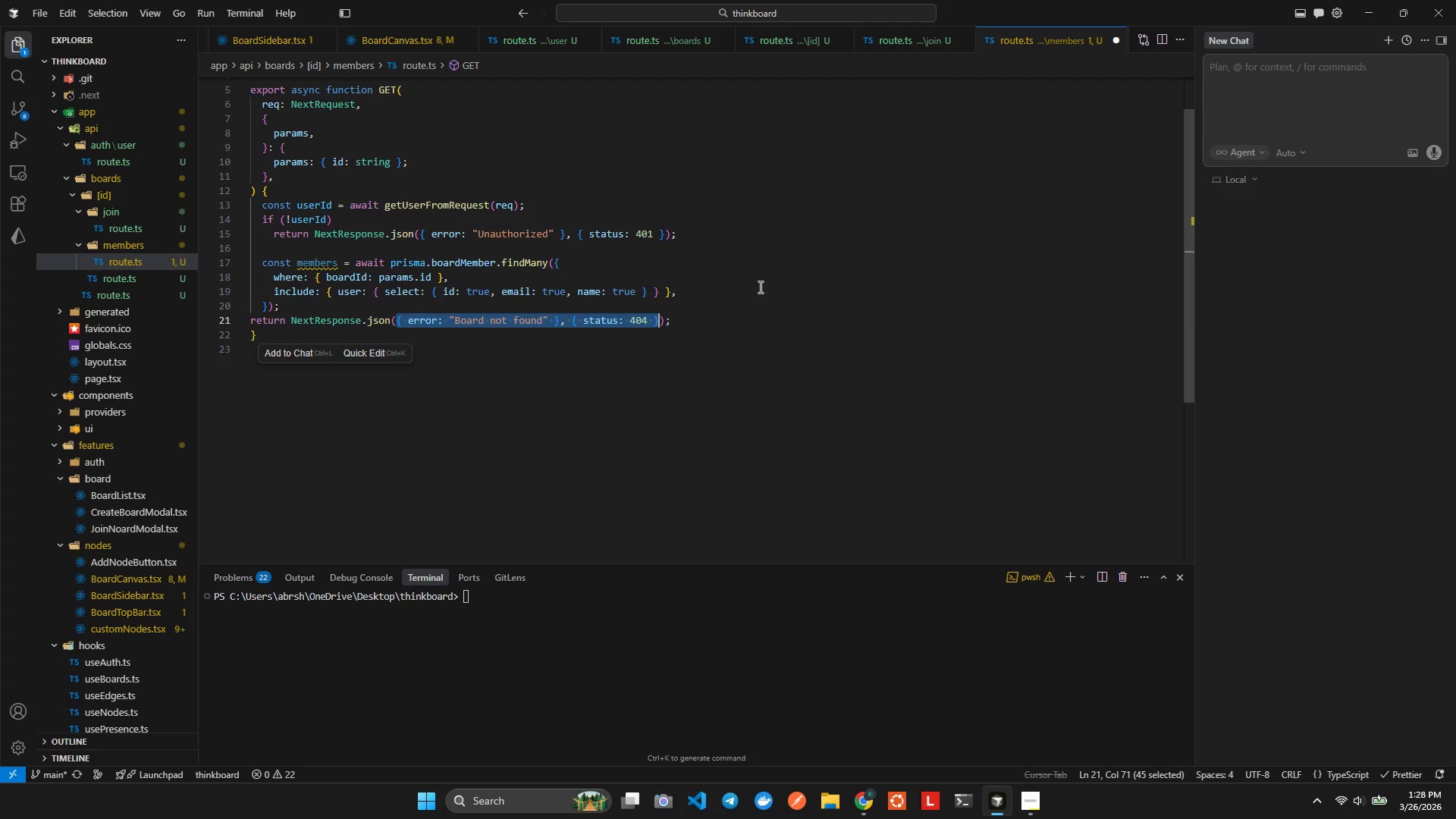 
type(me)
 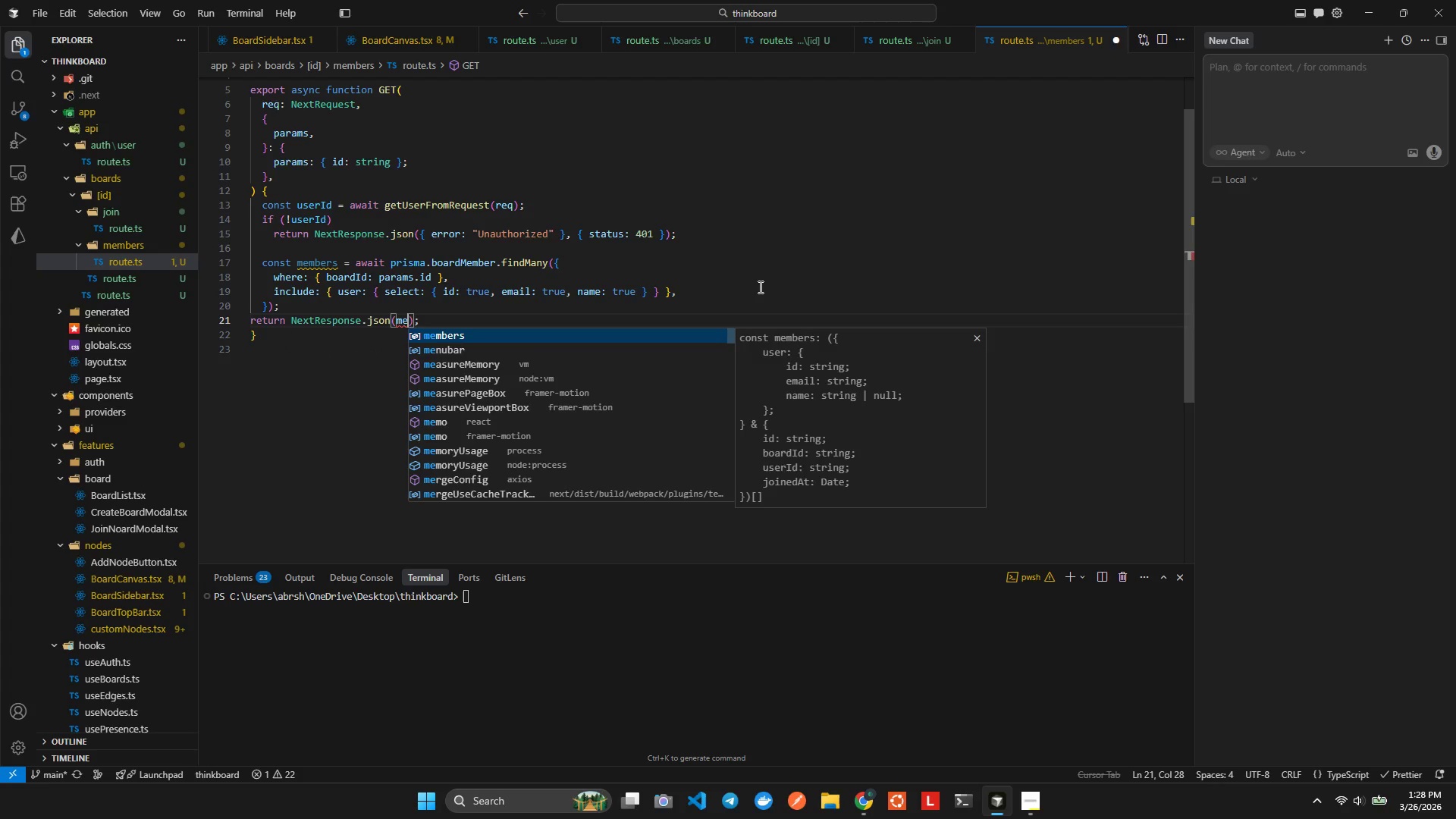 
key(Enter)
 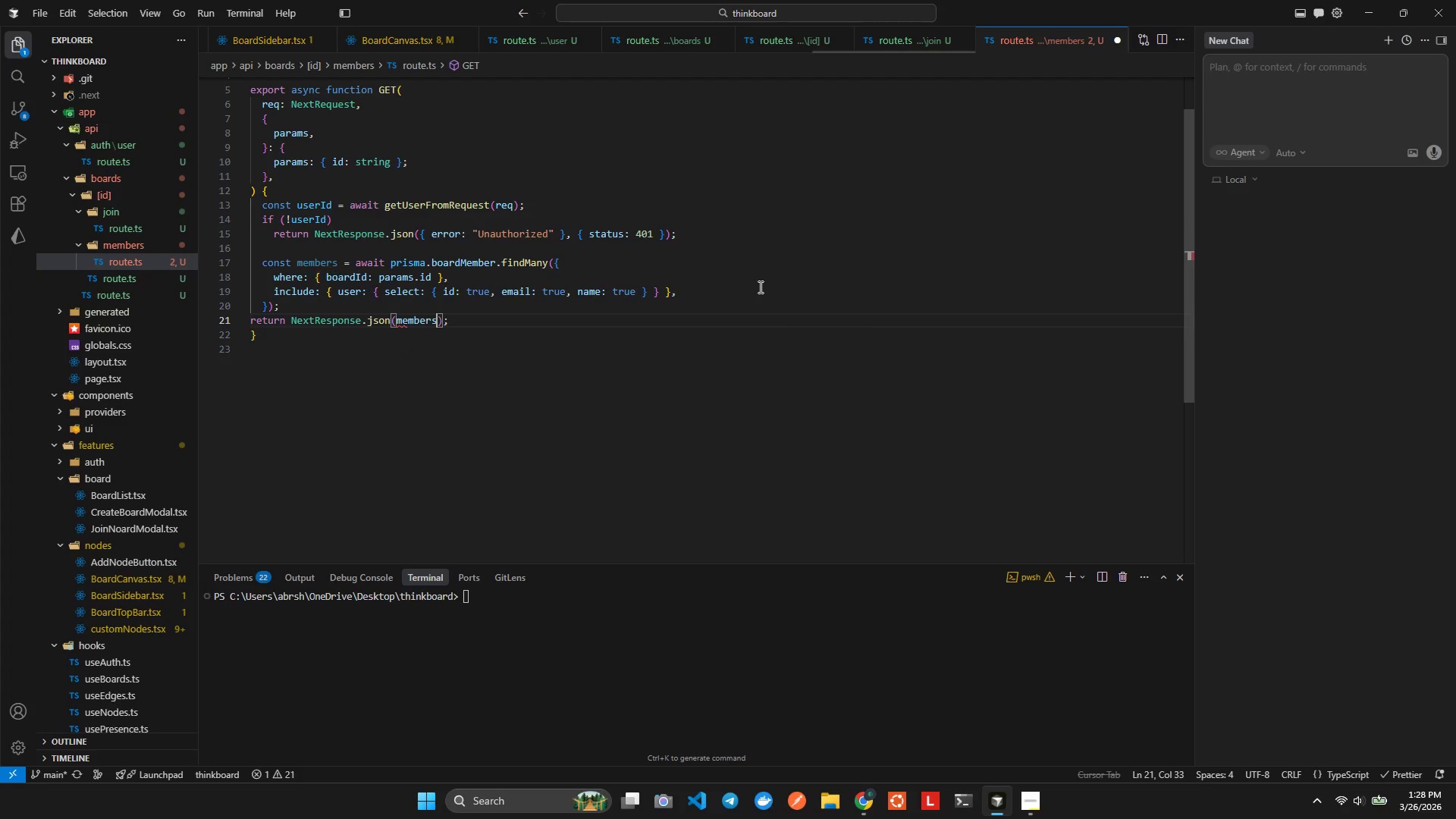 
key(Alt+Shift+AltLeft)
 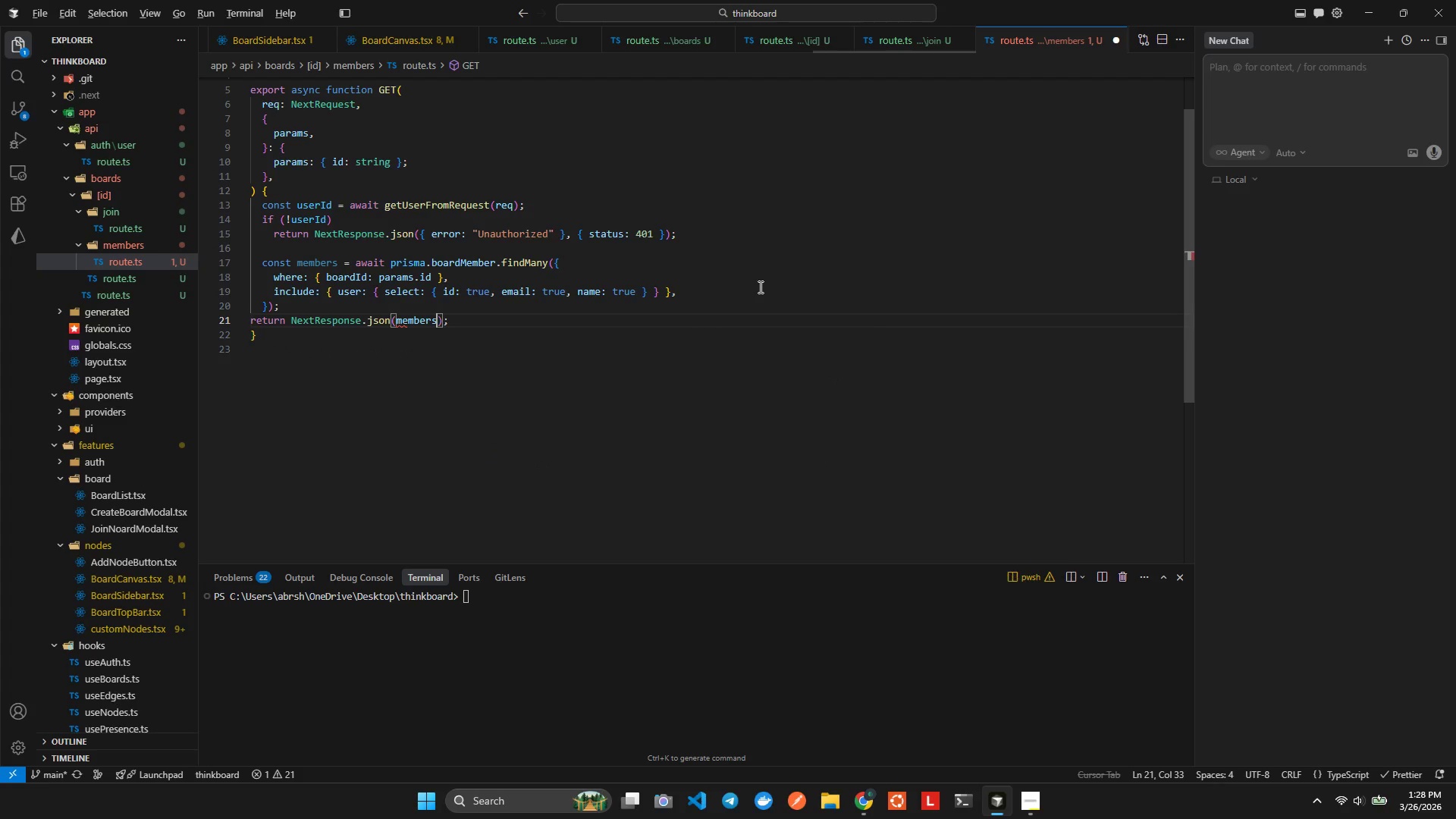 
key(Alt+Shift+F)
 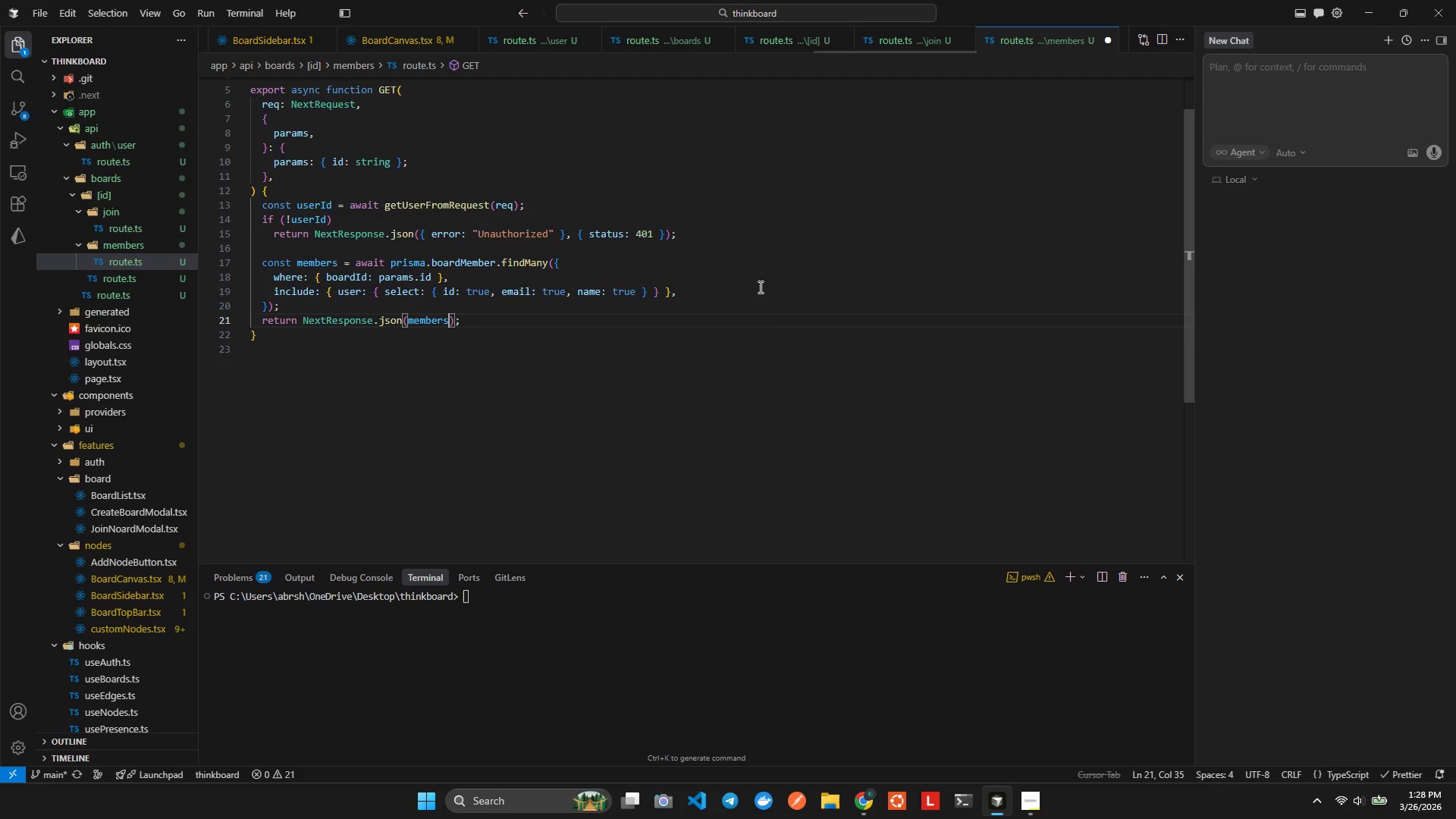 
key(Control+ControlLeft)
 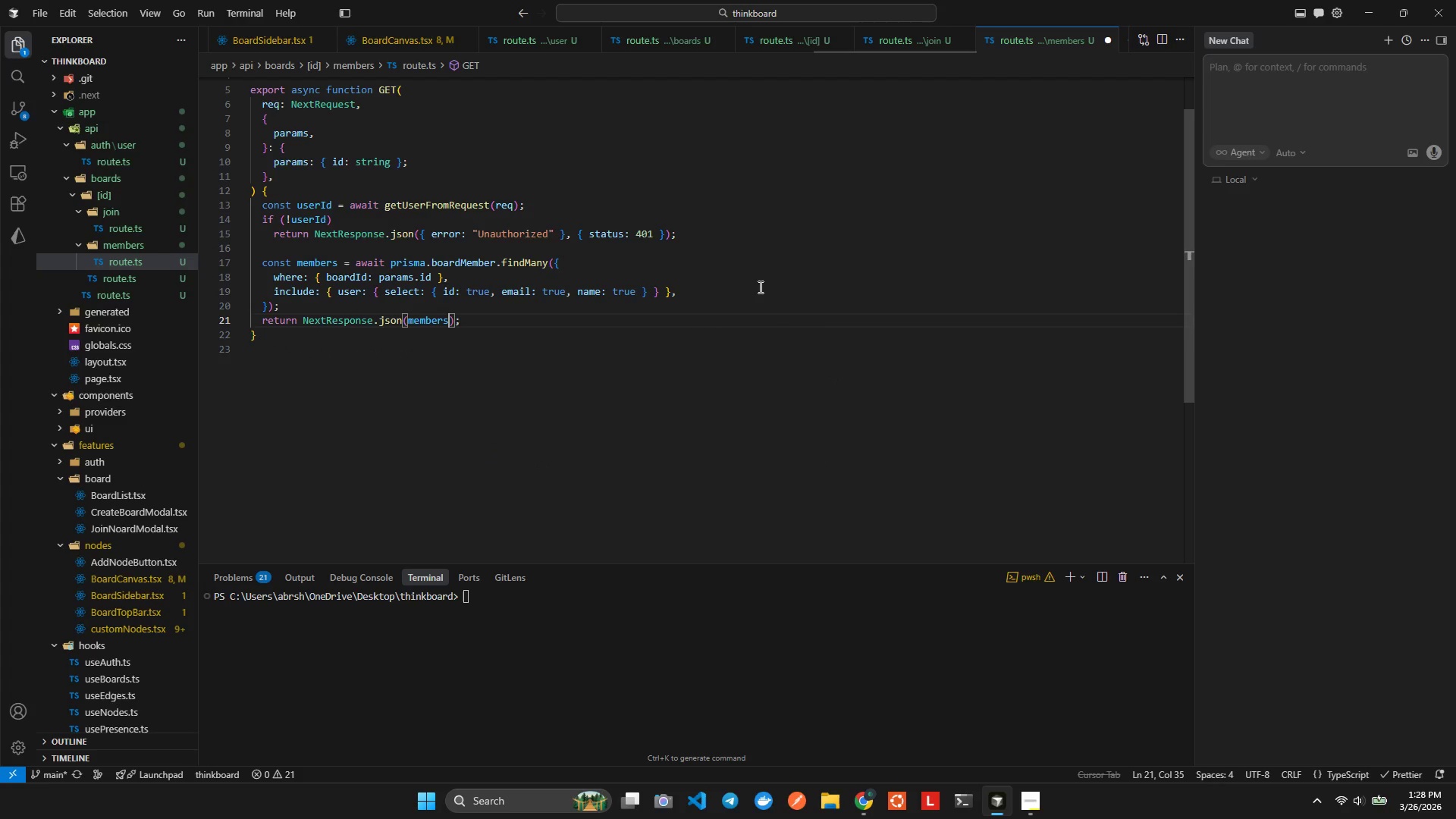 
key(Control+S)
 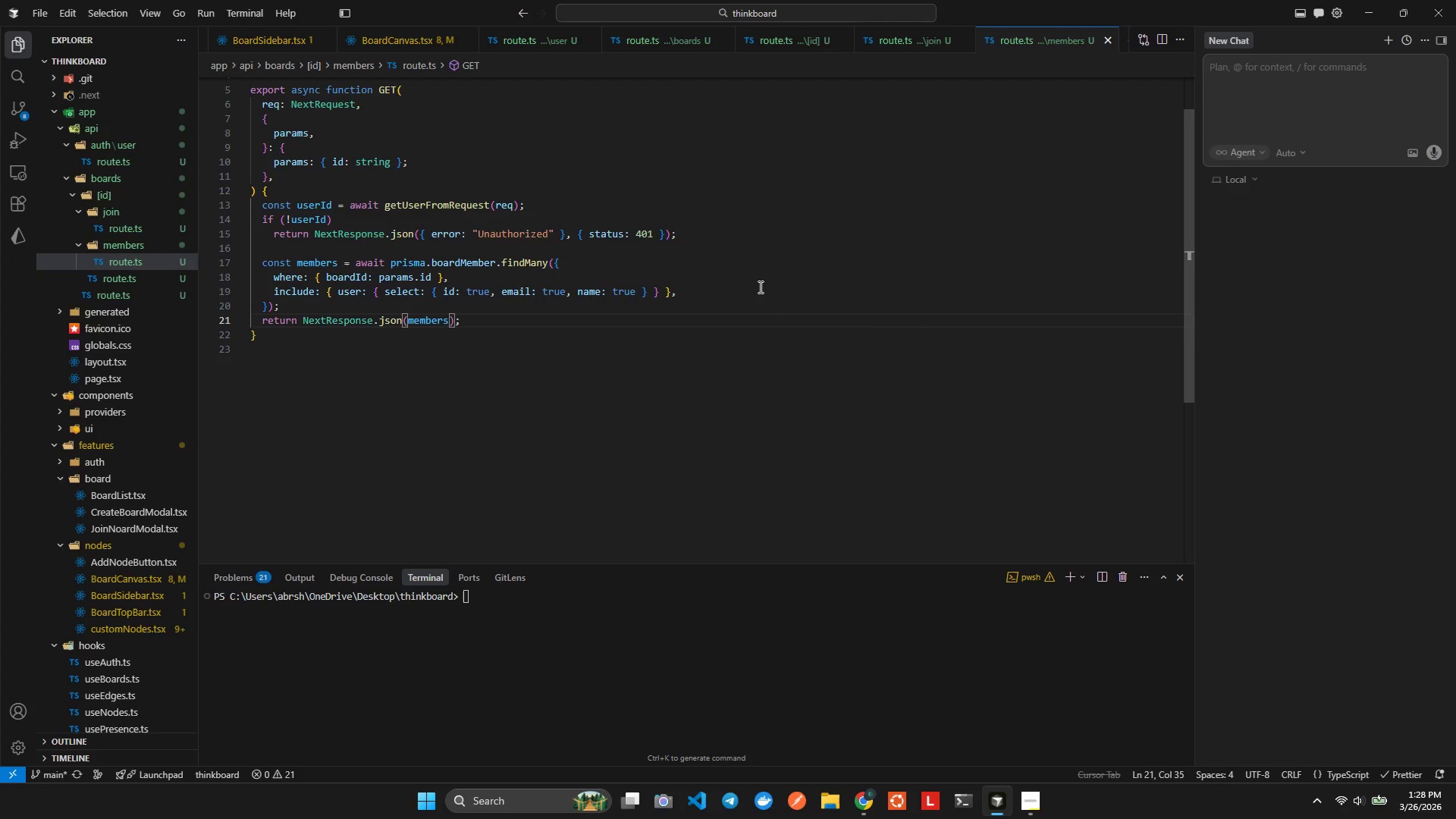 
left_click([783, 272])
 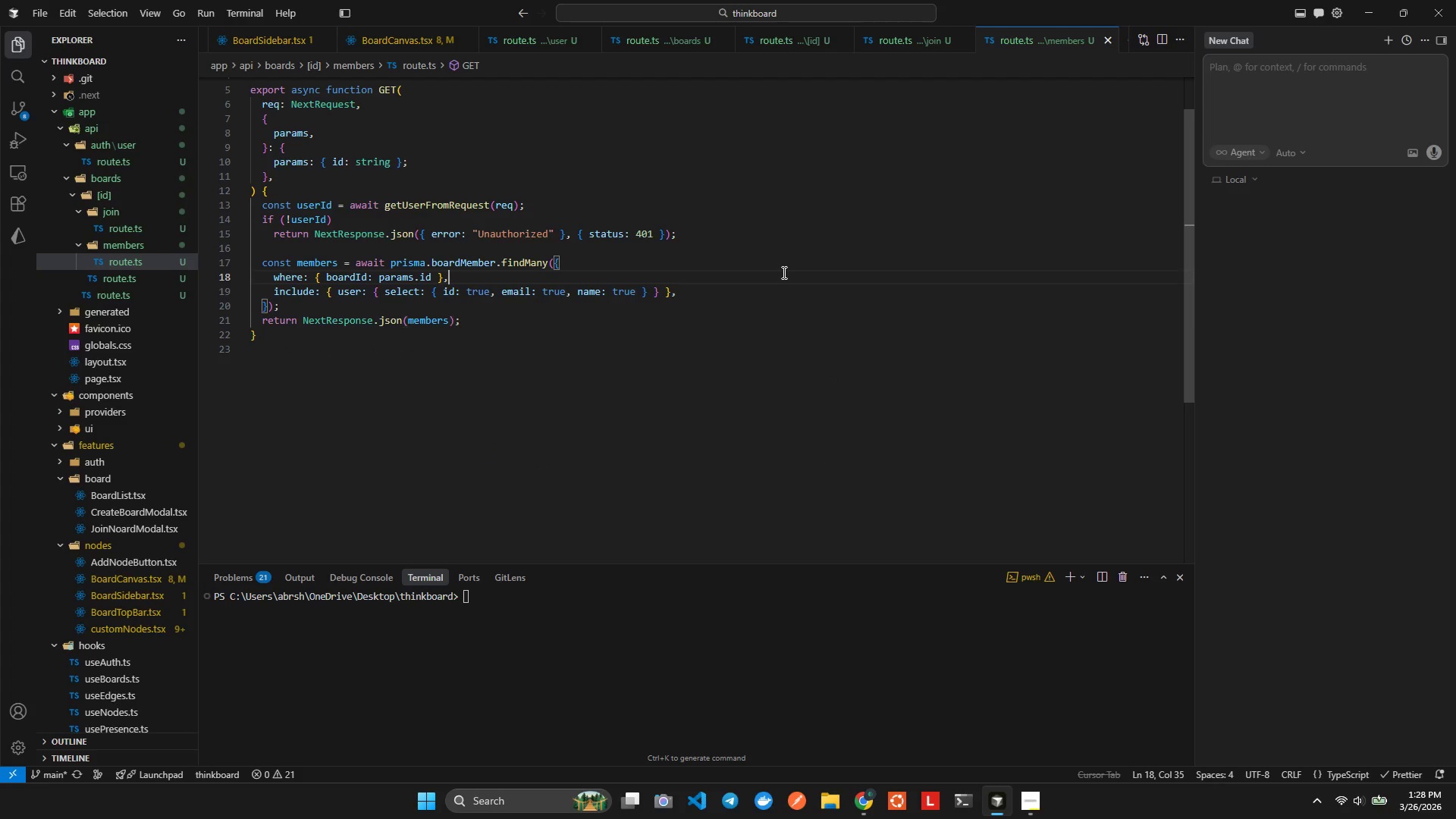 
key(Control+S)
 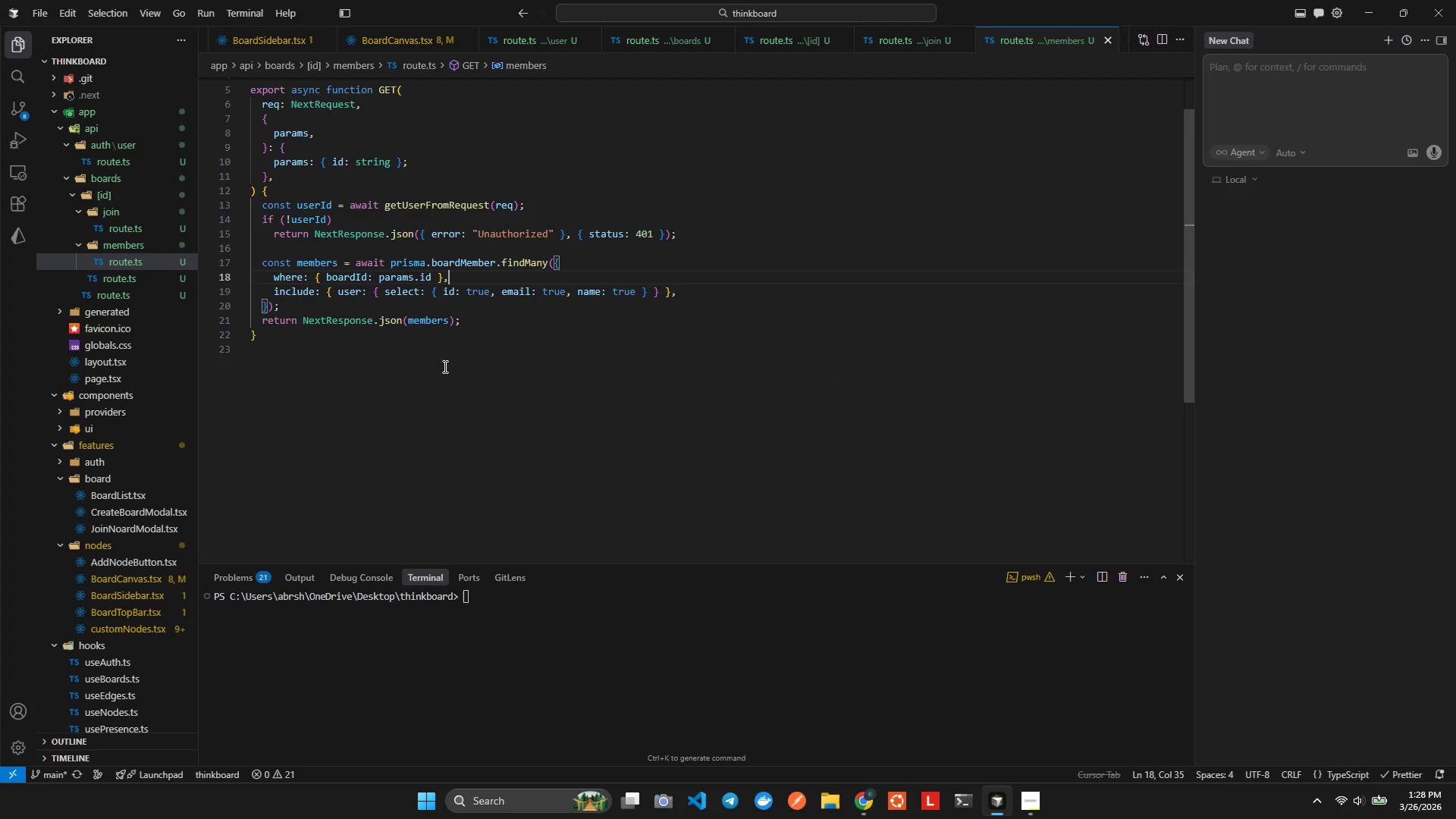 
left_click([356, 334])
 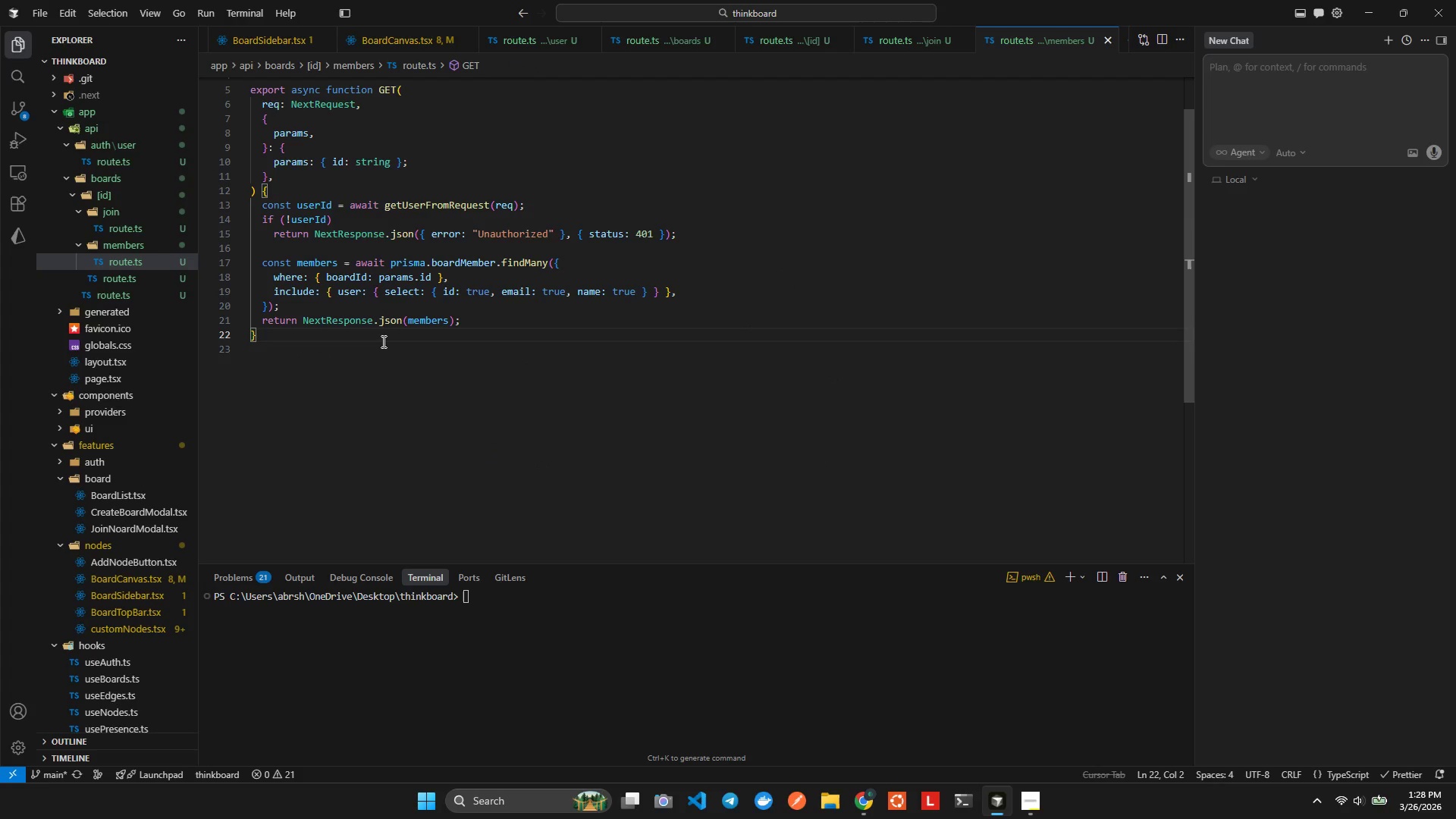 
left_click([428, 342])
 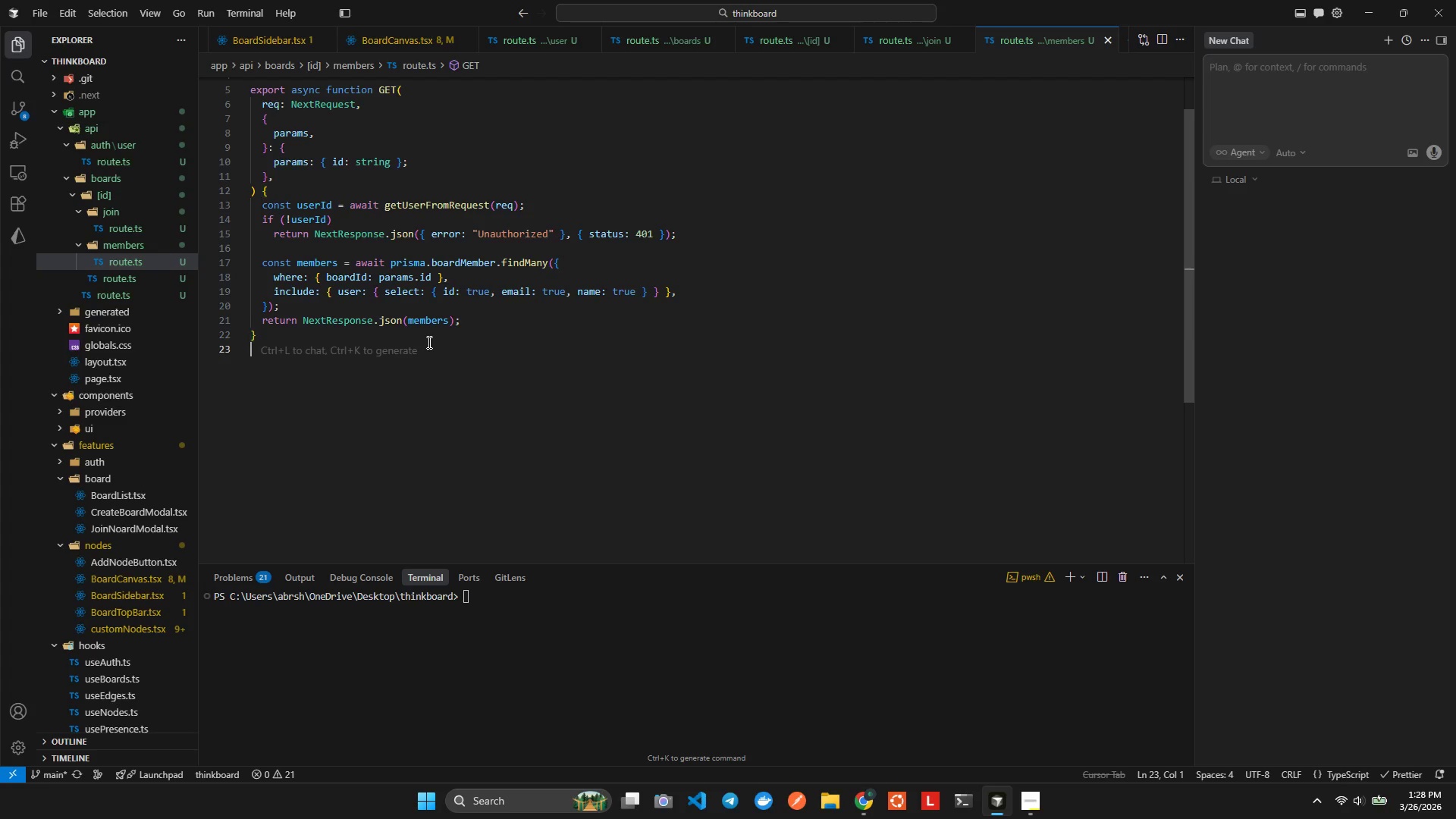 
hold_key(key=ControlLeft, duration=1.5)
 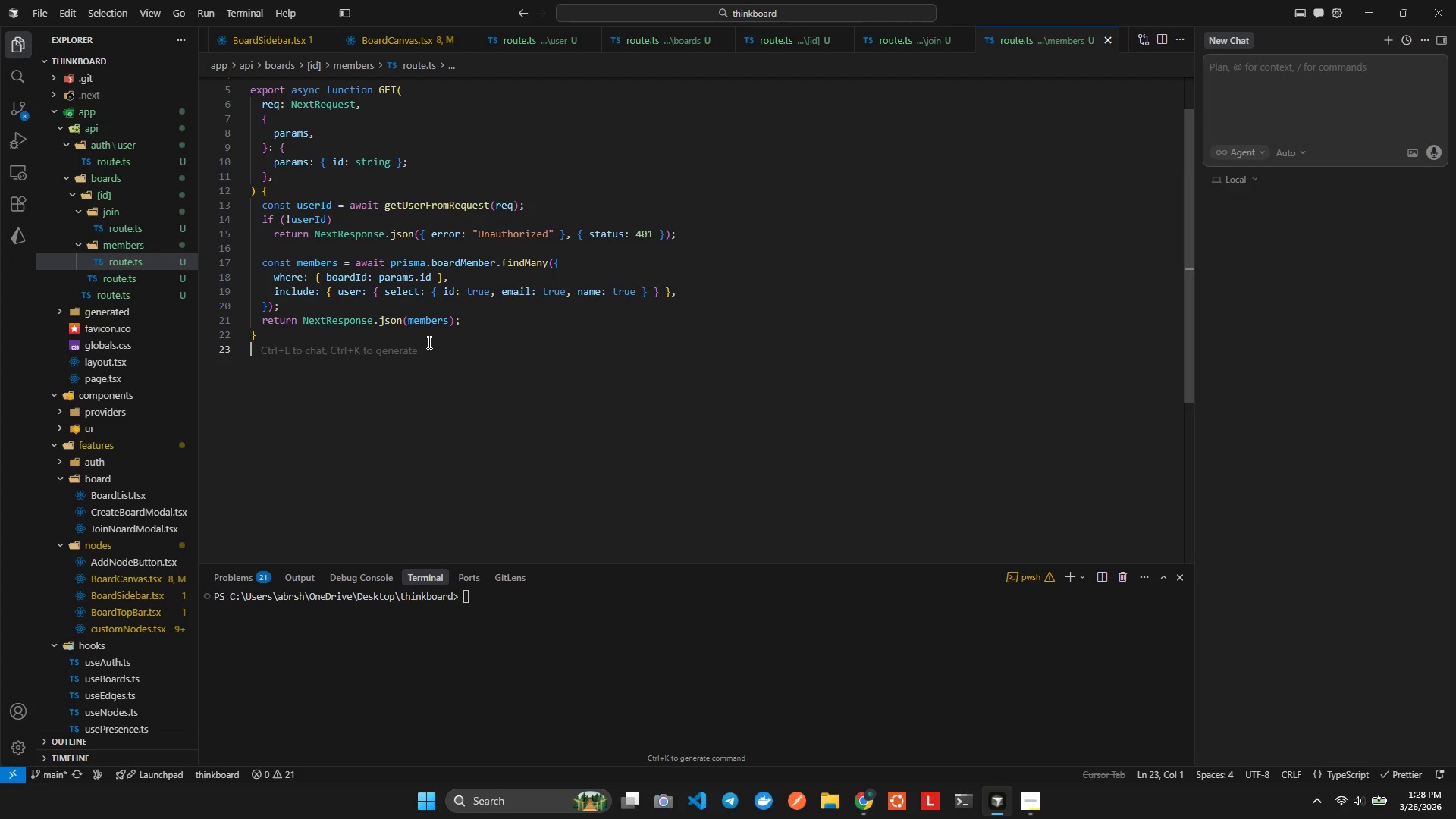 
key(Control+A)
 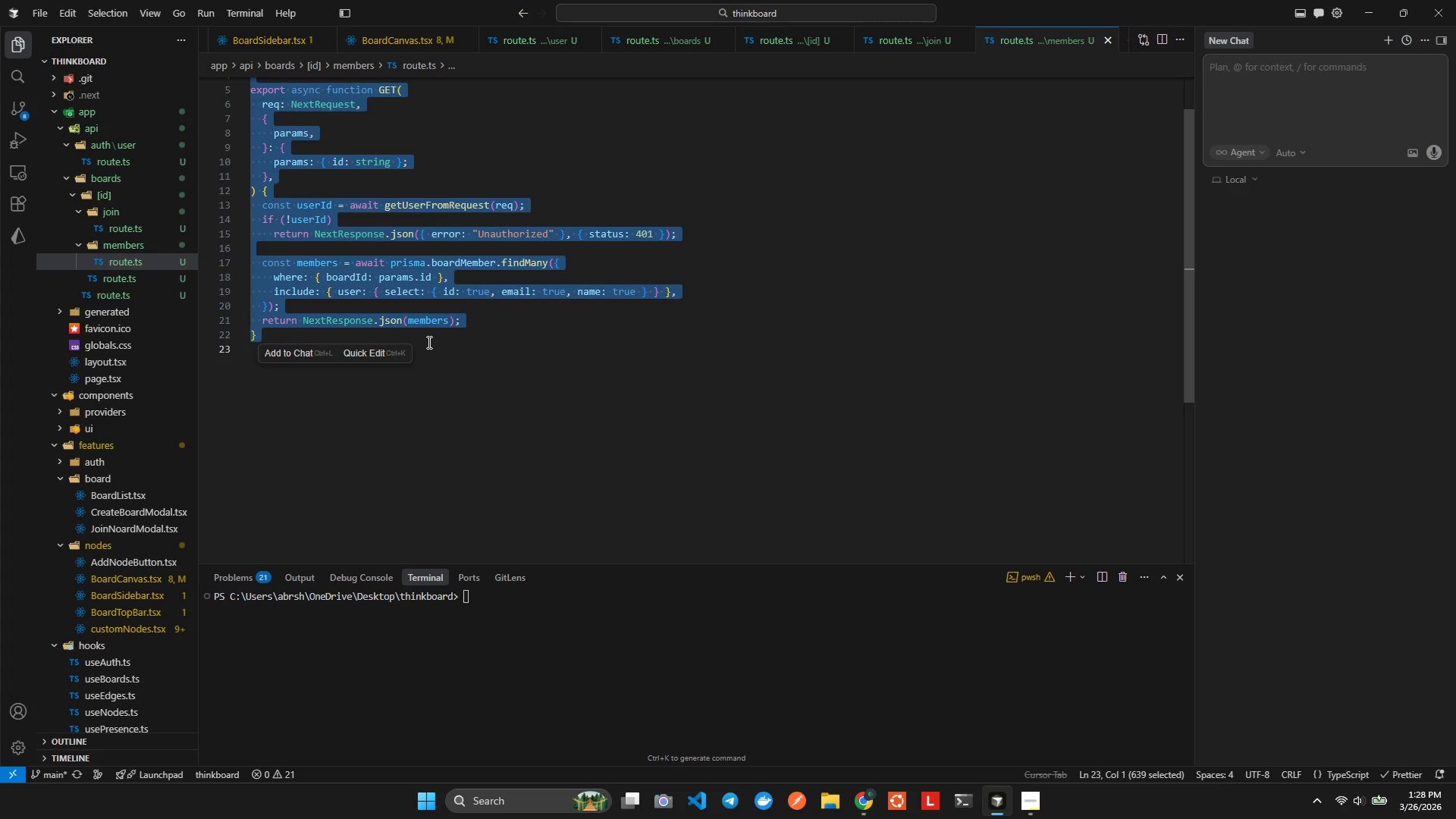 
key(Alt+AltLeft)
 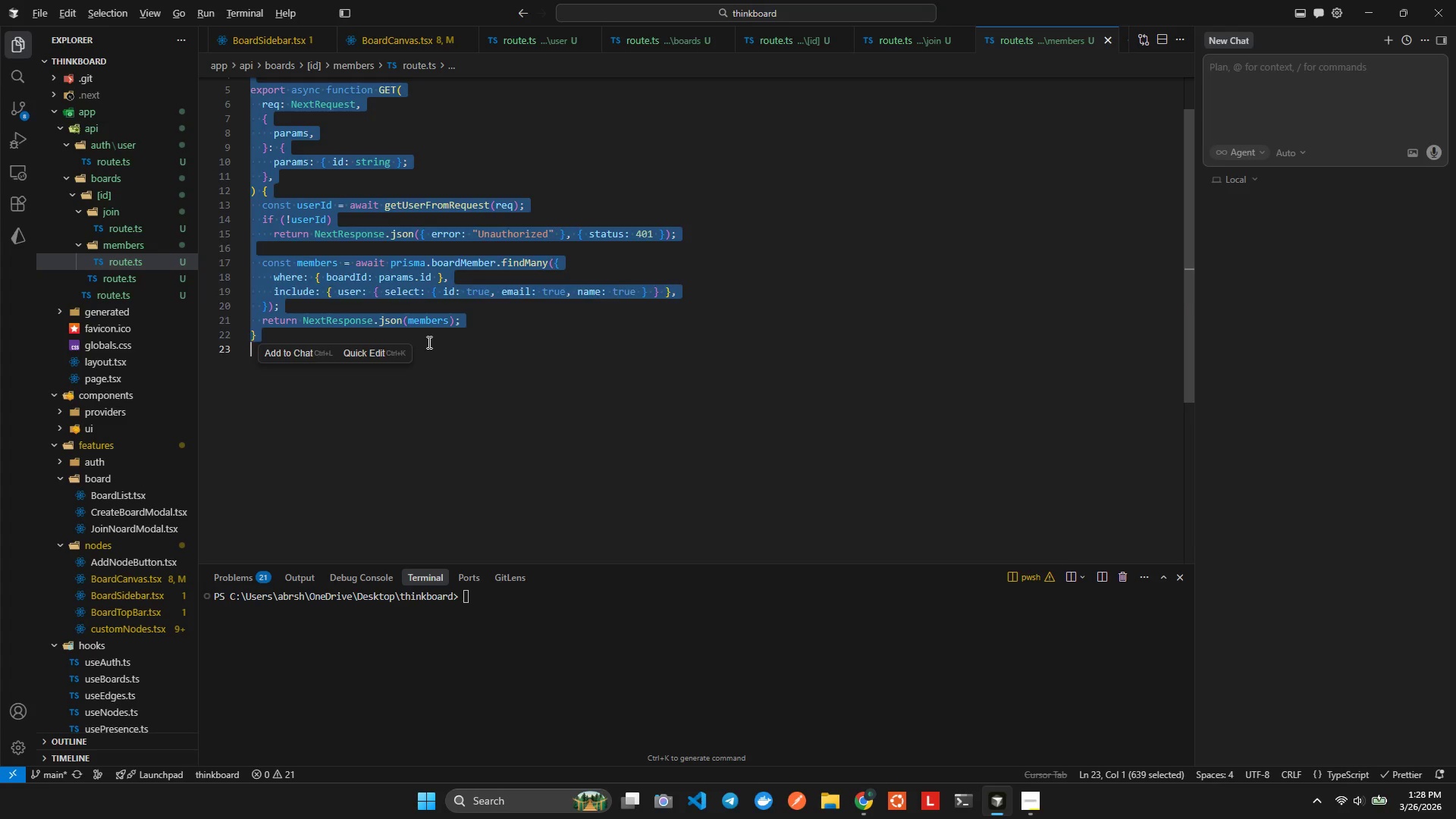 
key(Alt+Tab)
 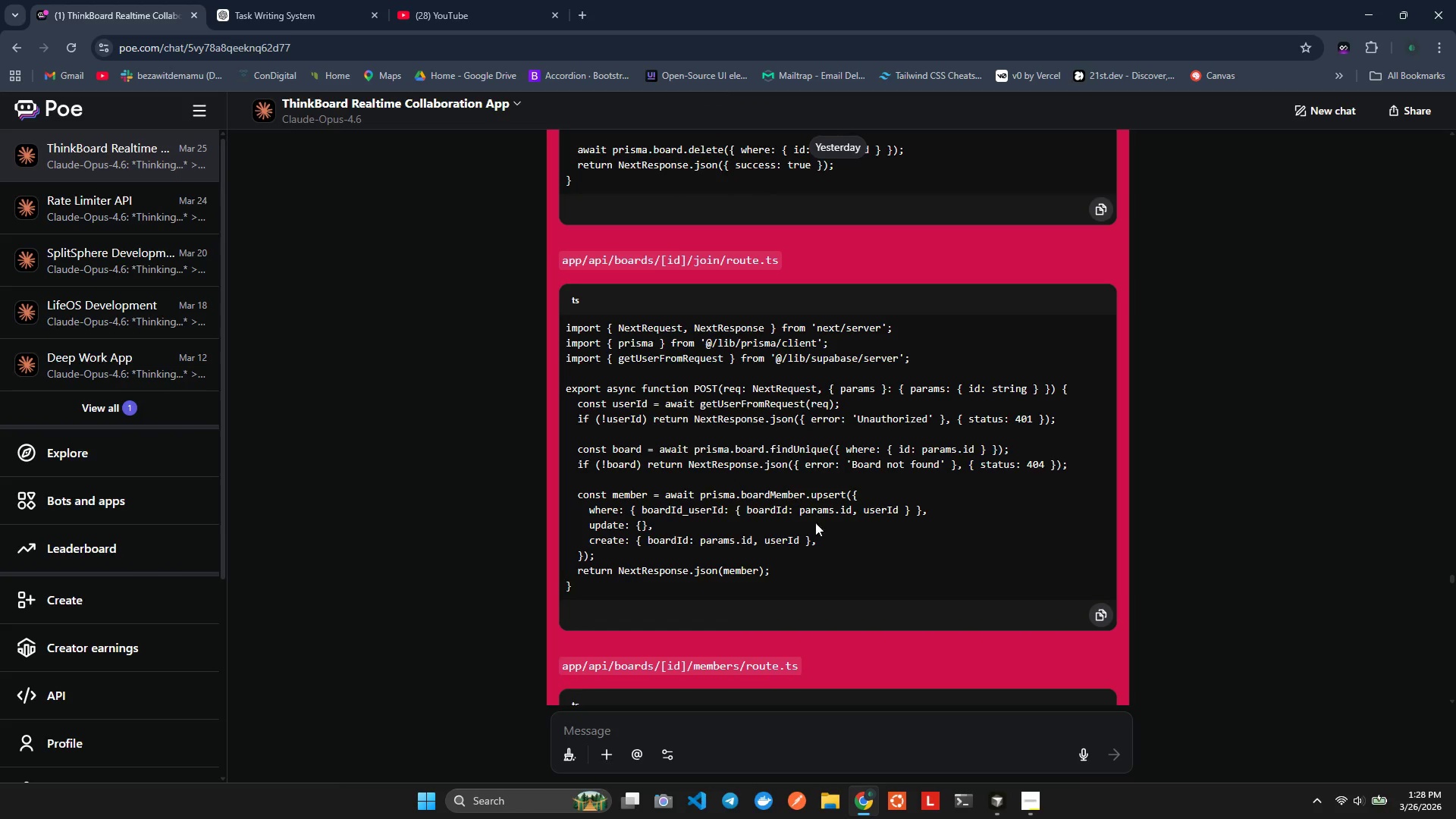 
scroll: coordinate [822, 510], scroll_direction: down, amount: 5.0
 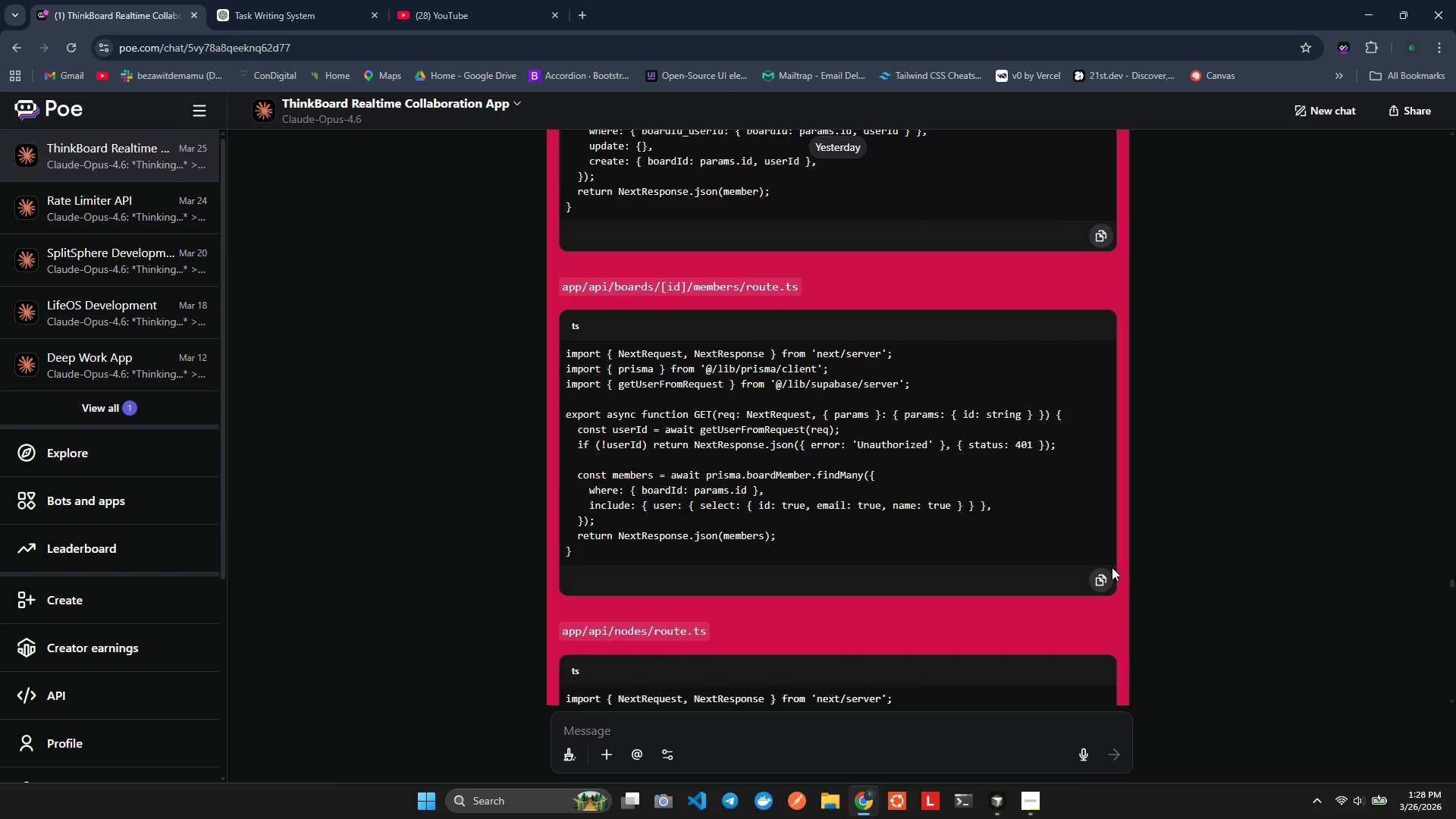 
left_click([1111, 575])
 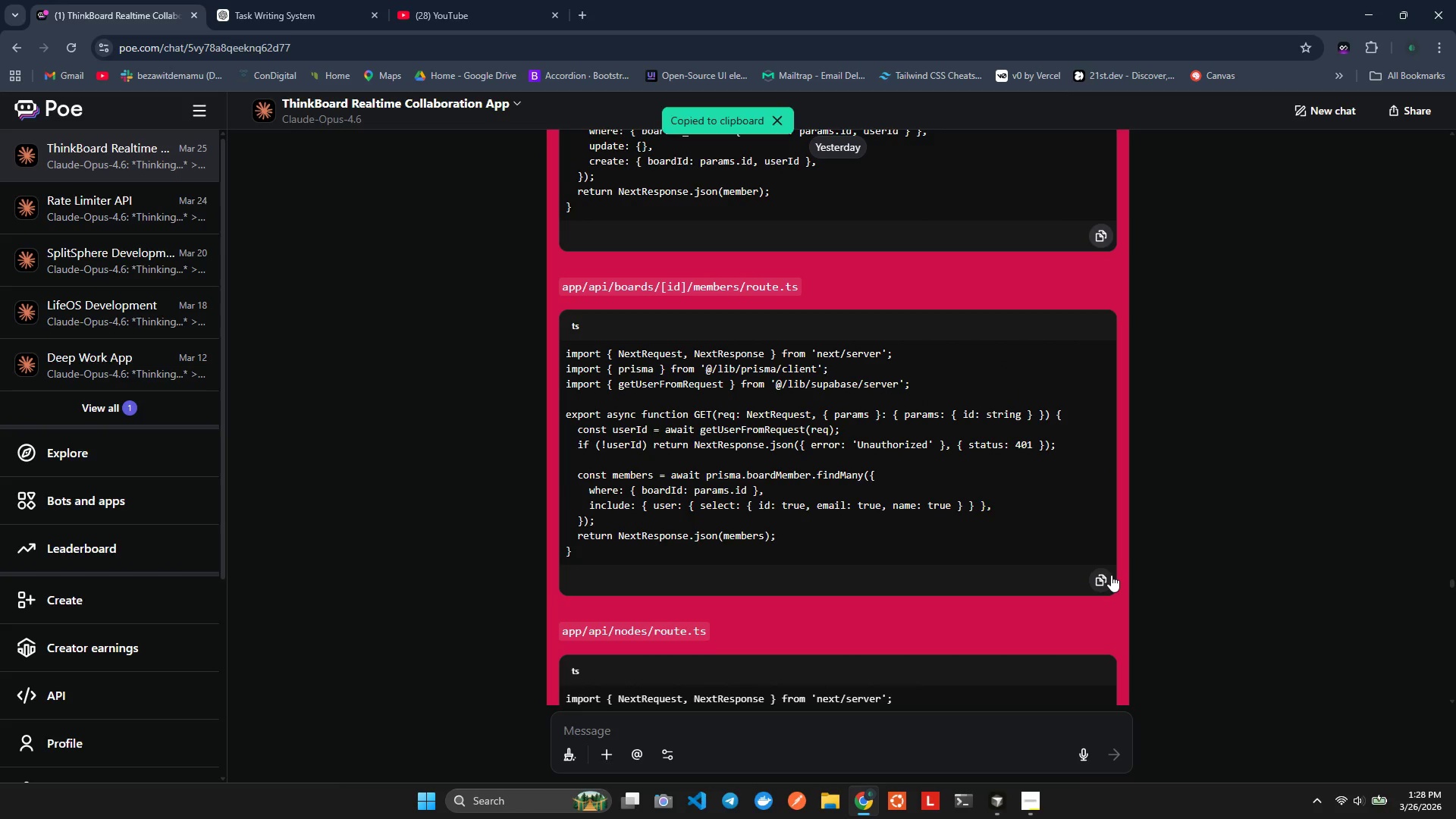 
key(Alt+AltLeft)
 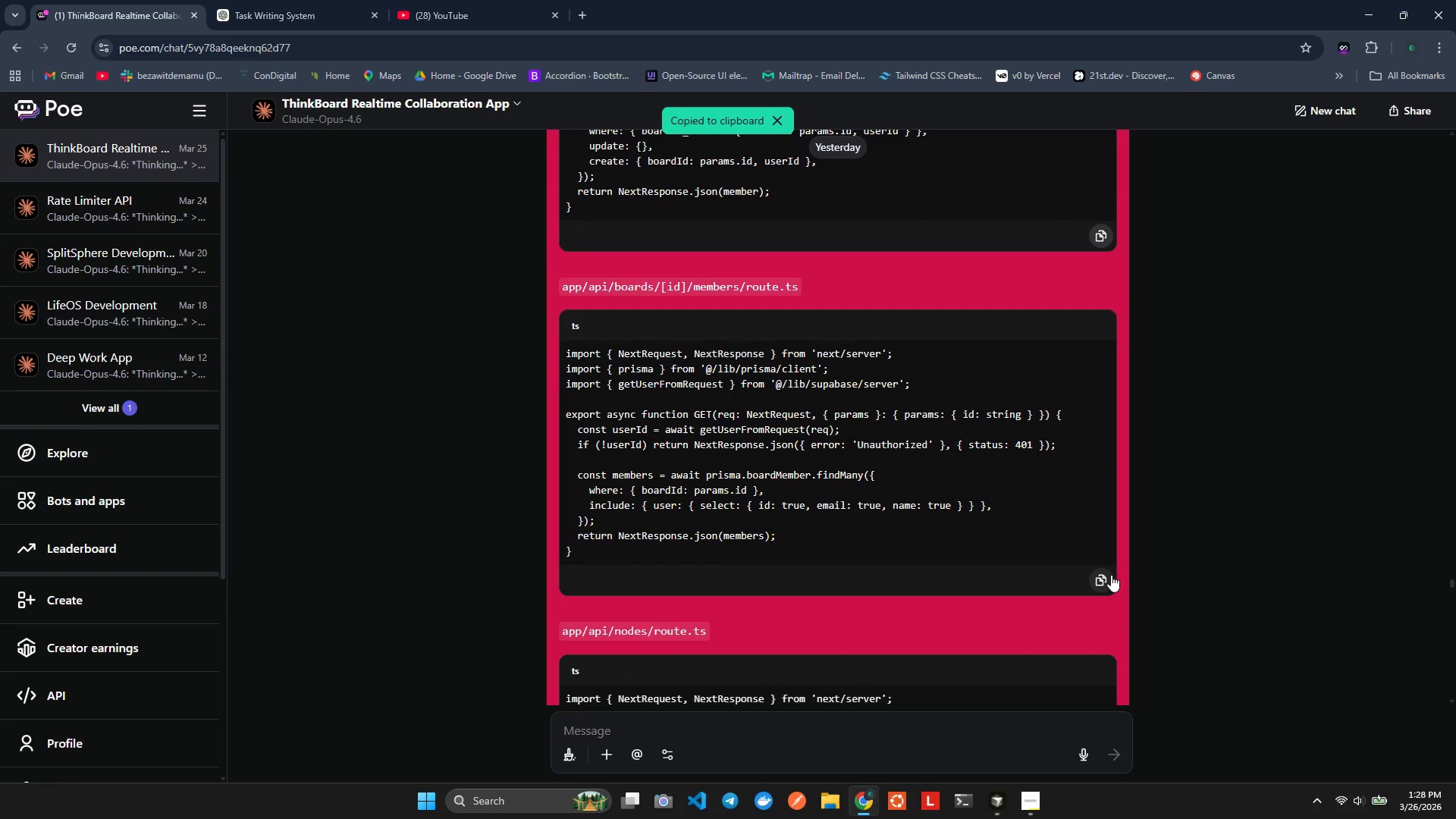 
key(Alt+Tab)
 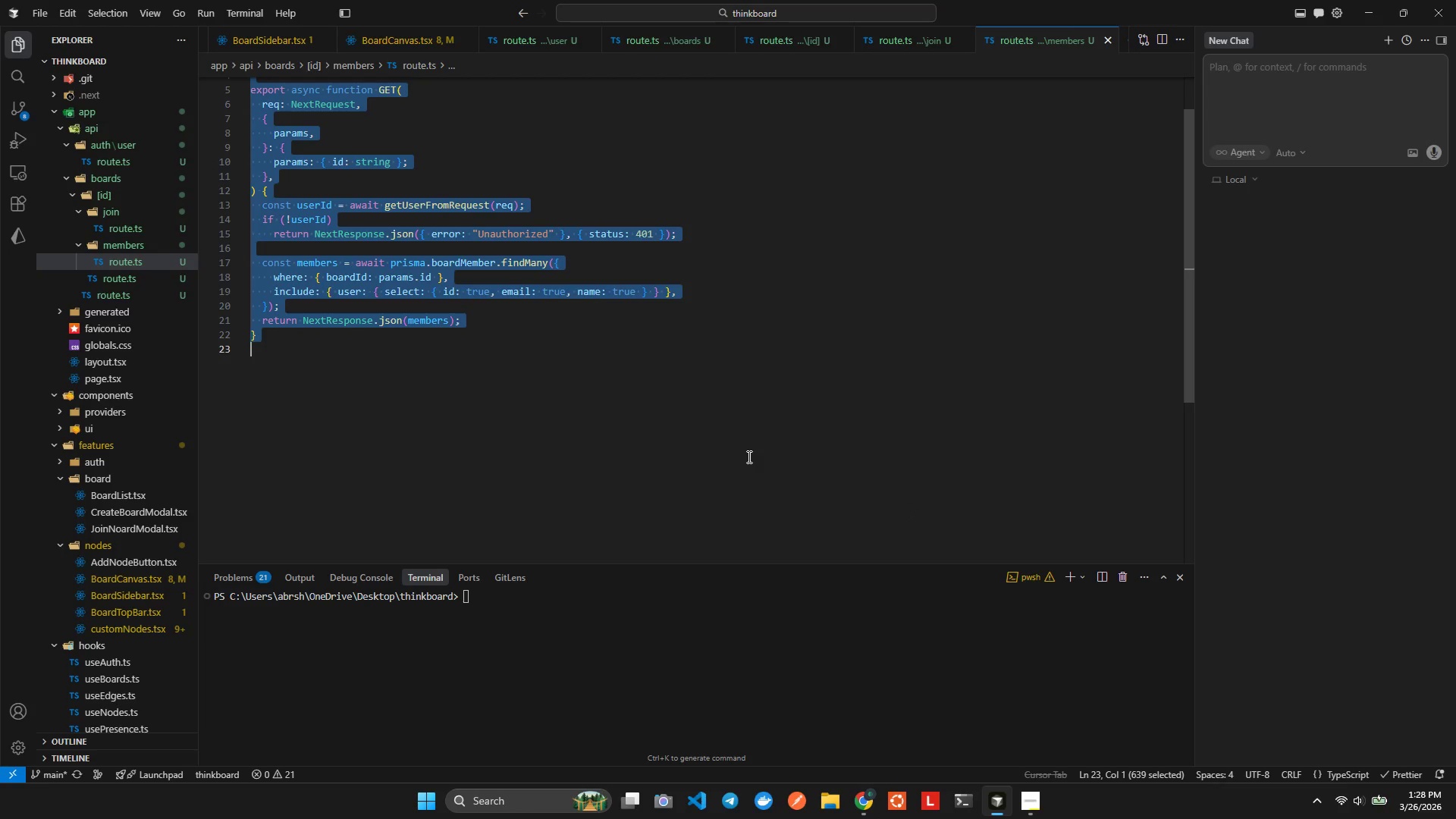 
key(Control+V)
 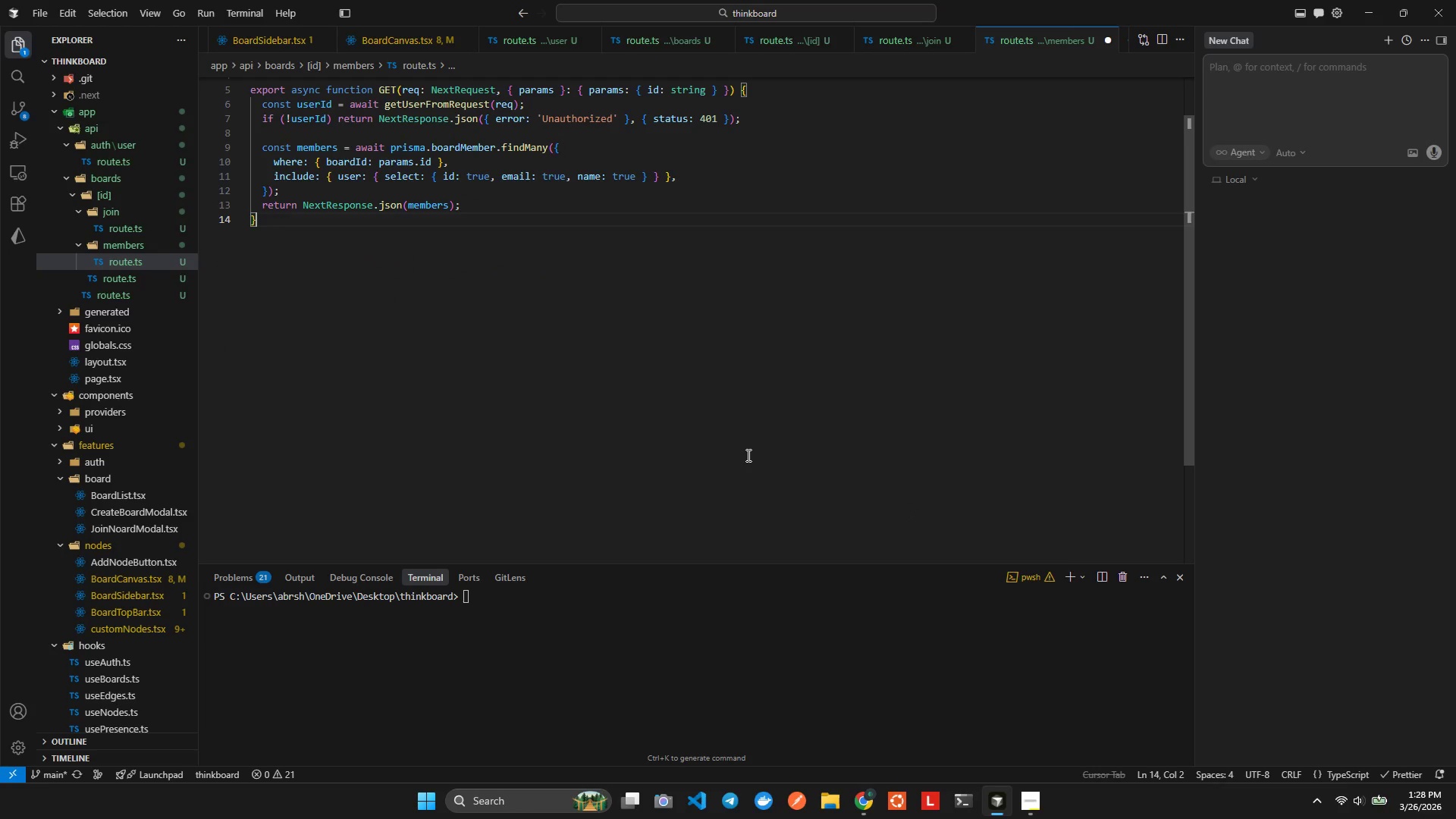 
key(Alt+Shift+F)
 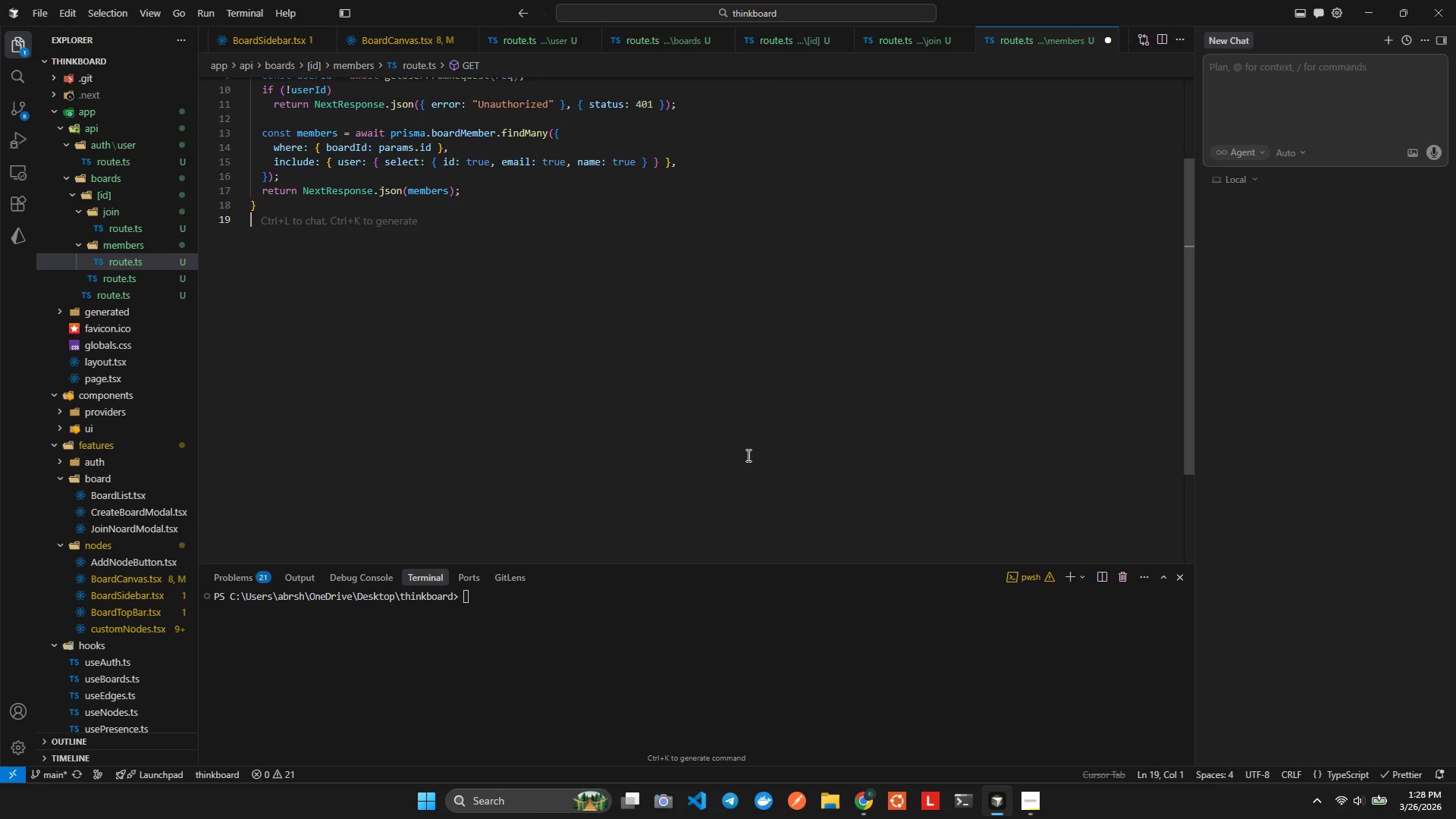 
key(Control+ControlLeft)
 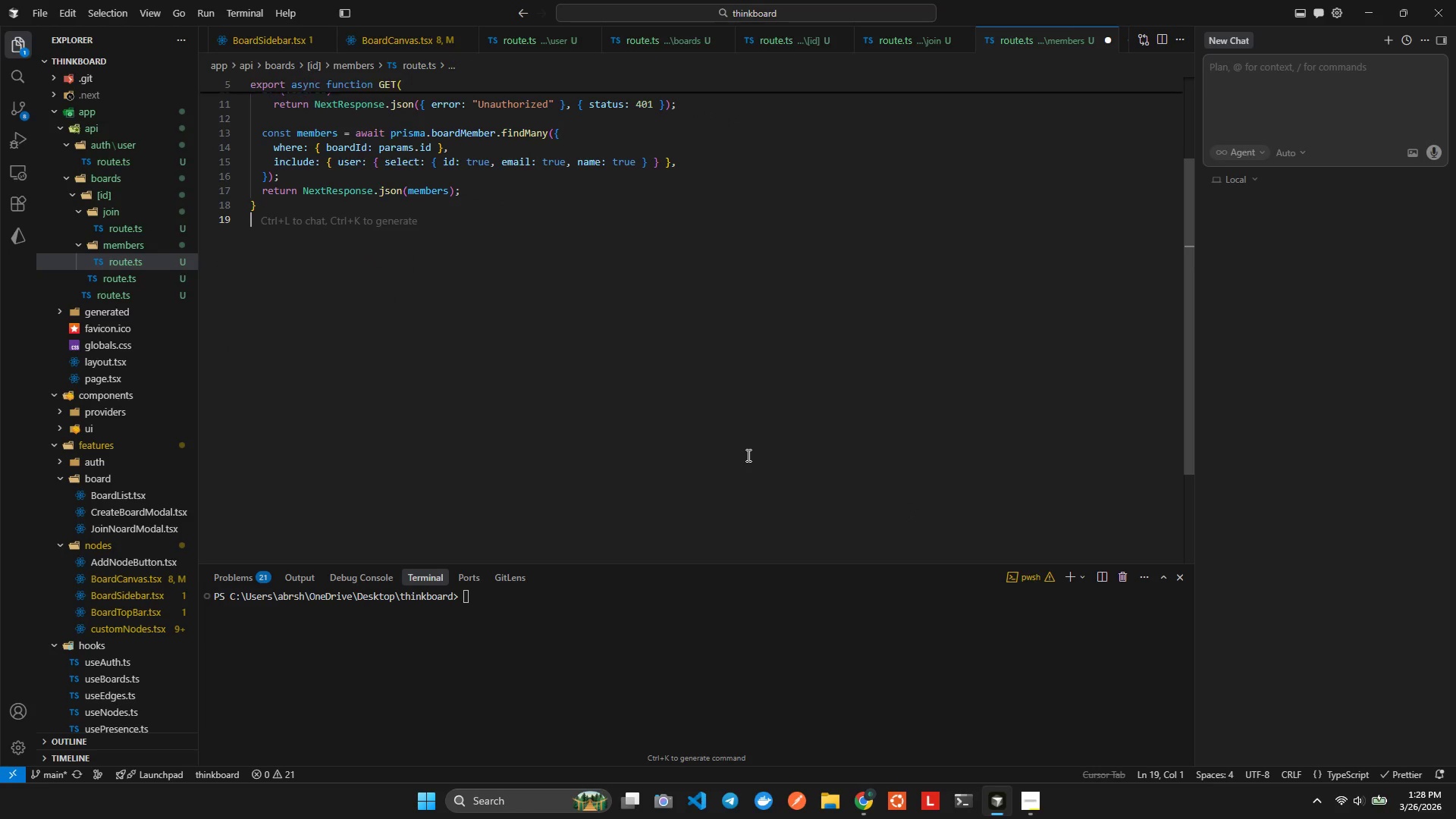 
key(Control+S)
 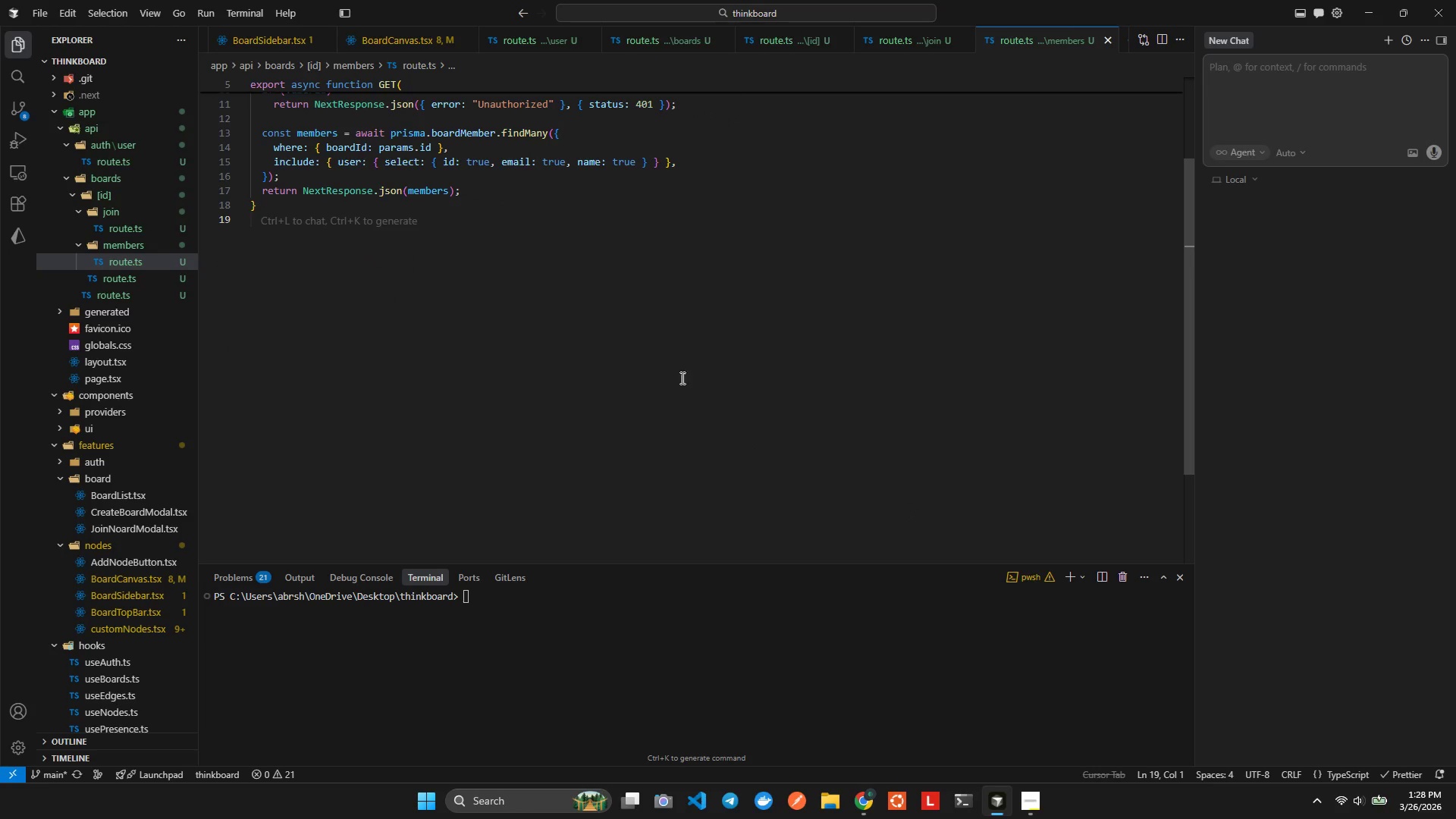 
scroll: coordinate [663, 360], scroll_direction: up, amount: 5.0
 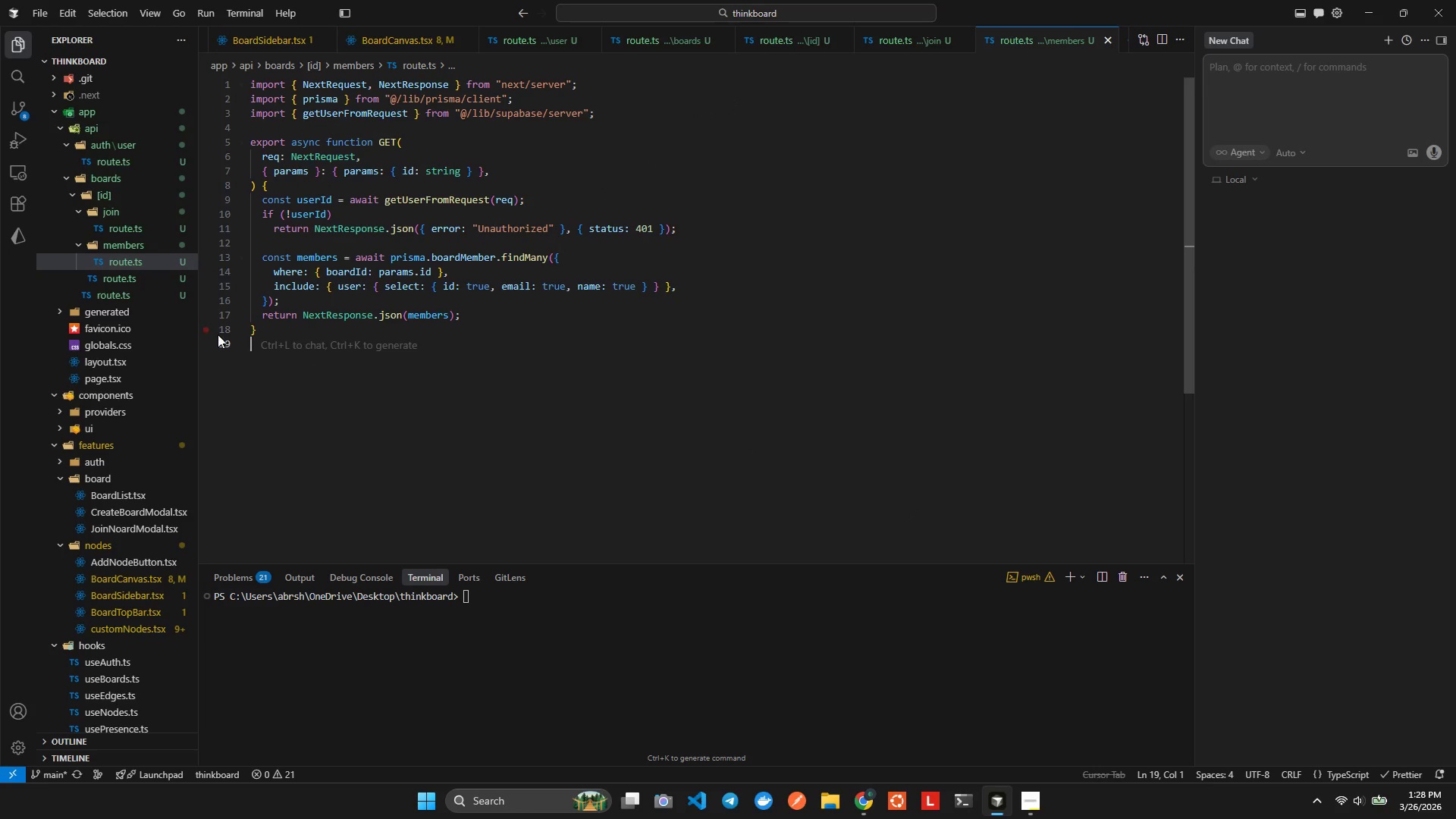 
mouse_move([257, 384])
 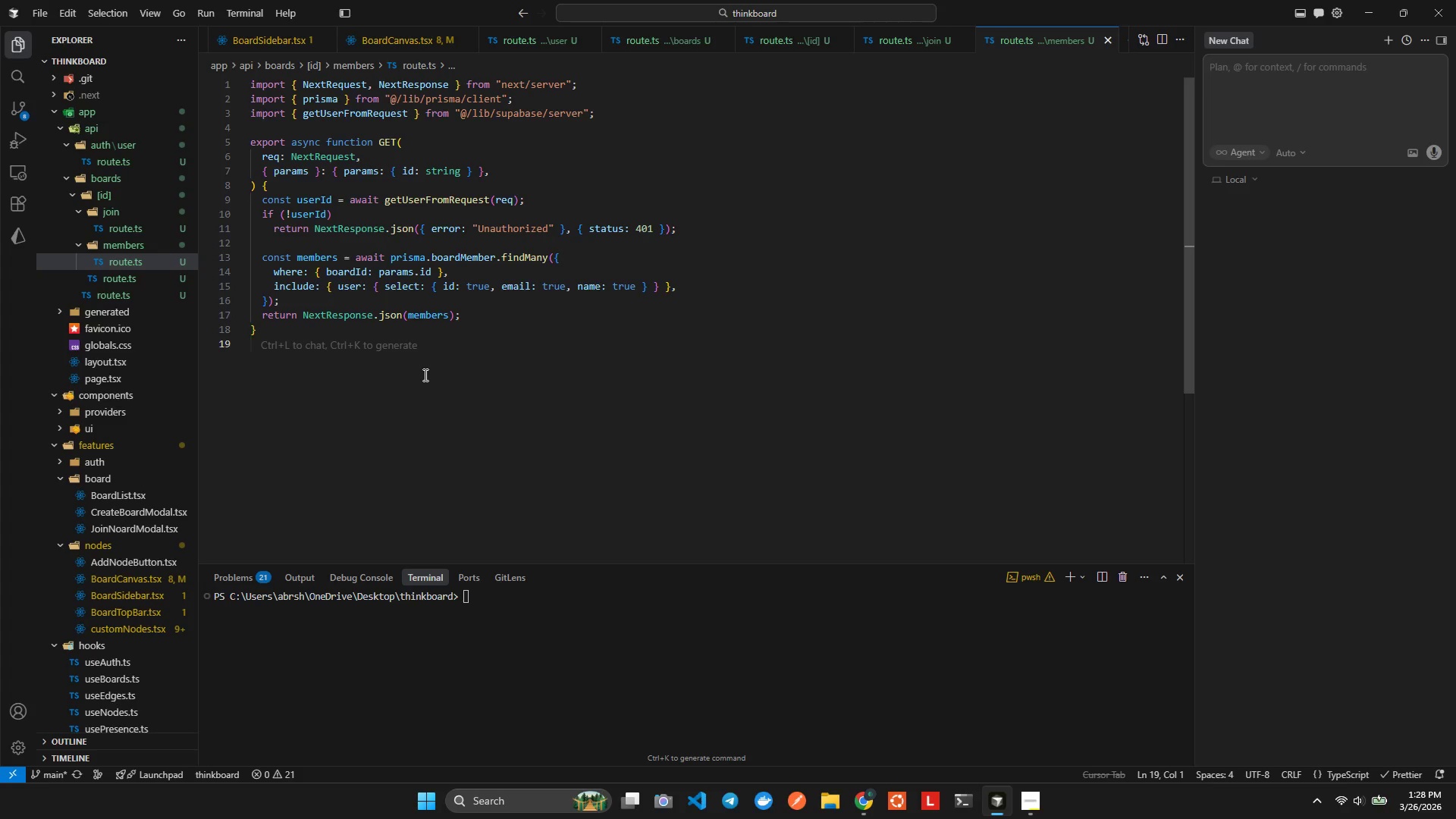 
left_click([425, 374])
 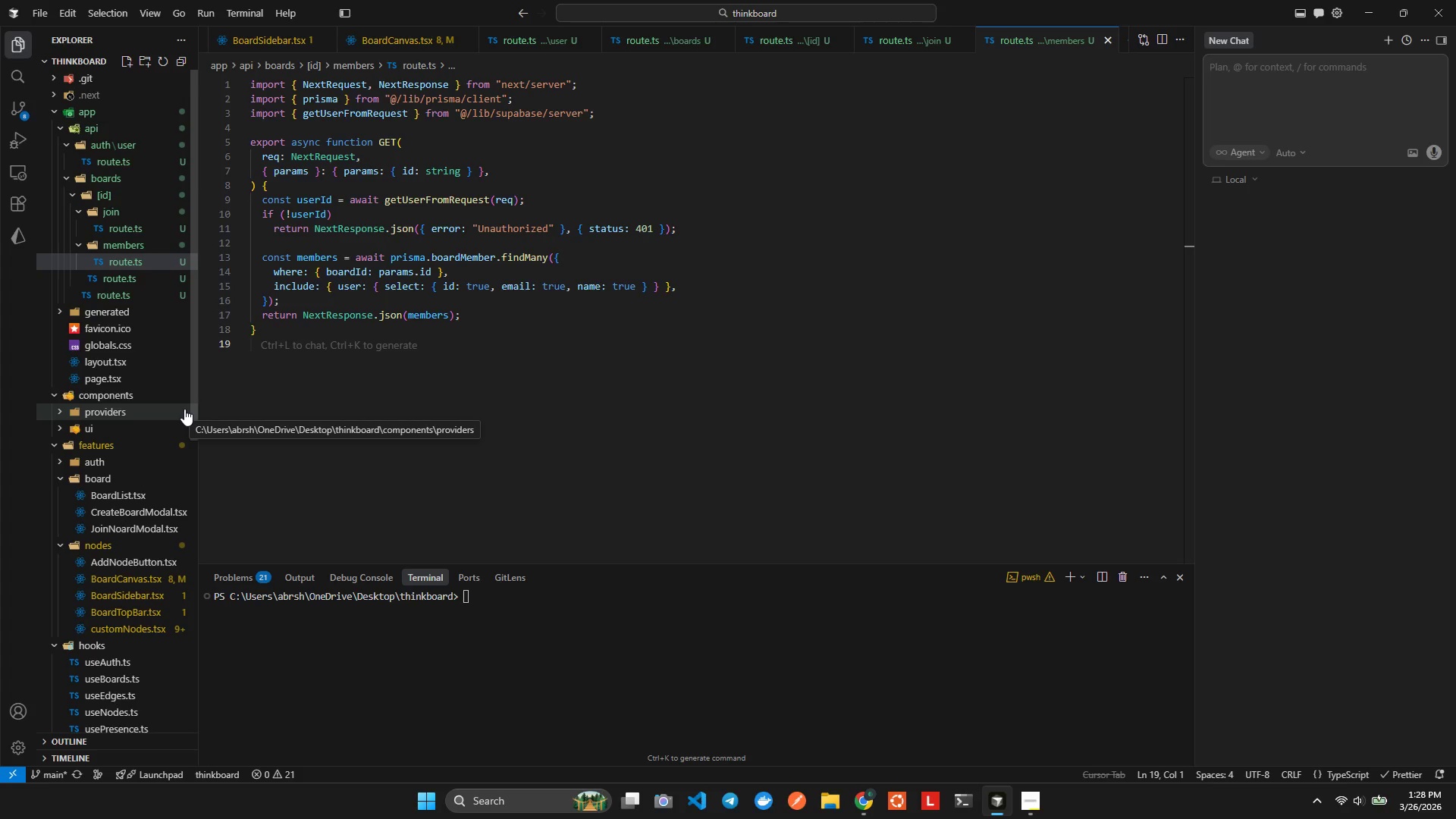 
wait(20.91)
 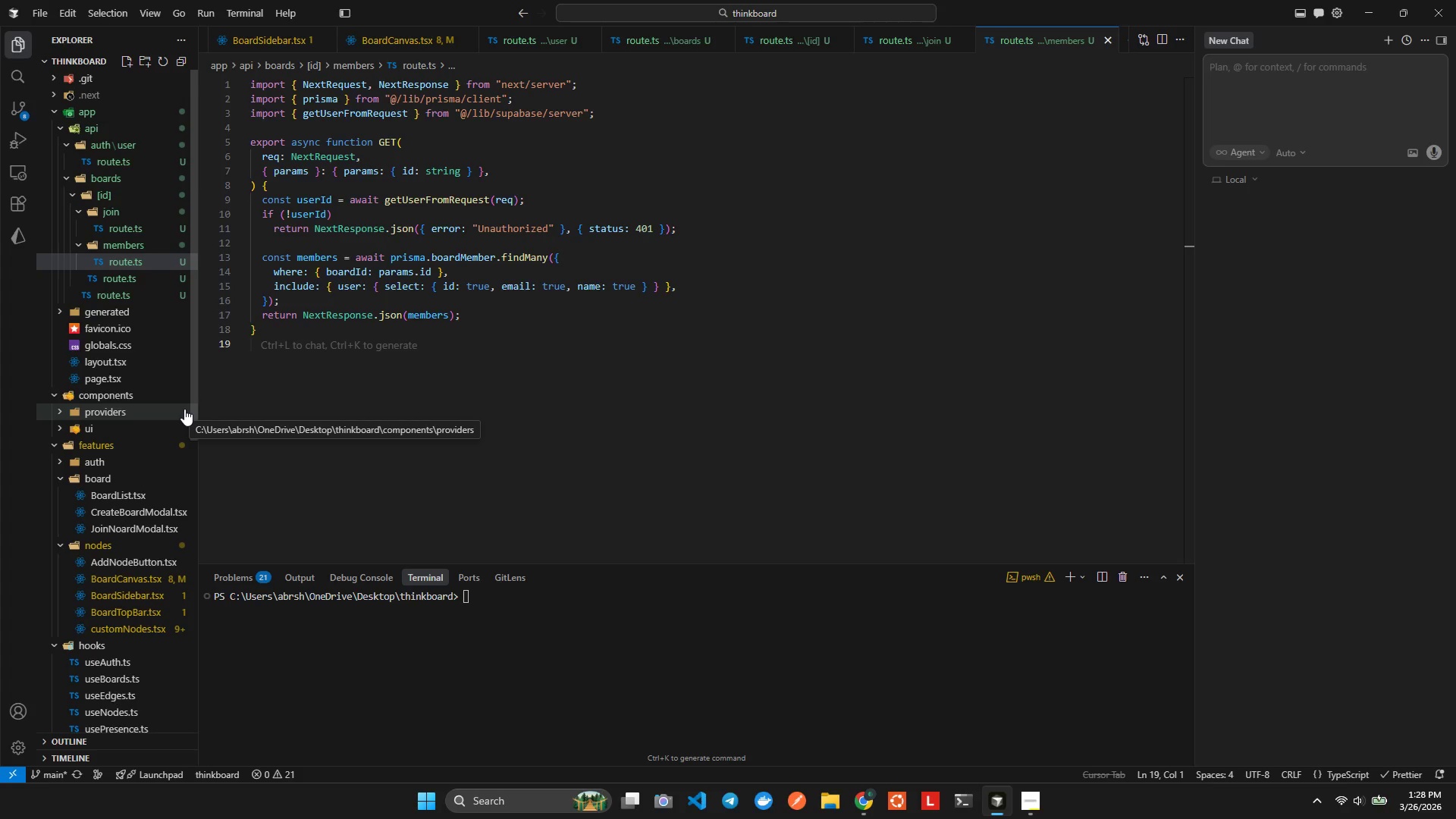 
left_click([72, 183])
 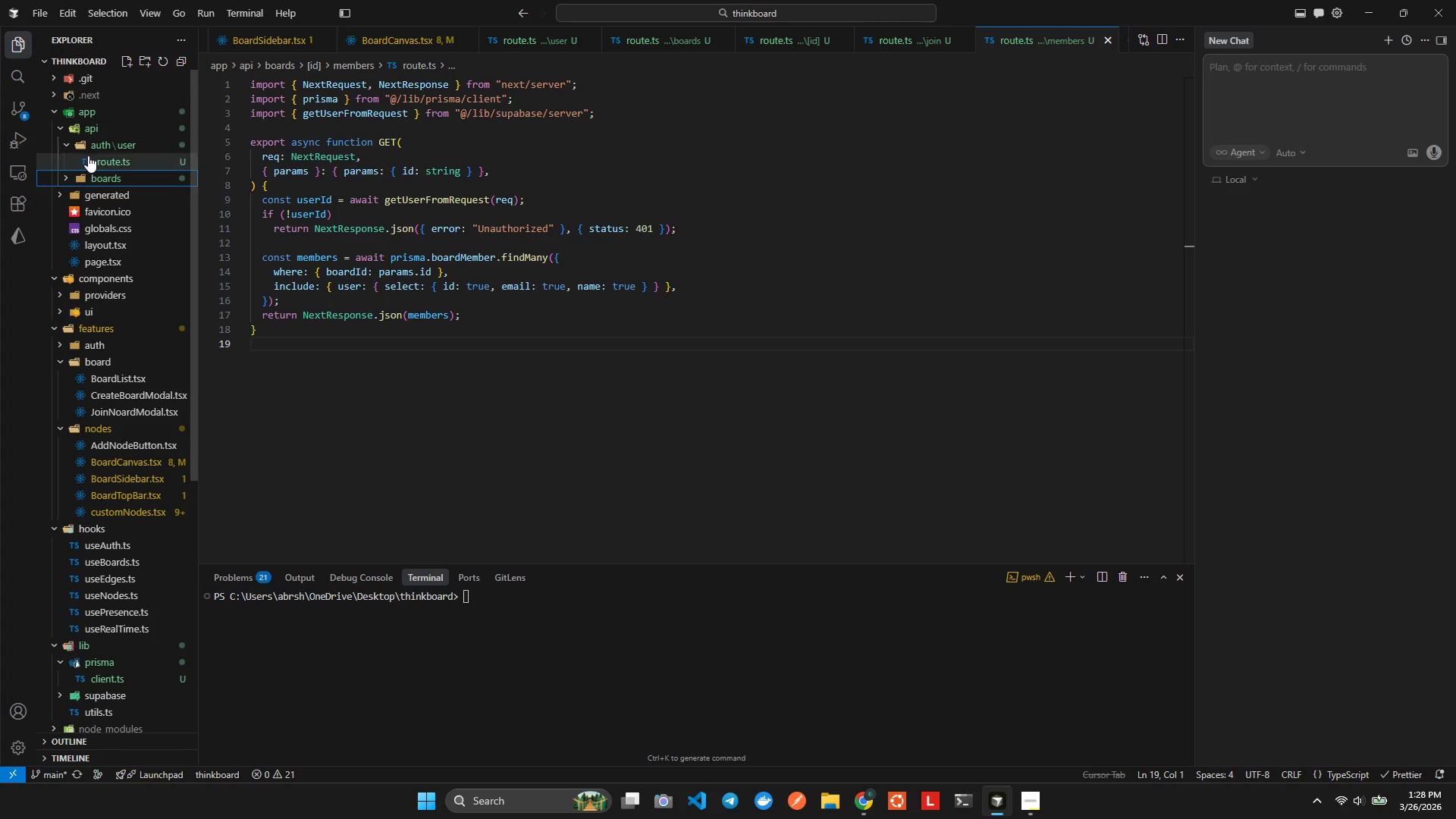 
right_click([89, 129])
 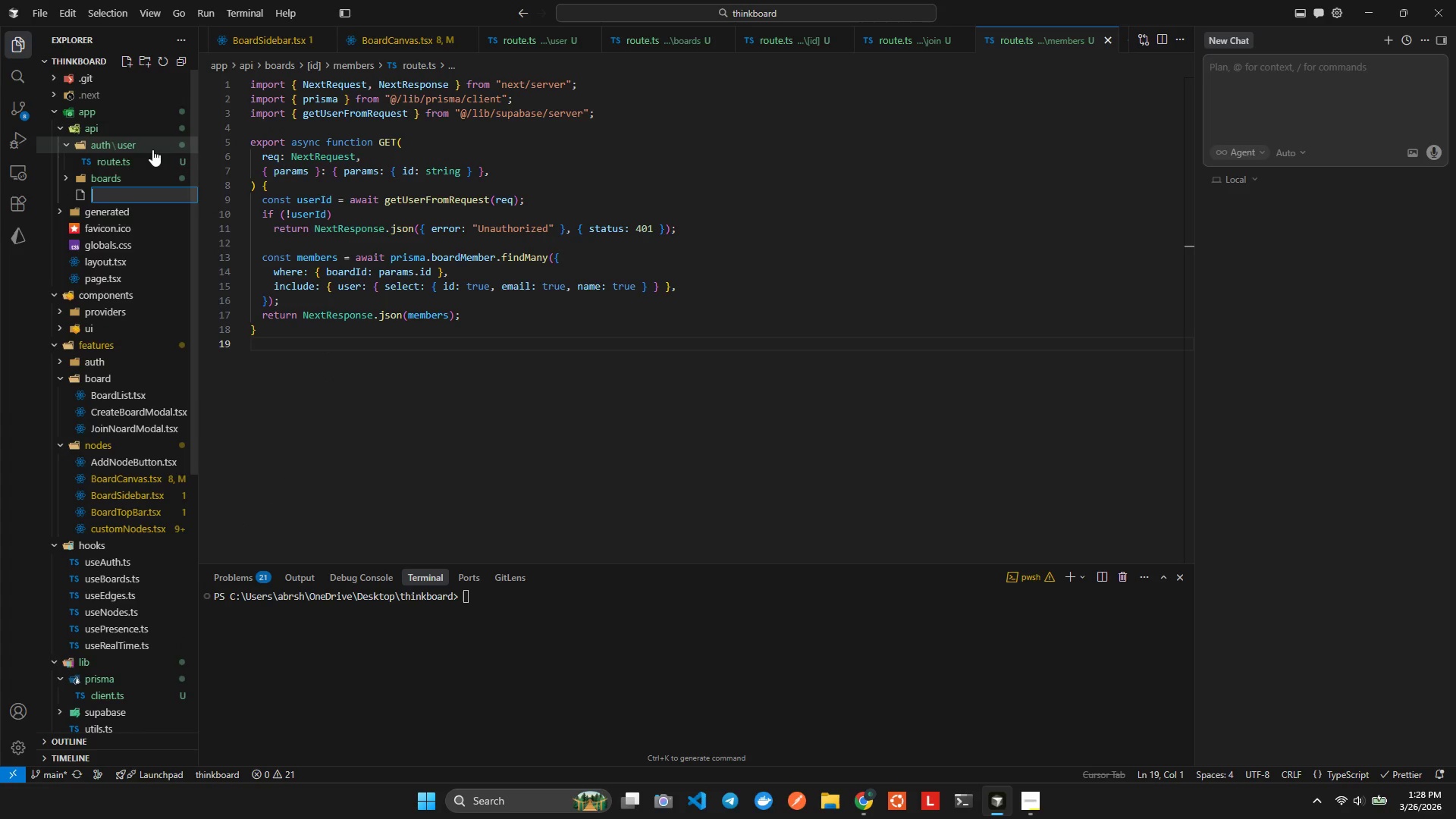 
hold_key(key=N, duration=0.38)
 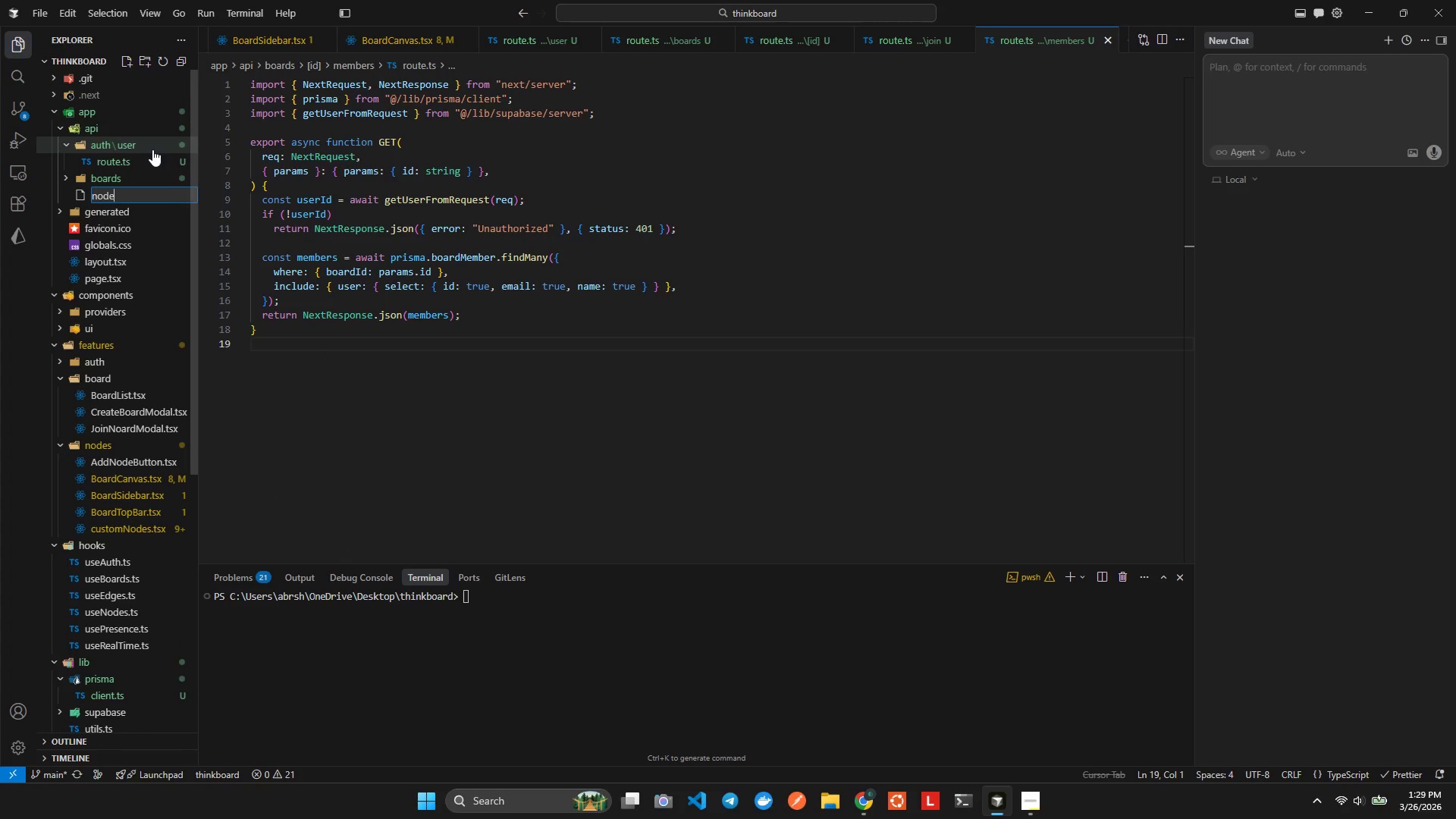 
type(odes/route.ts)
 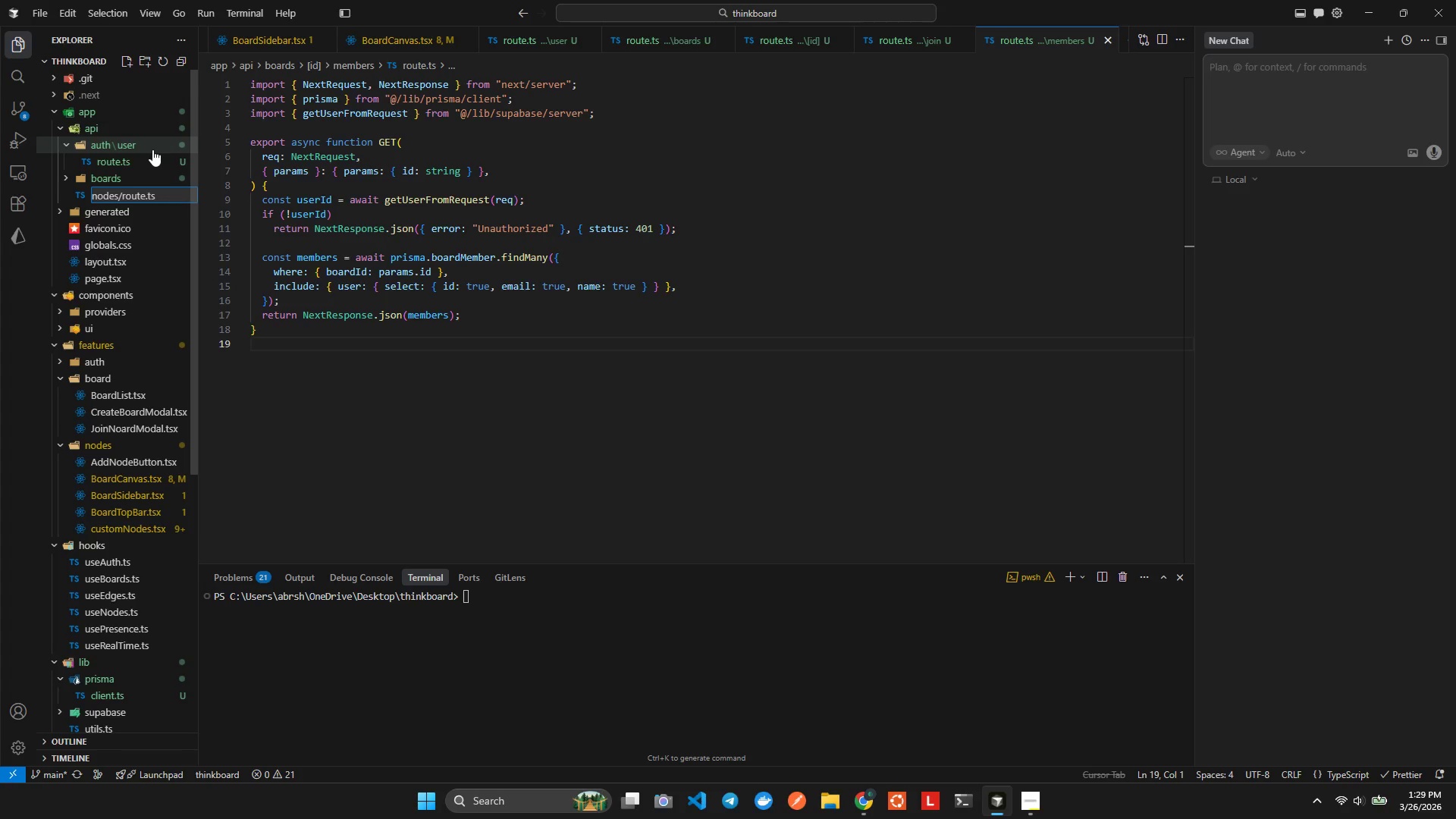 
key(Enter)
 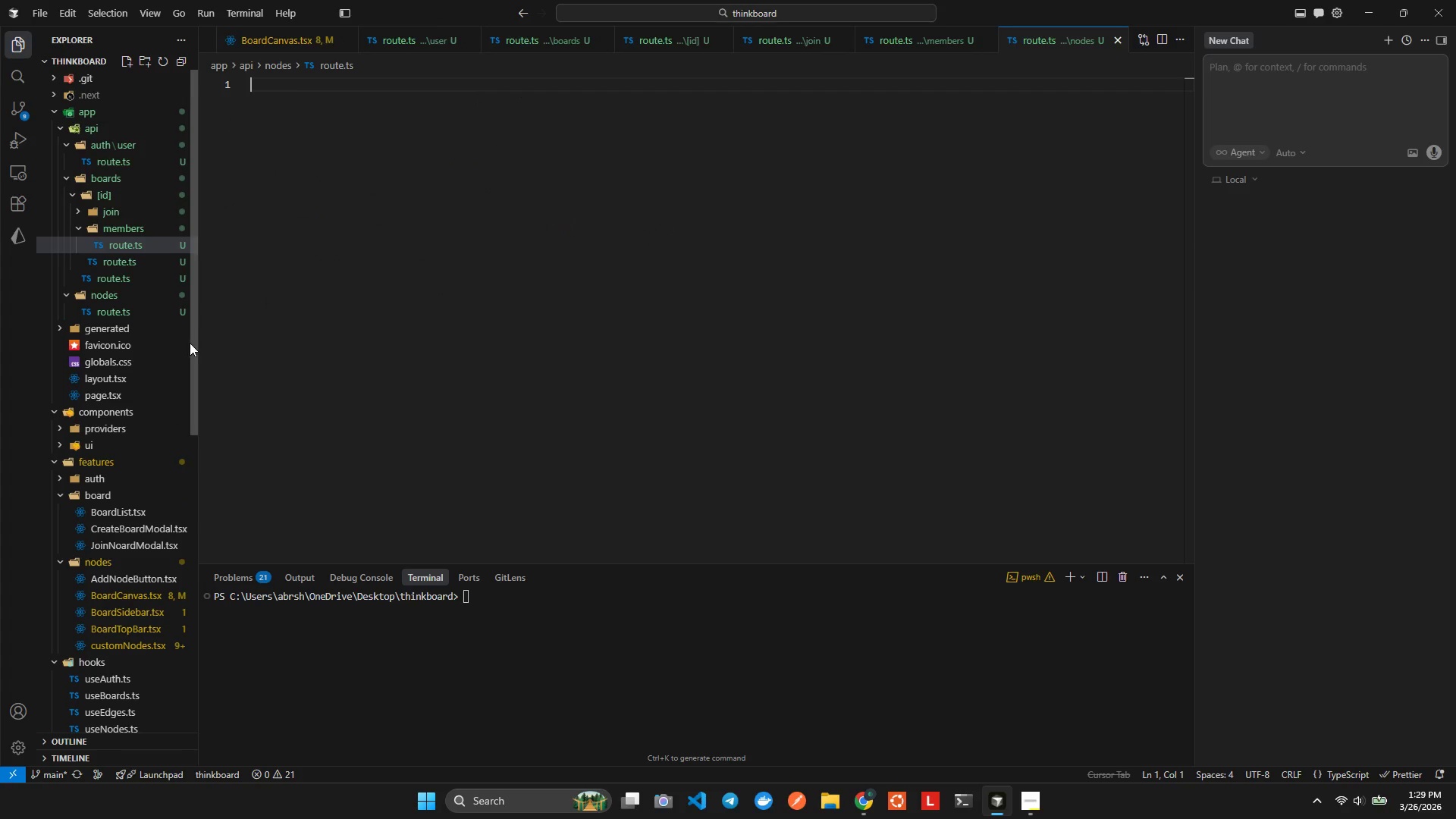 
left_click([135, 310])
 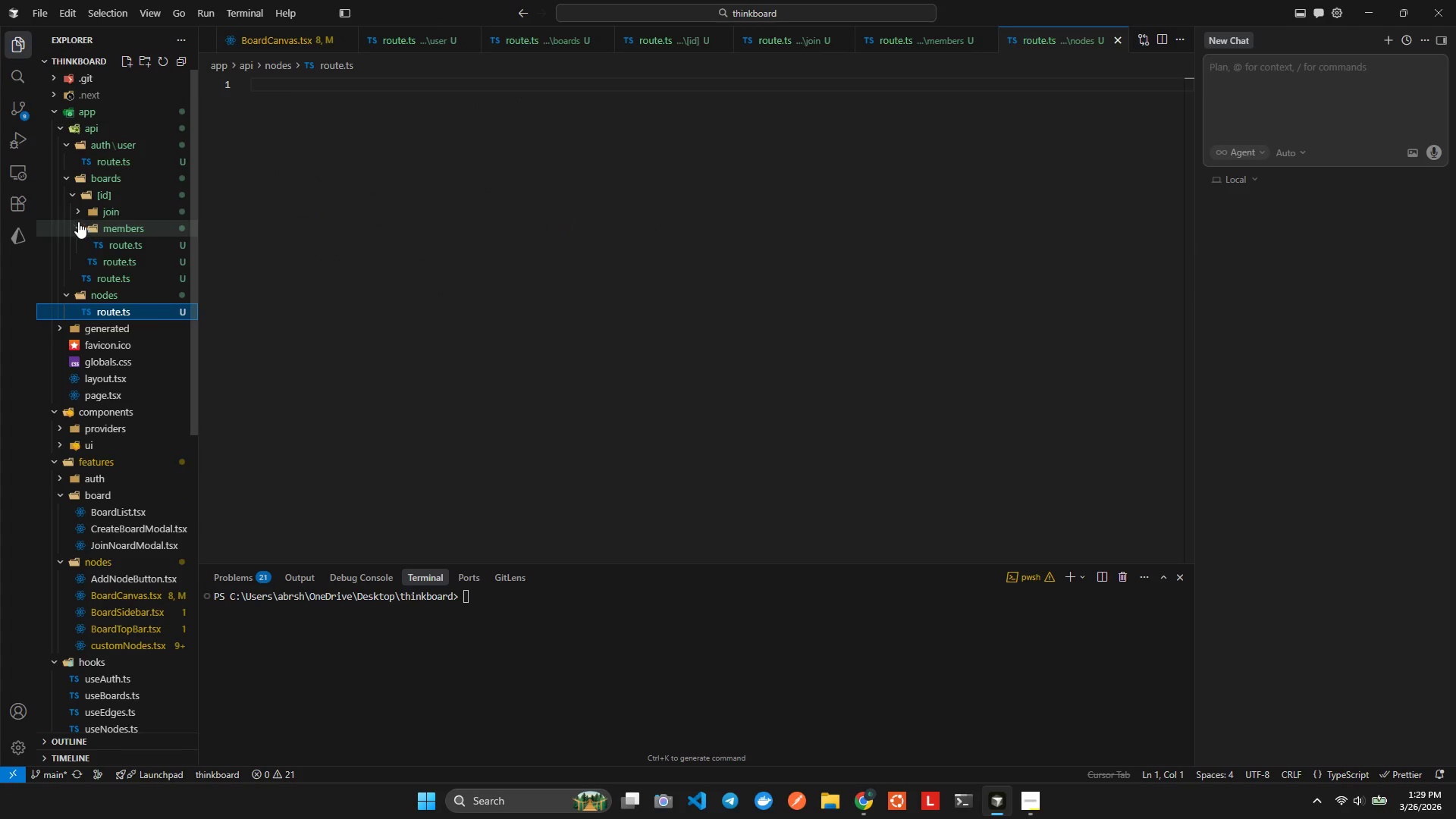 
left_click([74, 180])
 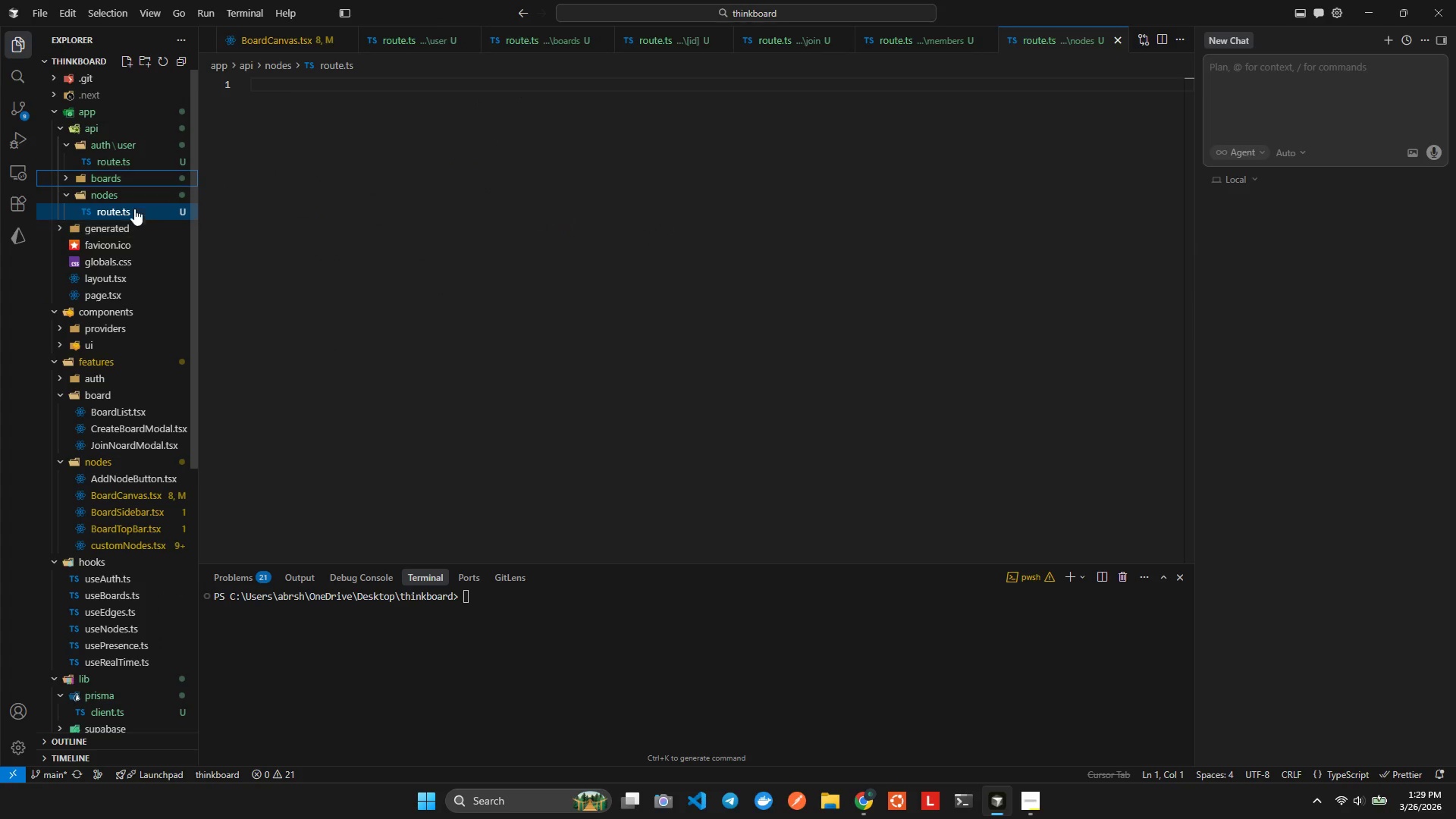 
left_click([303, 173])
 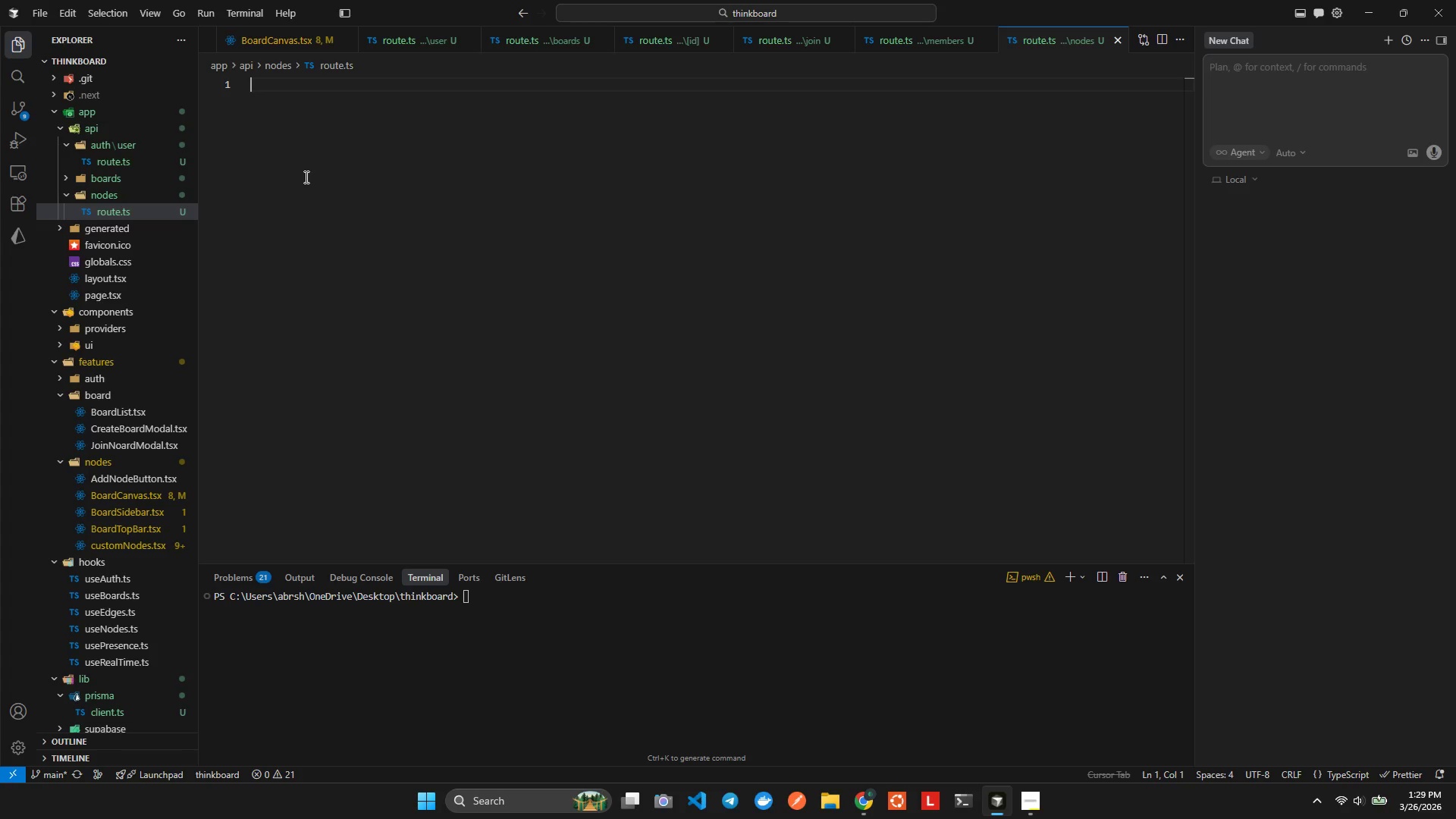 
type(expo)
 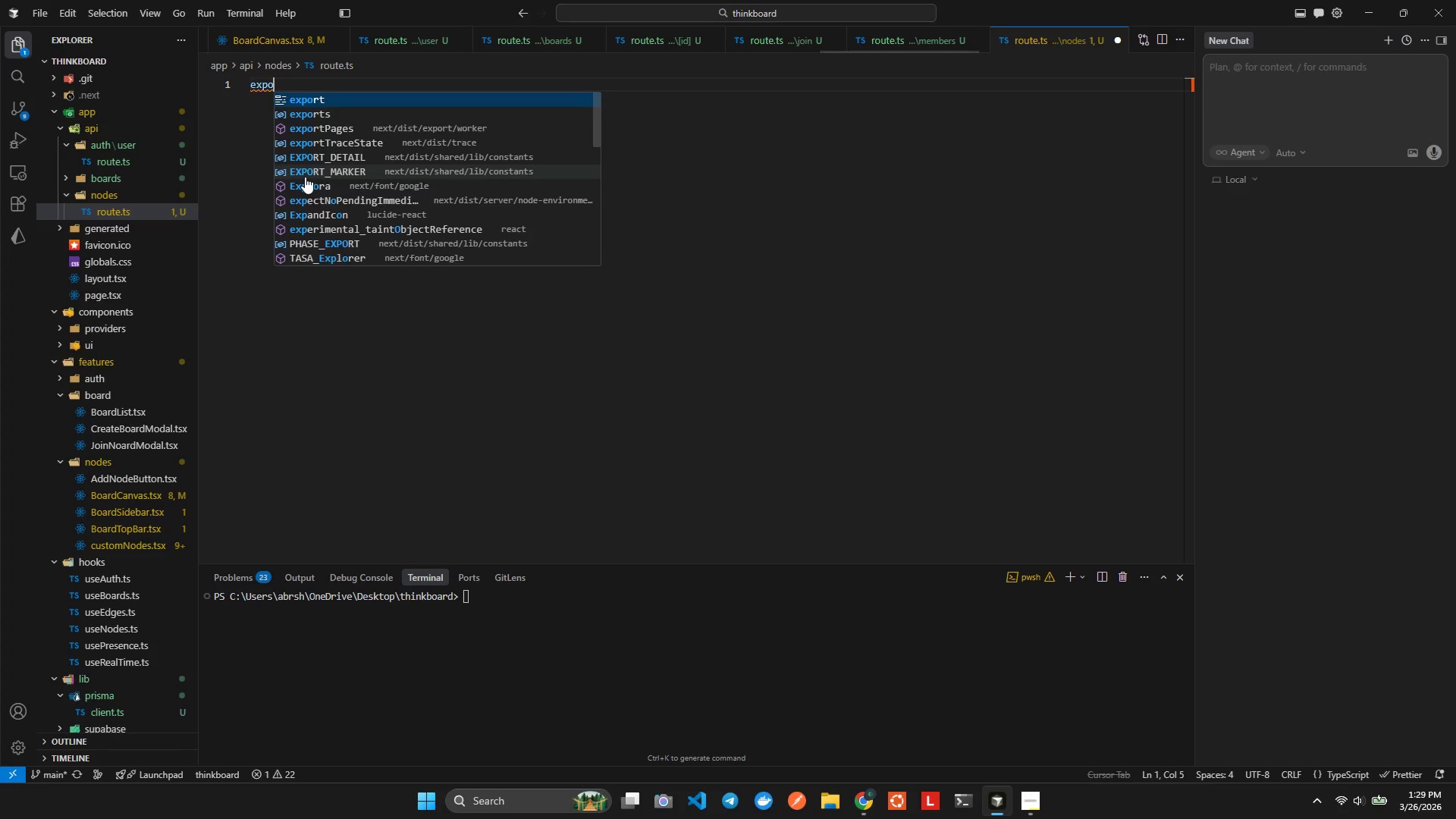 
key(Enter)
 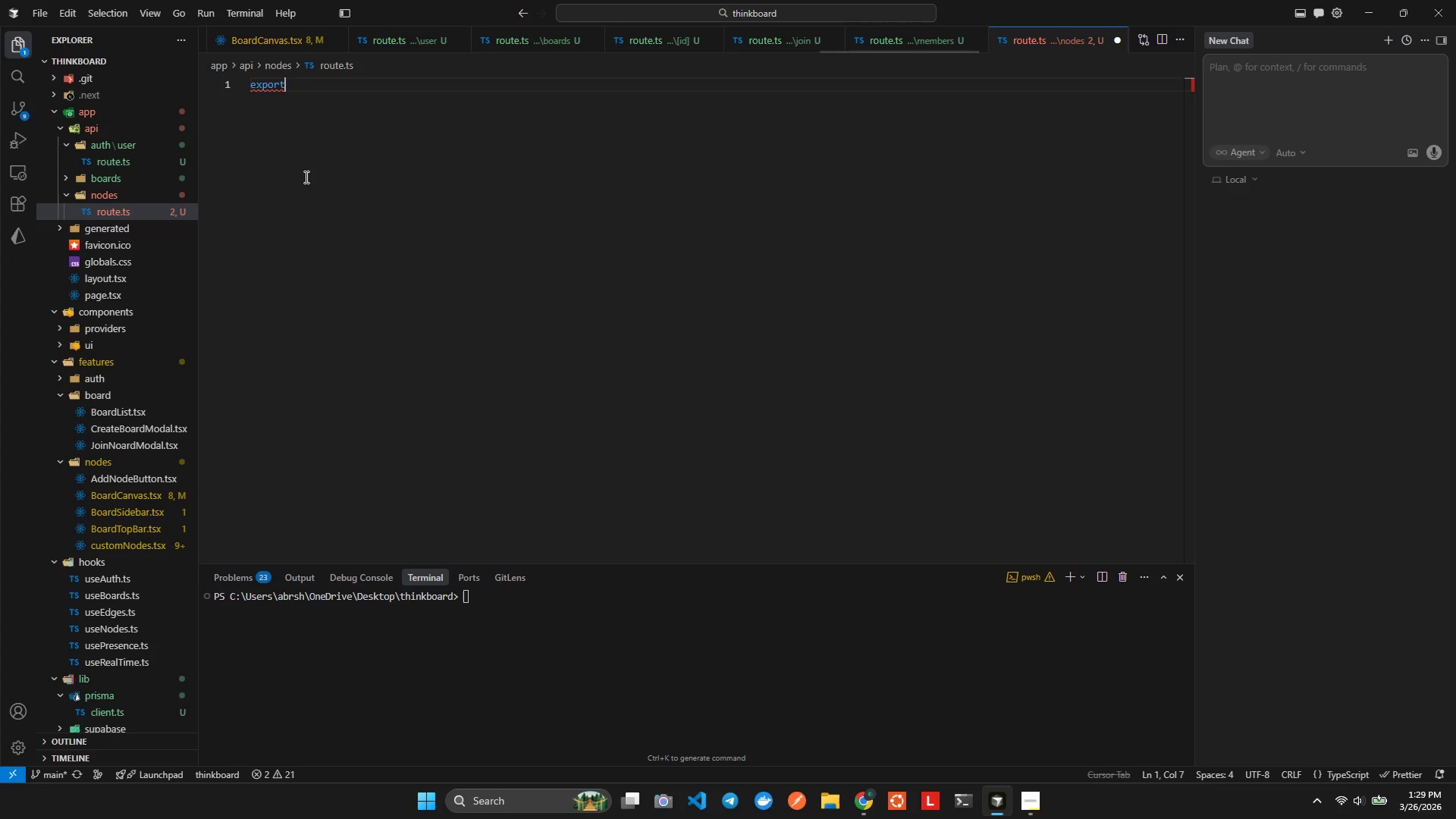 
type( fu)
key(Backspace)
key(Backspace)
type(as)
 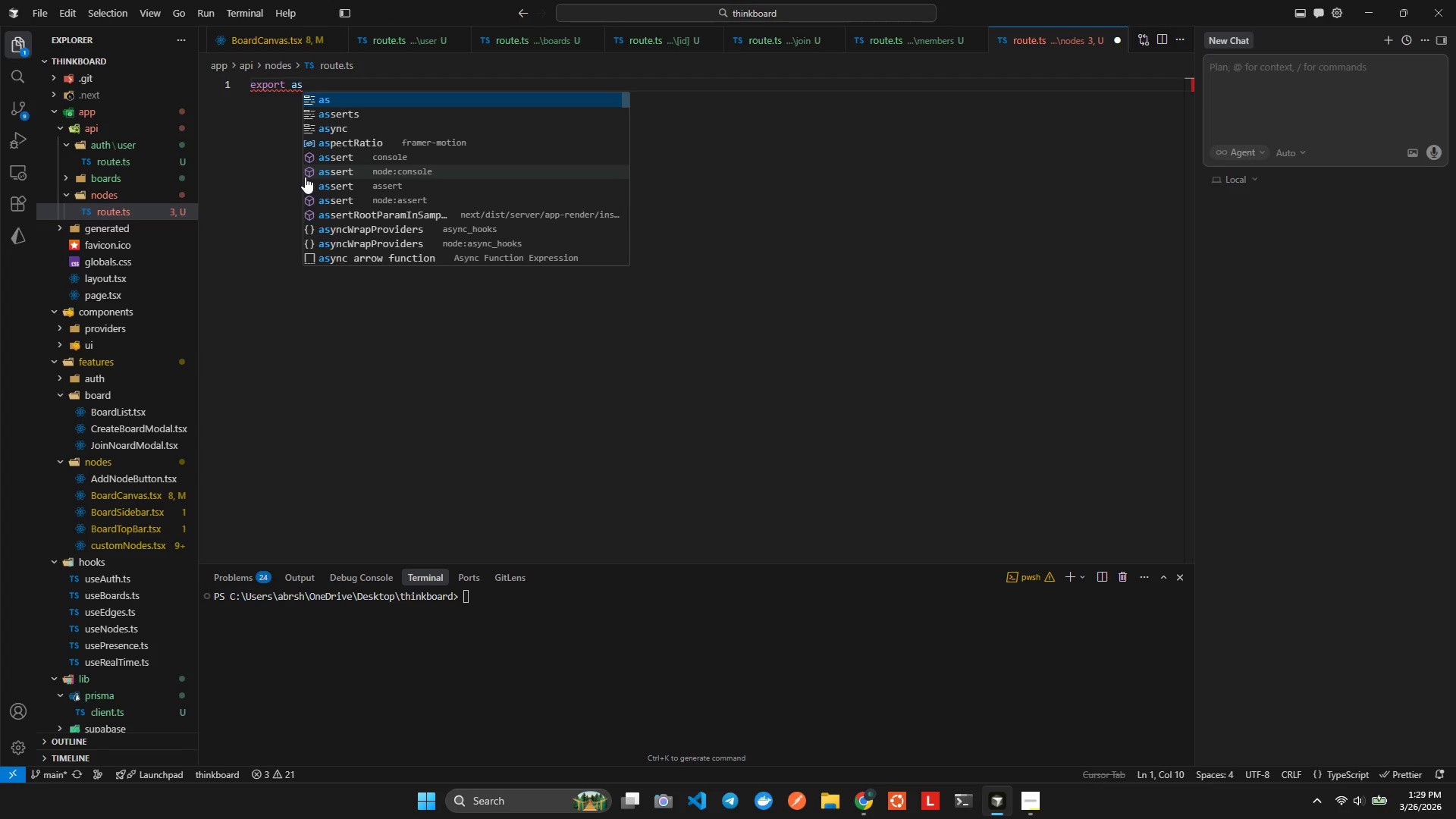 
key(ArrowDown)
 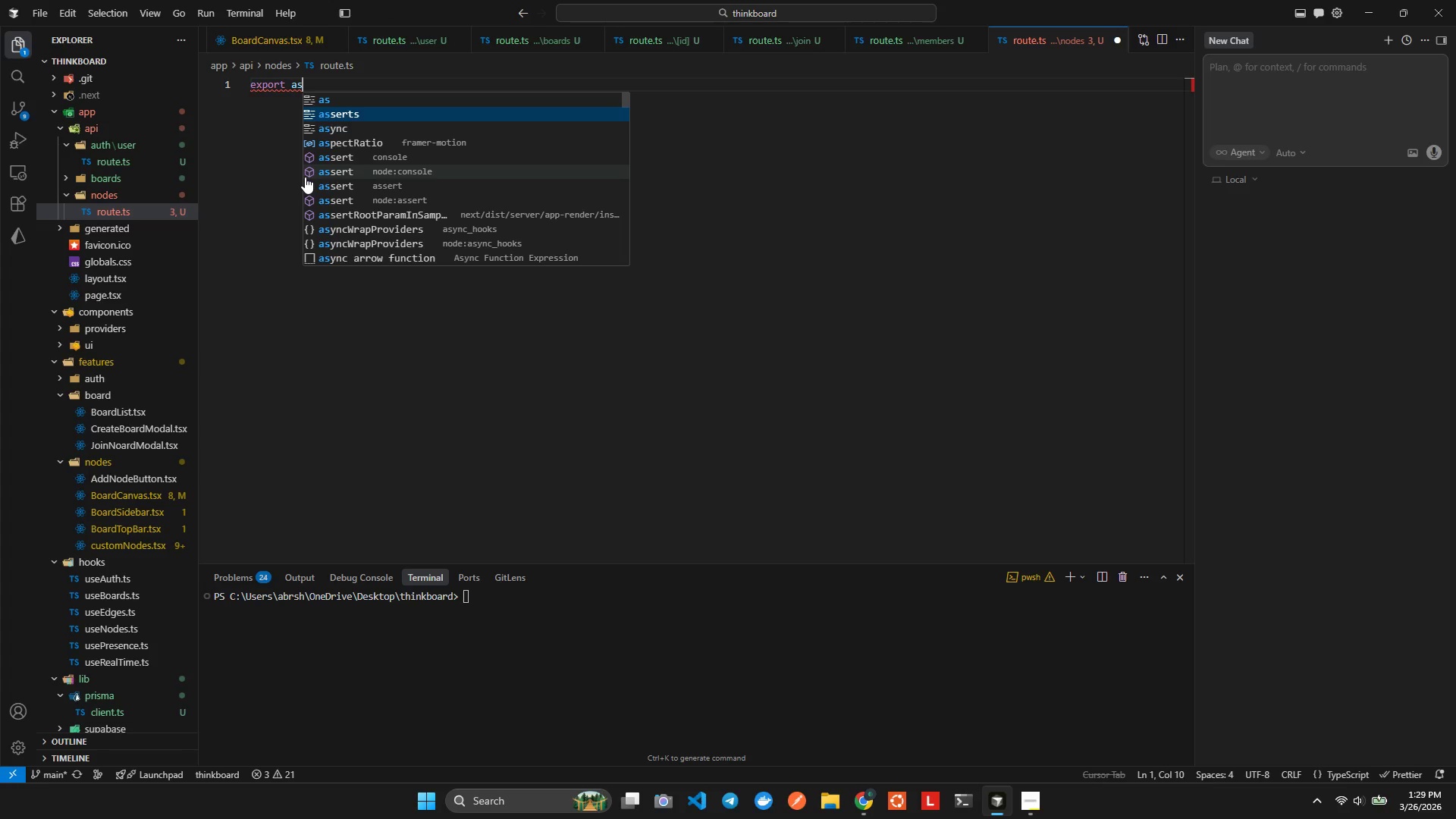 
key(ArrowDown)
 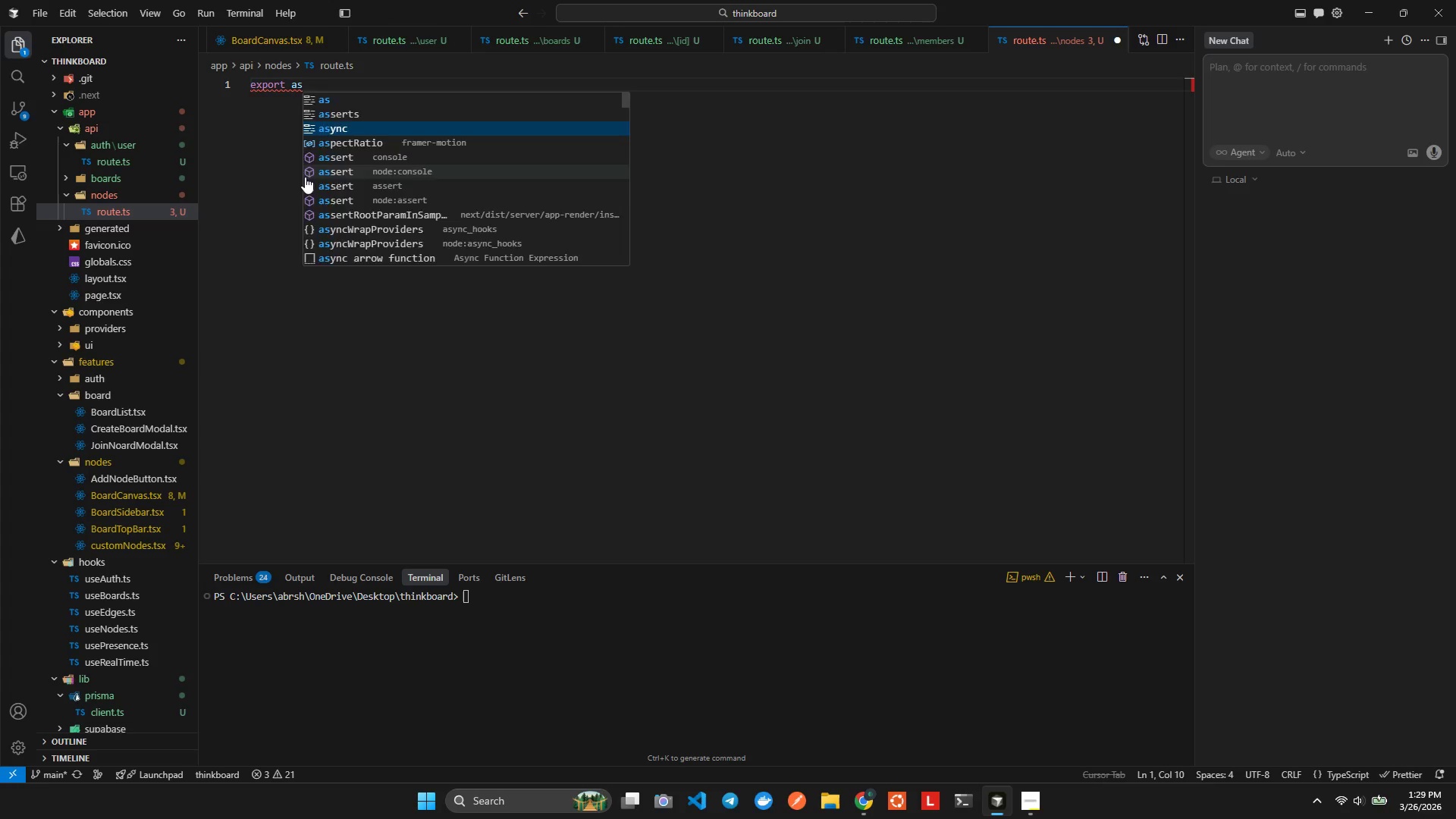 
key(Enter)
 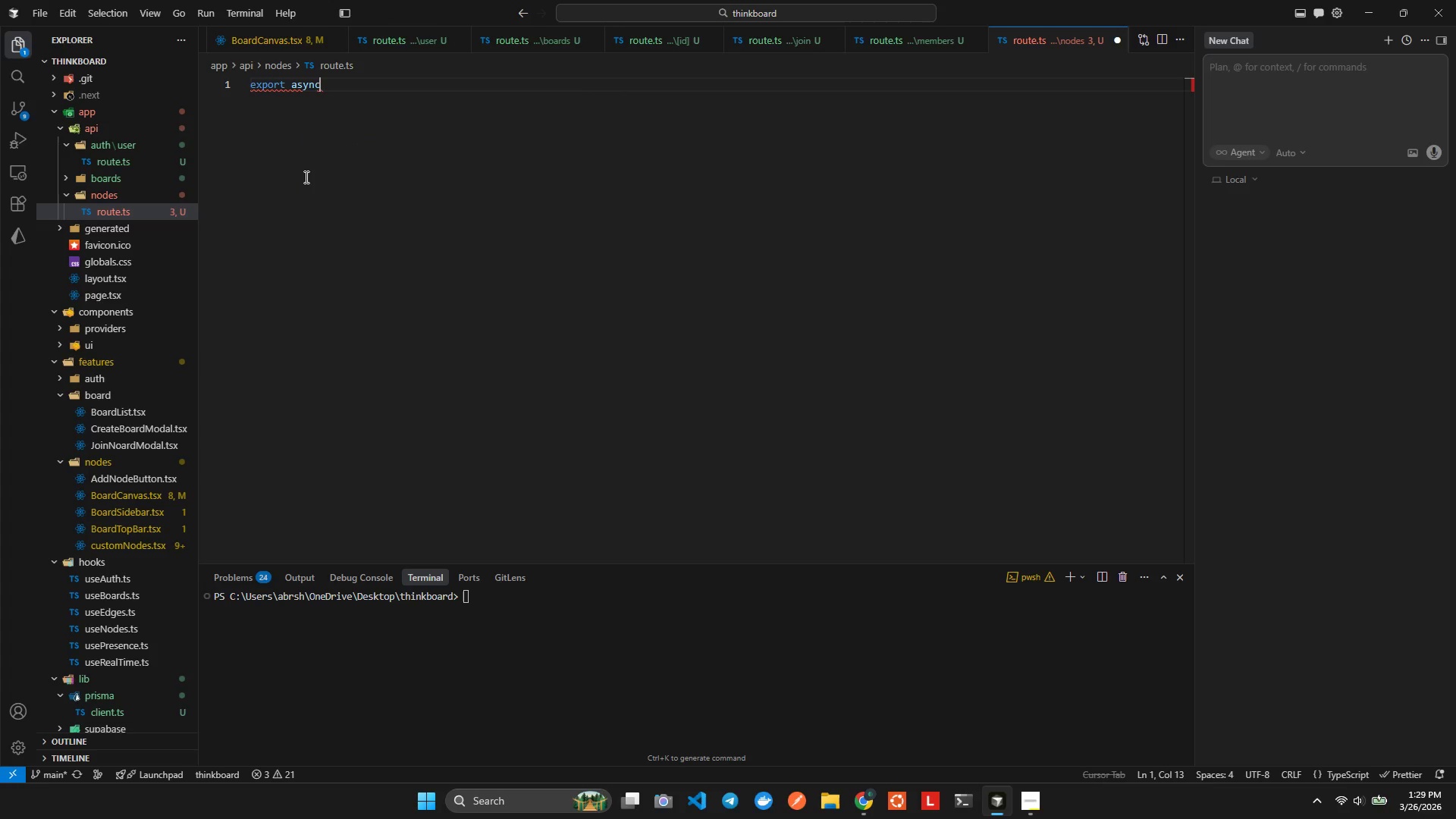 
type( function GET(req: NEX)
key(Backspace)
key(Backspace)
type(extReq)
 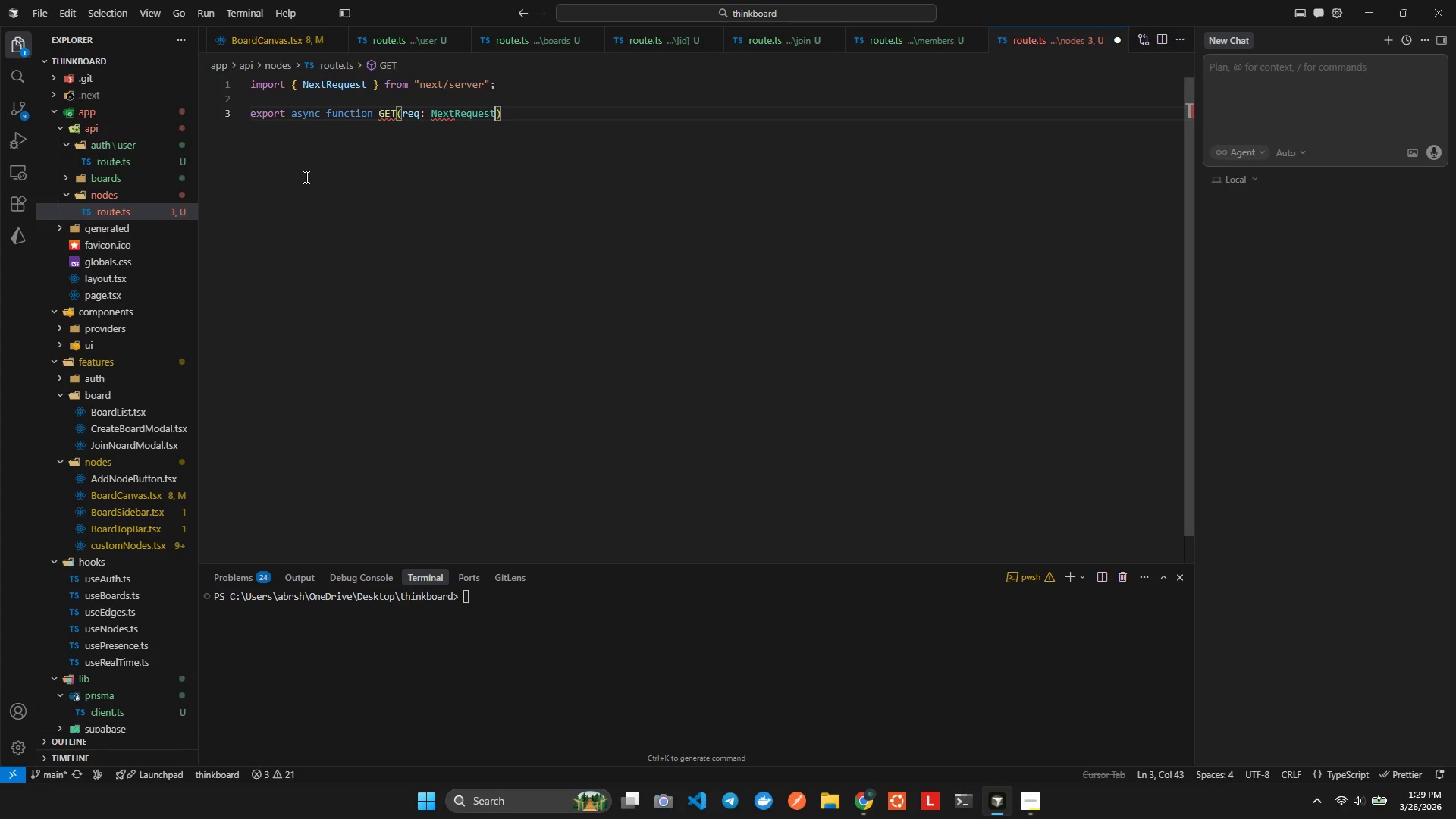 
 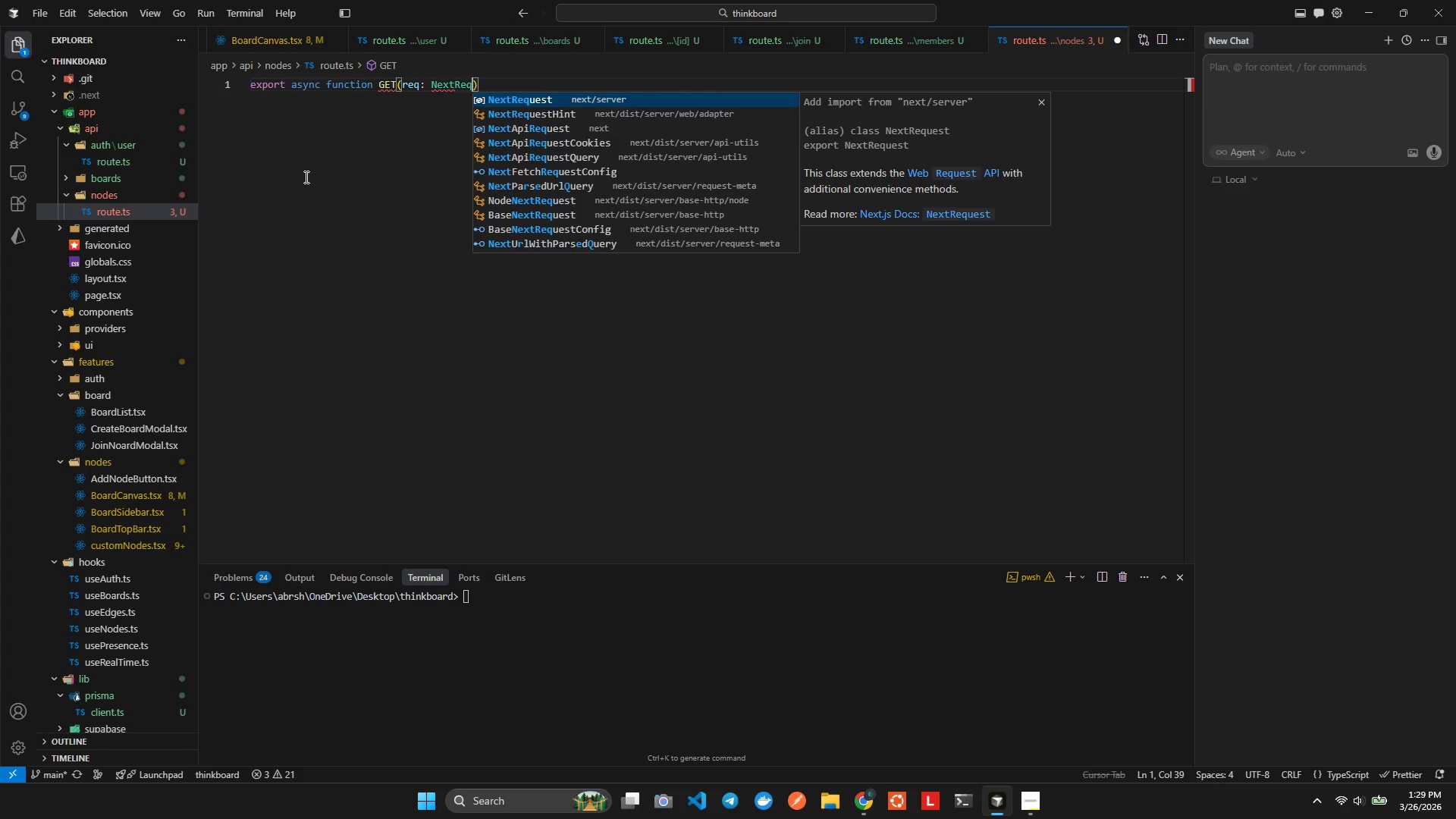 
key(Enter)
 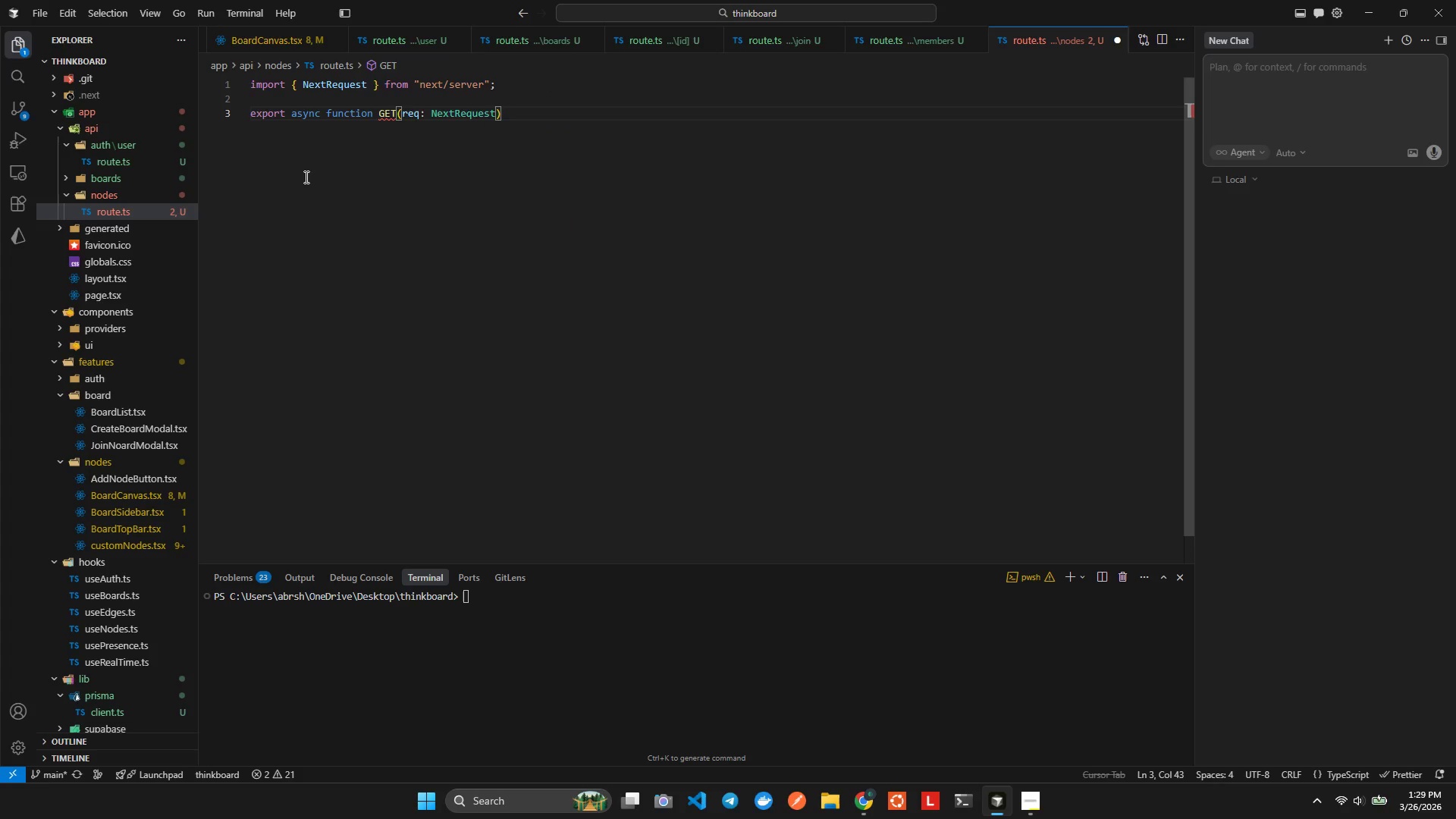 
key(ArrowRight)
 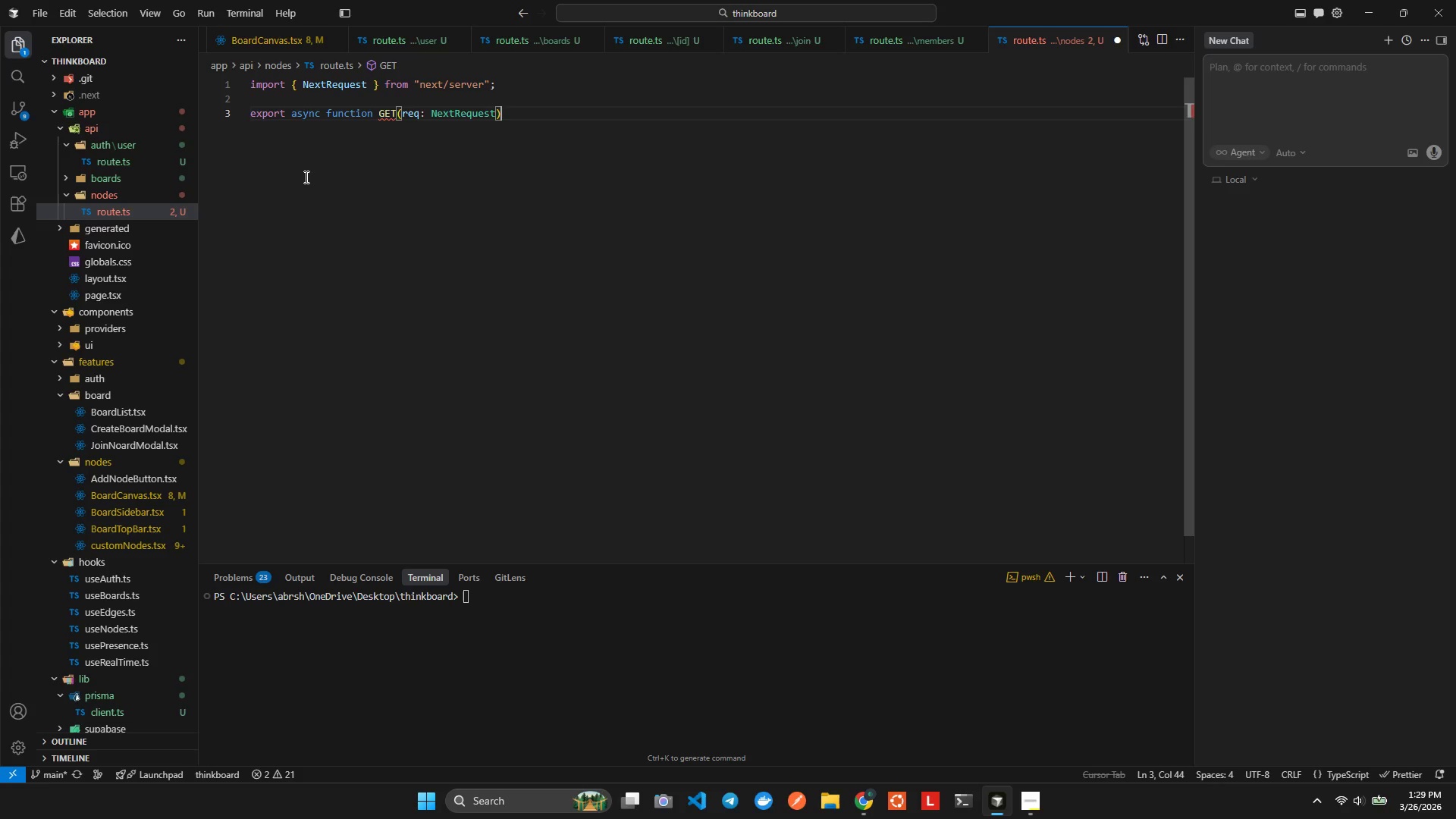 
key(Shift+BracketLeft)
 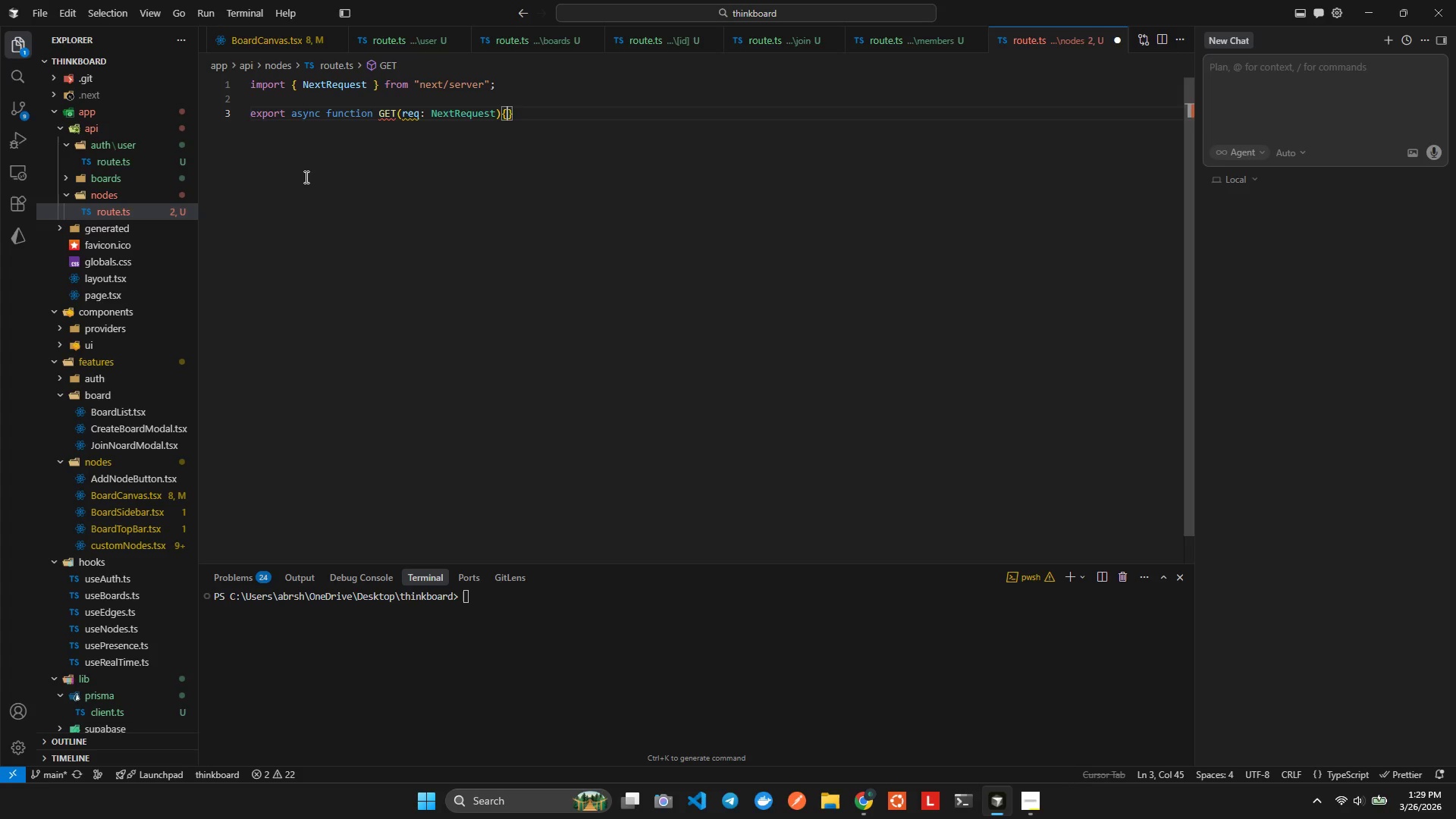 
key(Enter)
 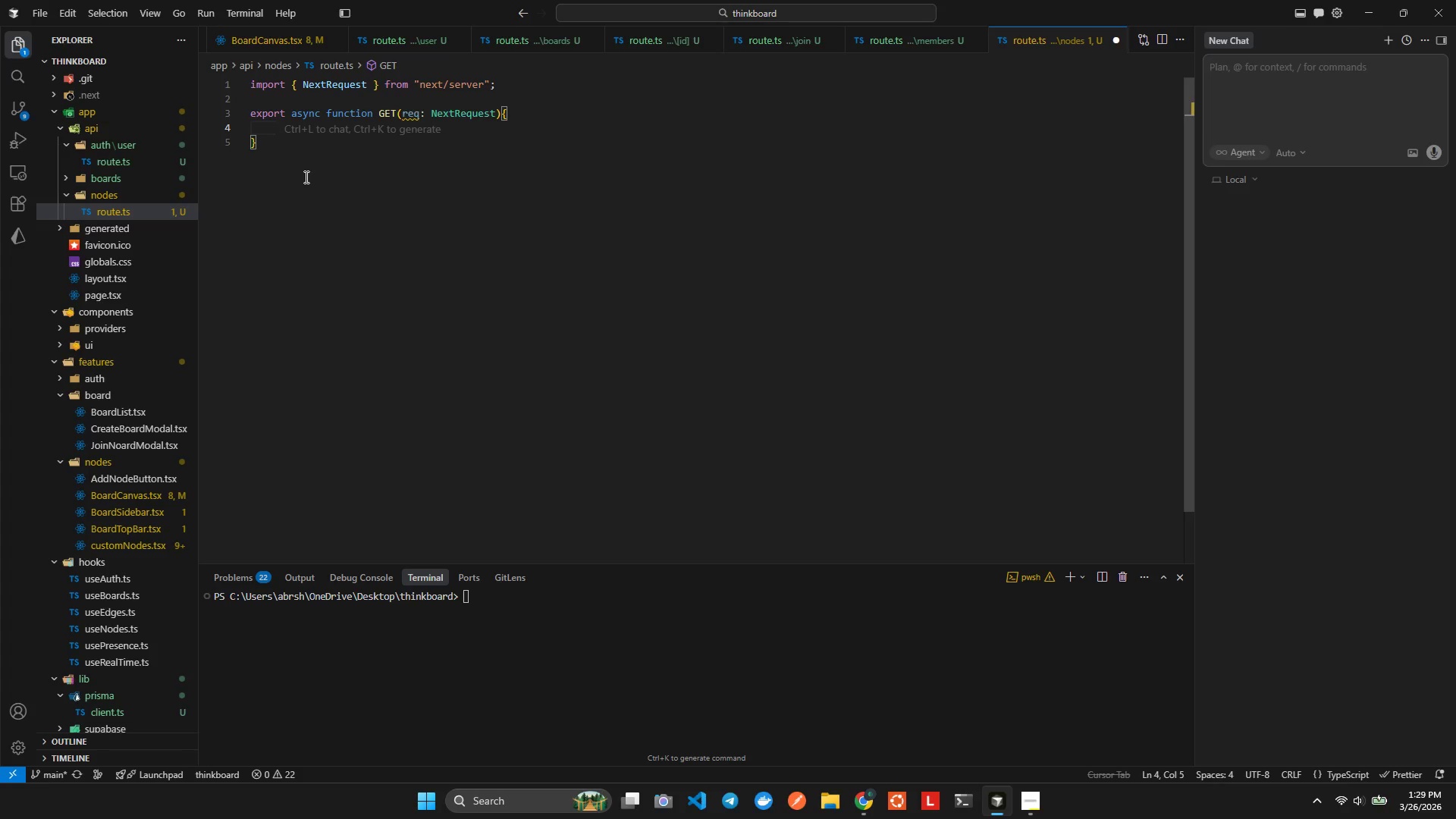 
key(C)
 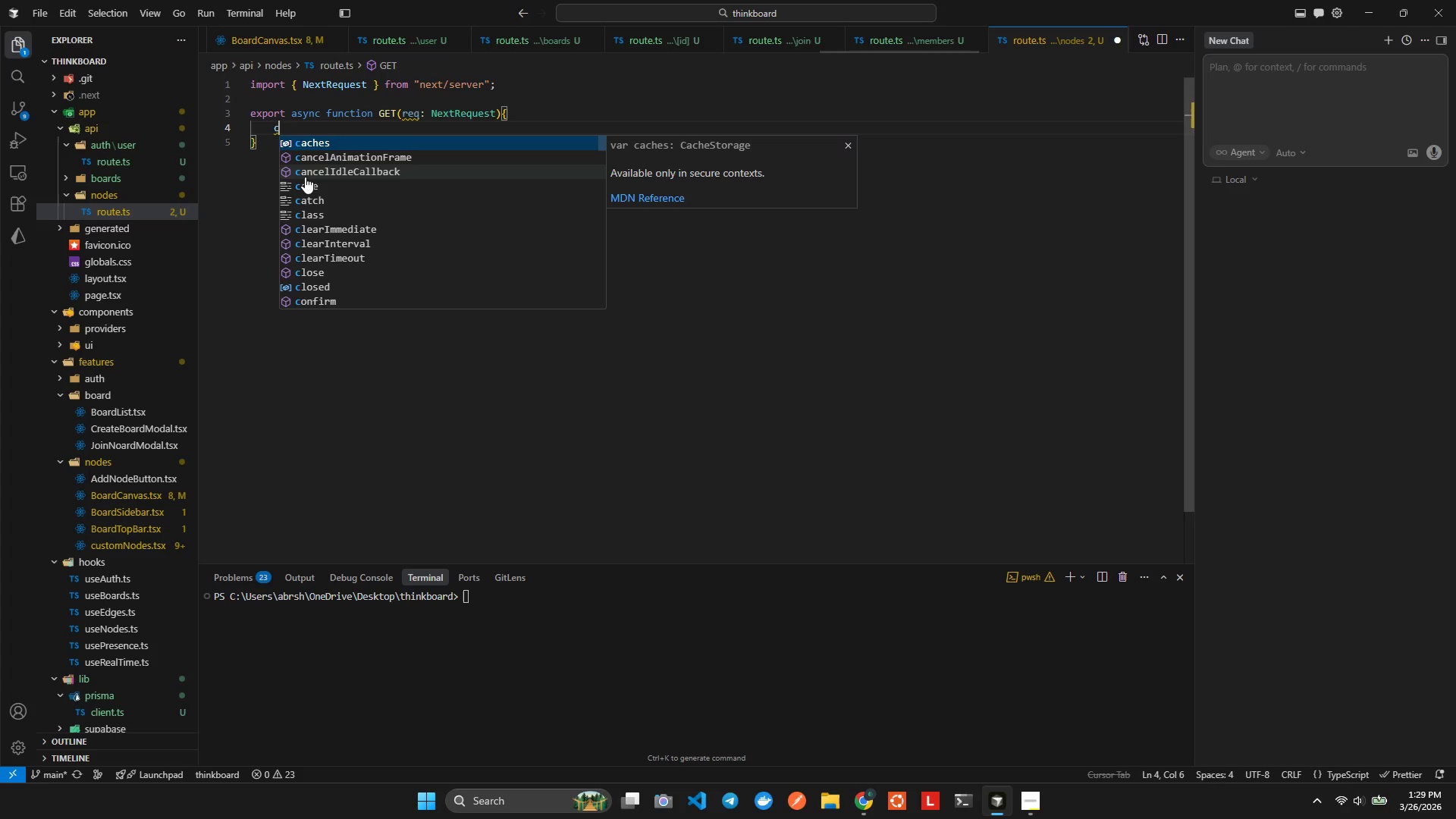 
key(Backspace)
 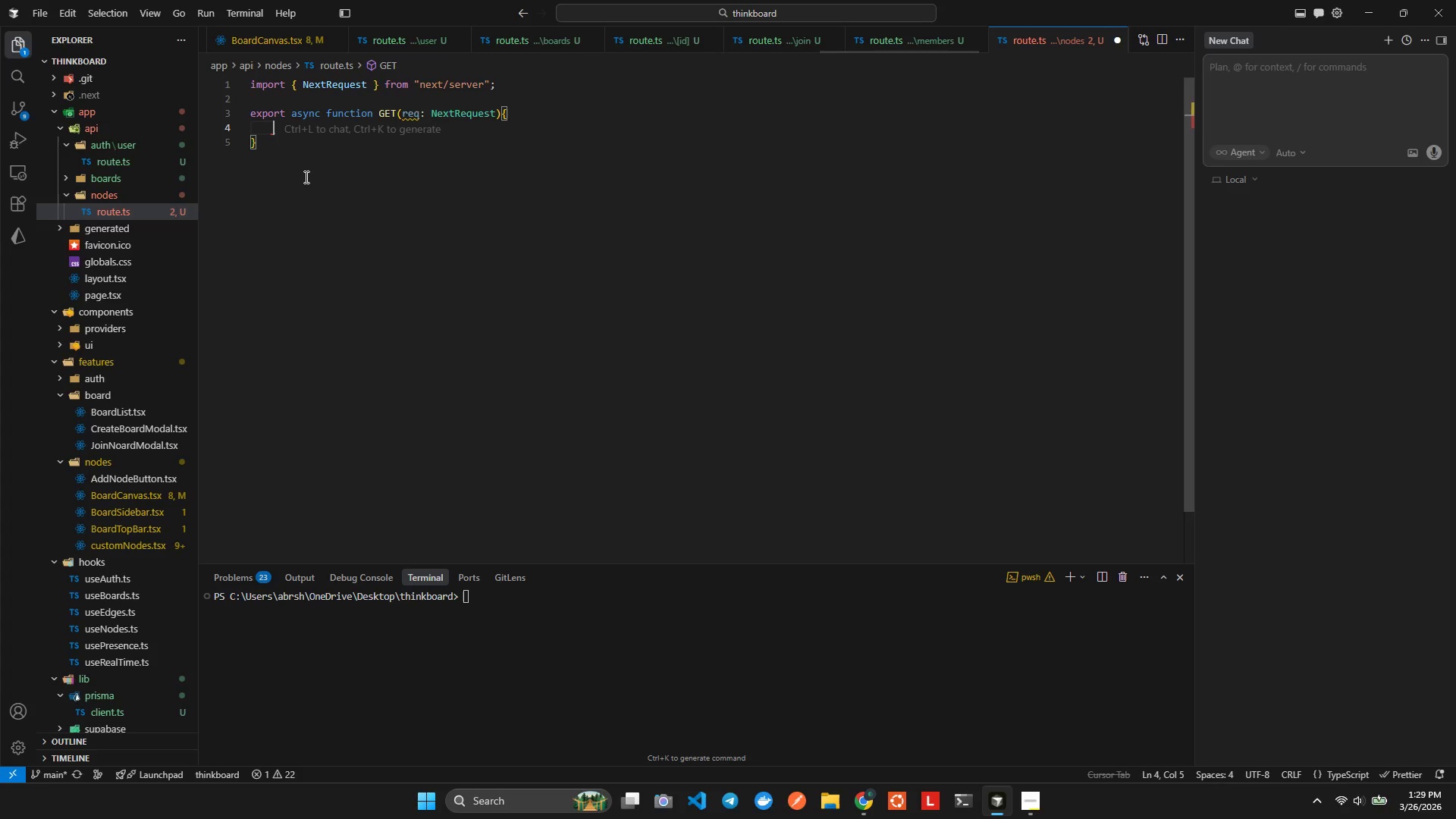 
key(Meta+V)
 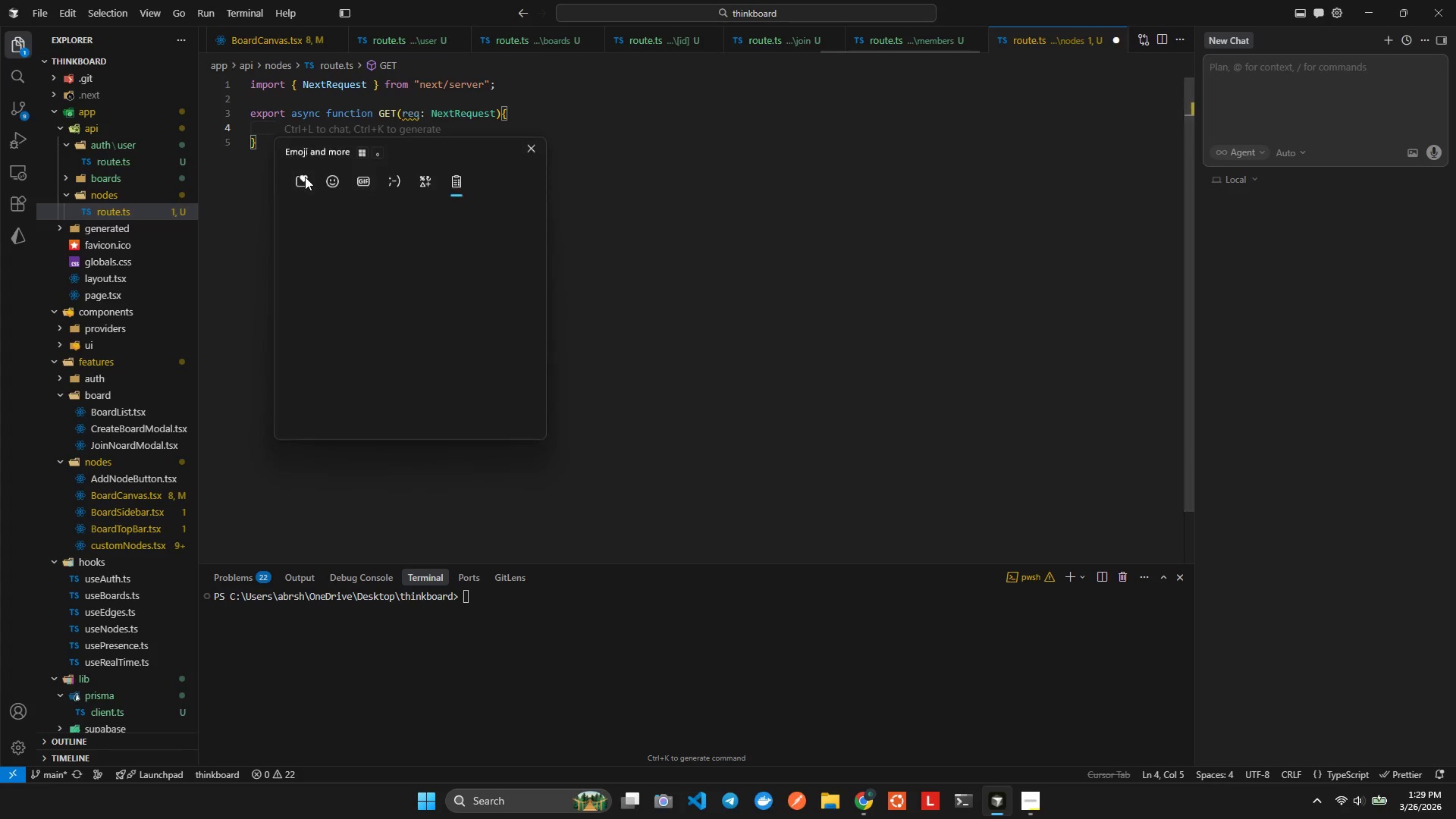 
key(ArrowDown)
 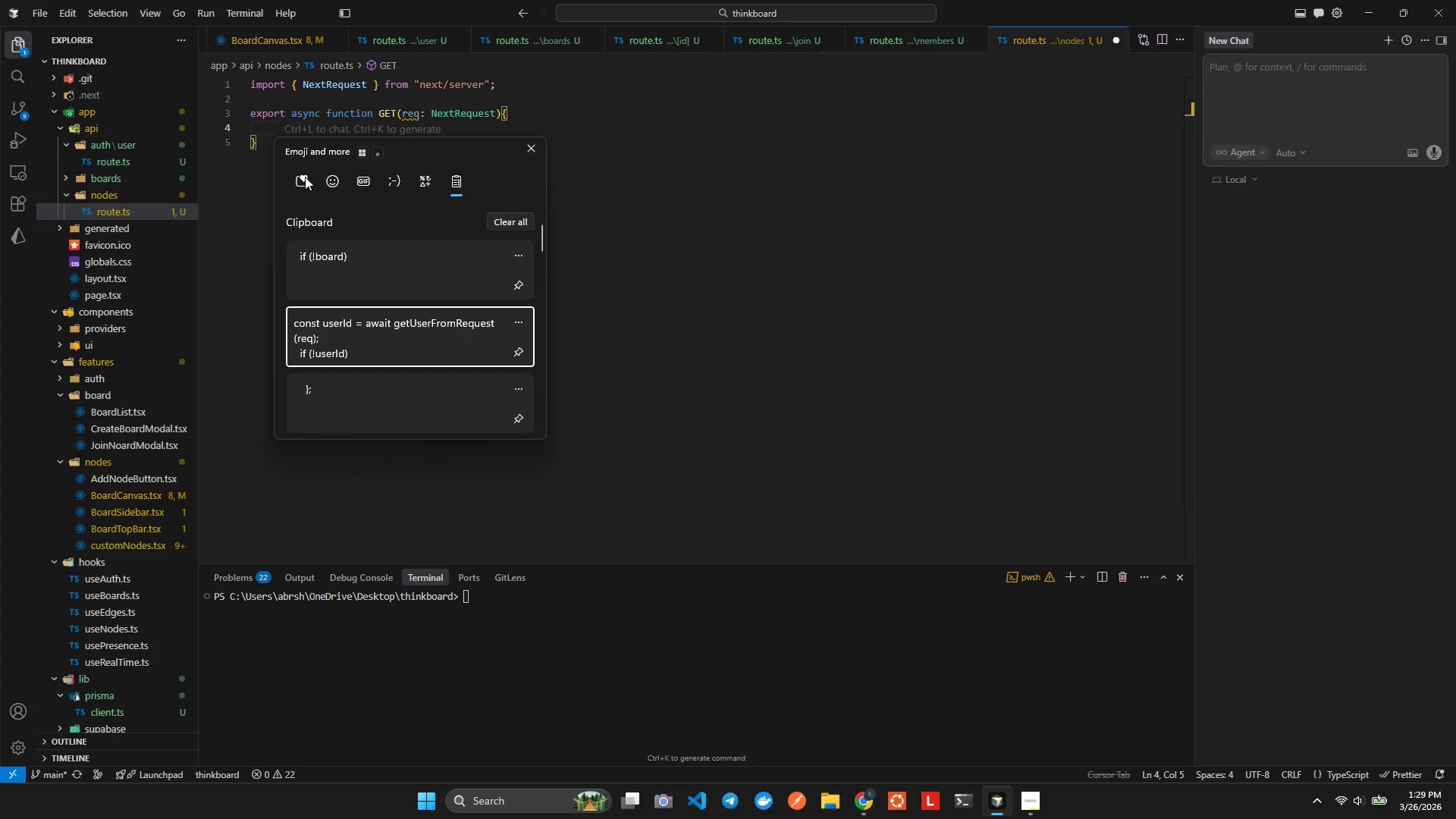 
key(Enter)
 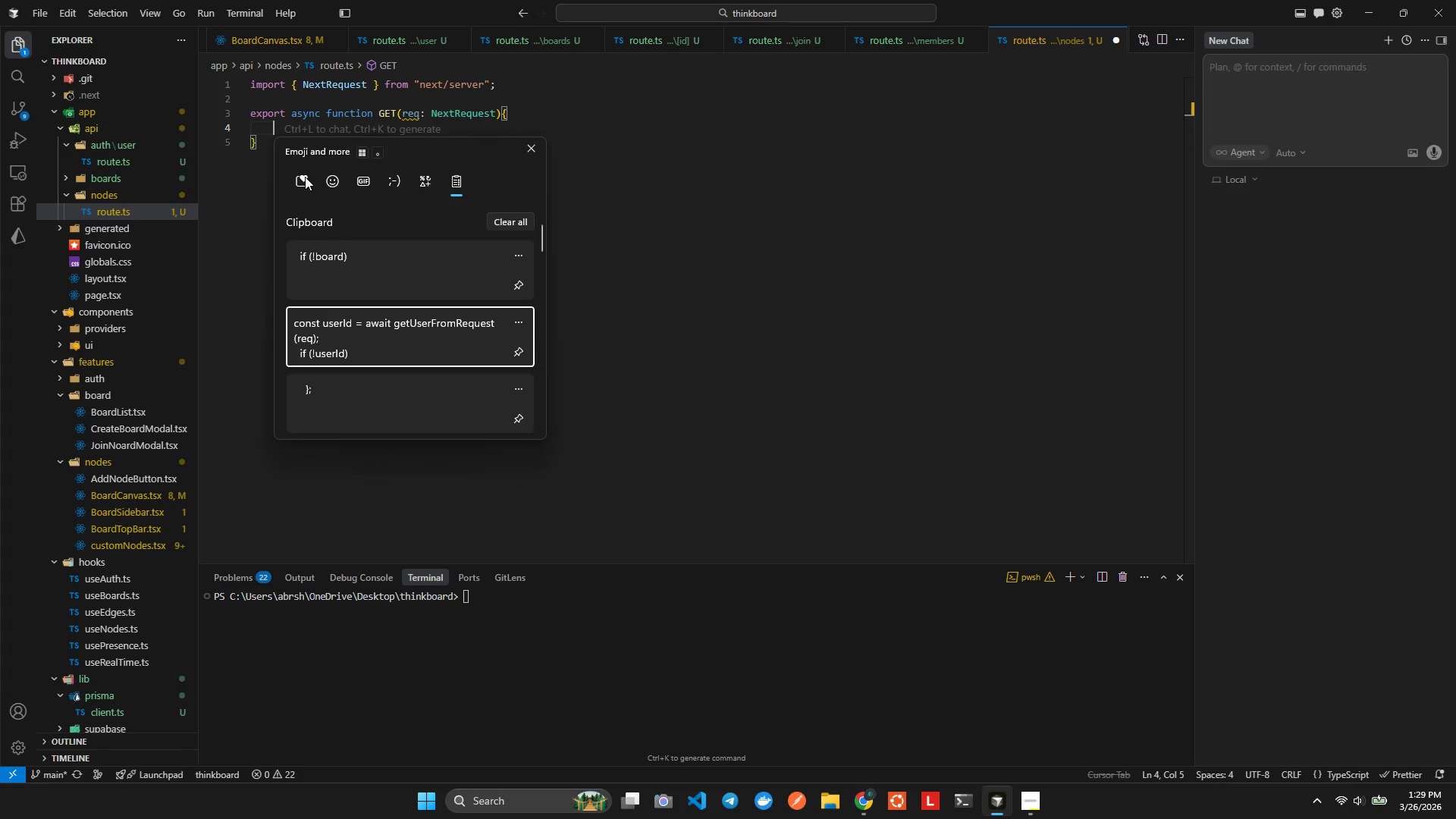 
key(Control+ControlLeft)
 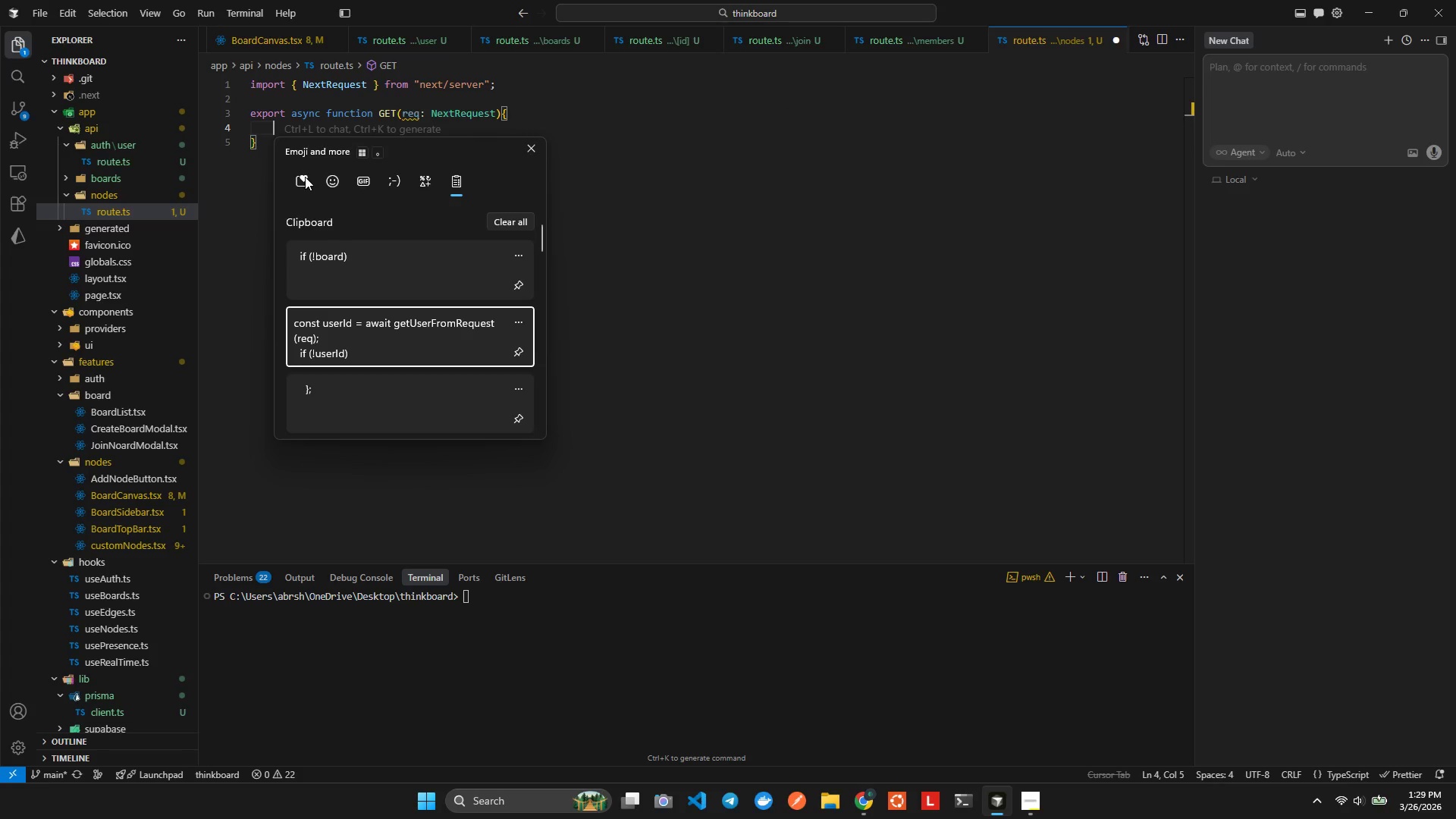 
hold_key(key=ShiftLeft, duration=0.31)
 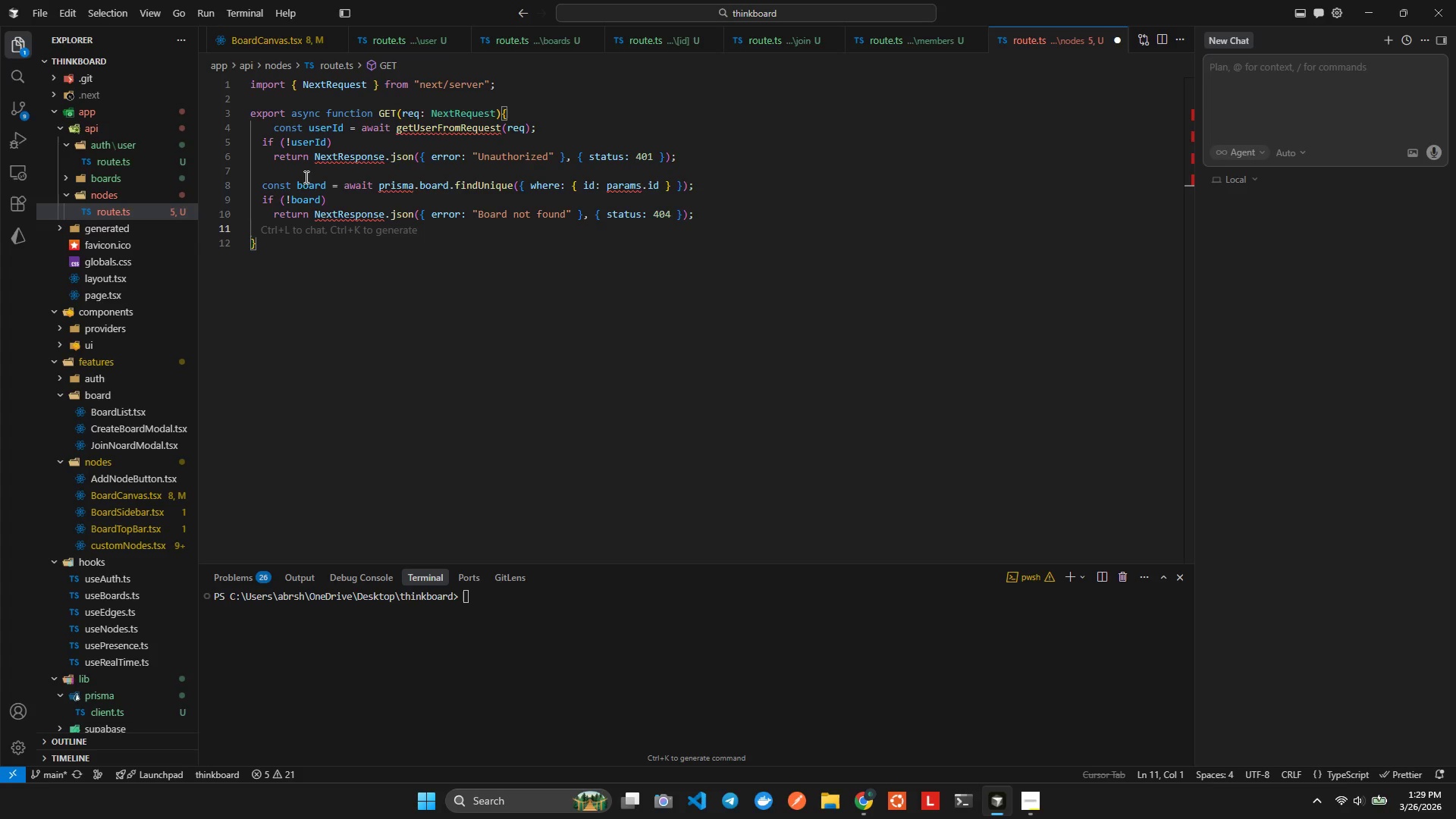 
wait(5.11)
 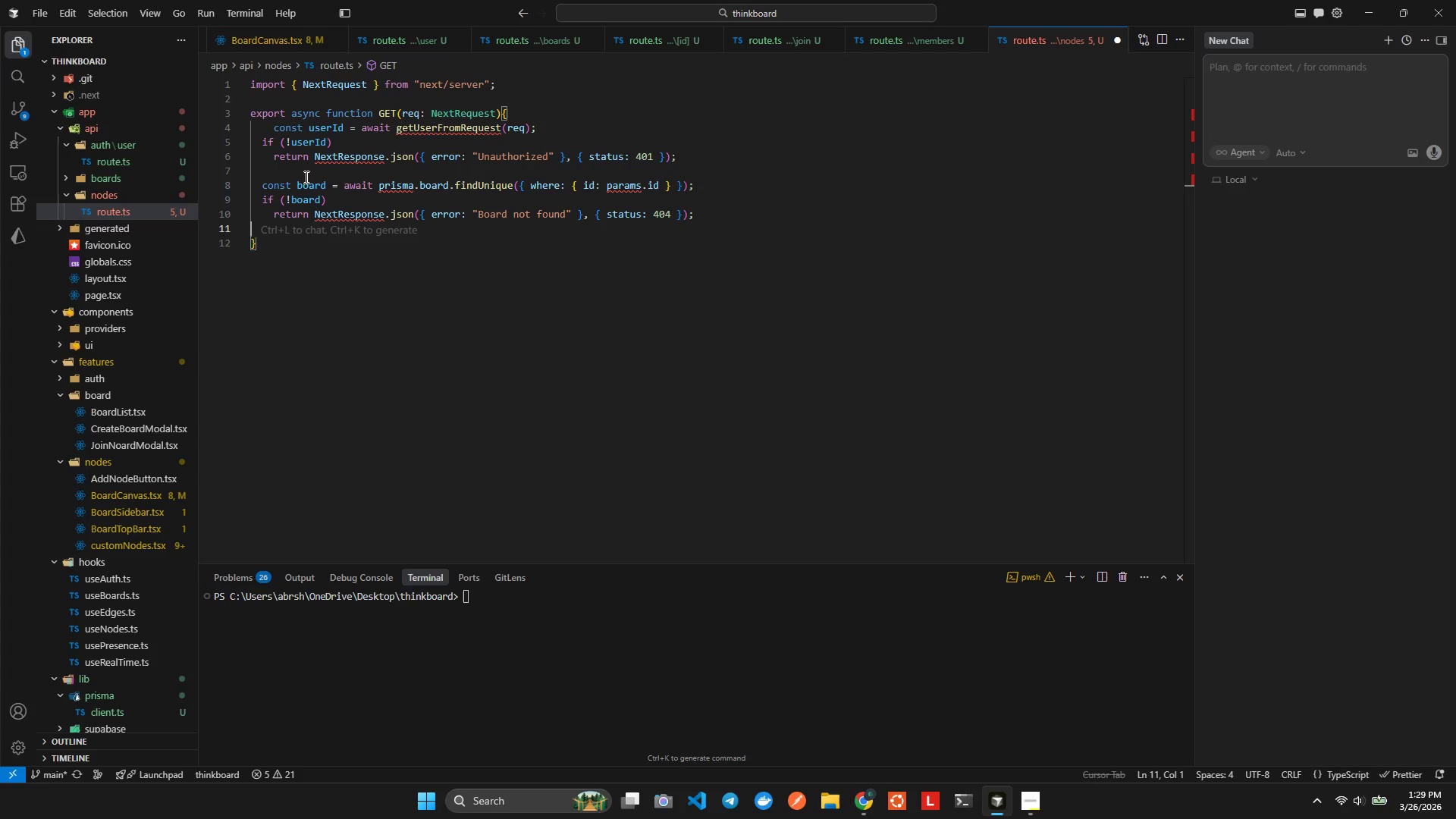 
key(ArrowUp)
 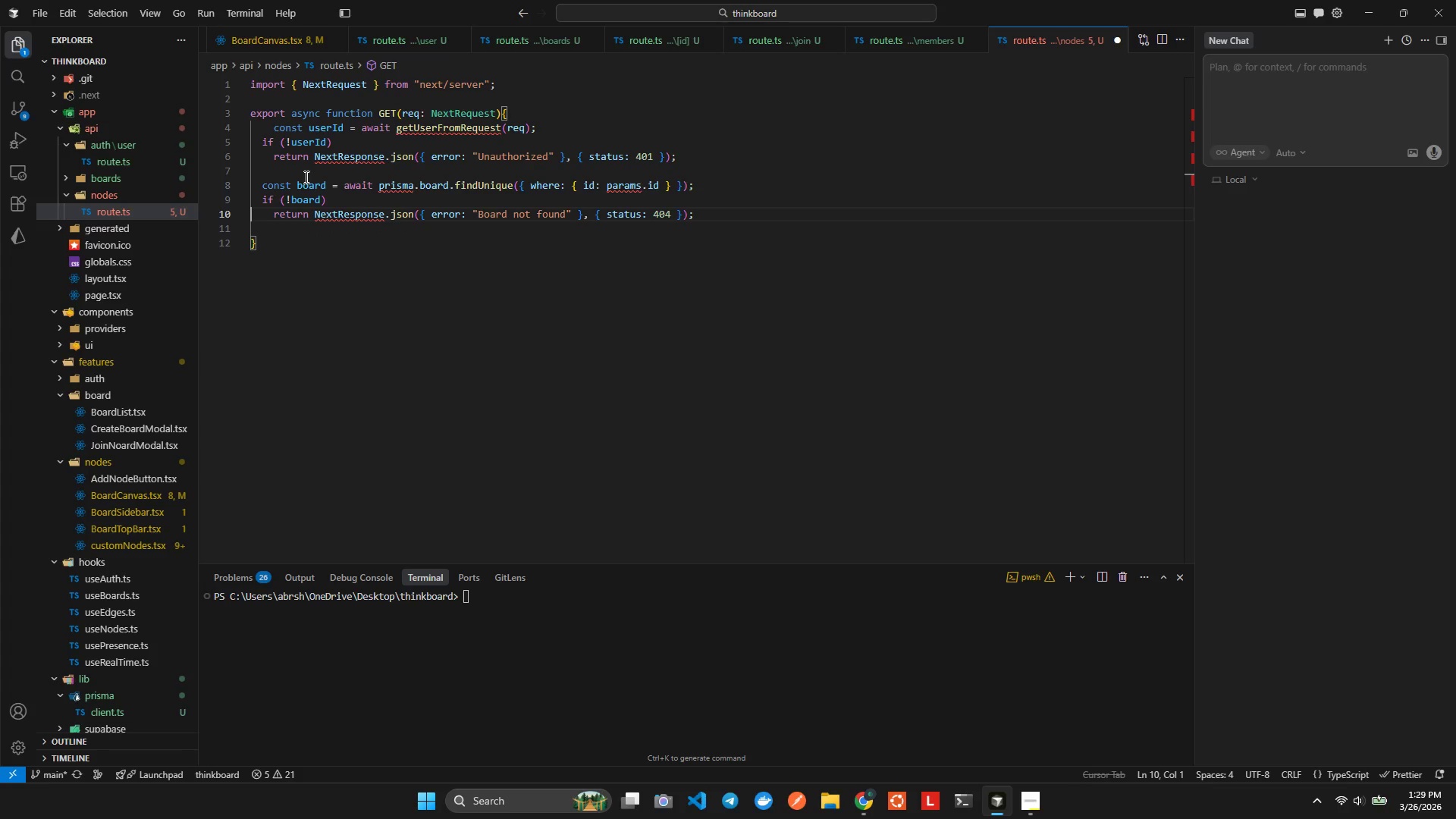 
key(ArrowUp)
 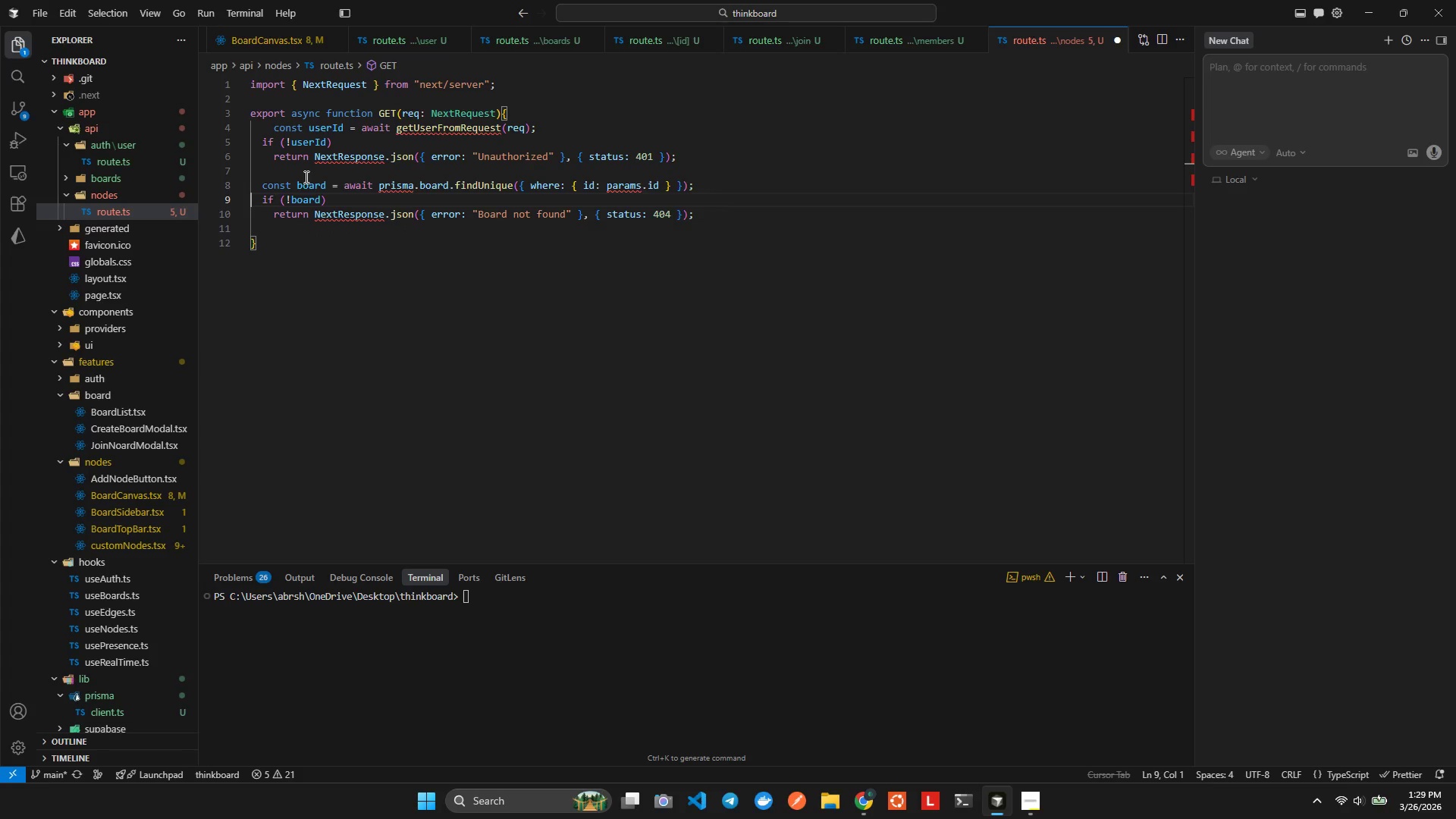 
wait(5.58)
 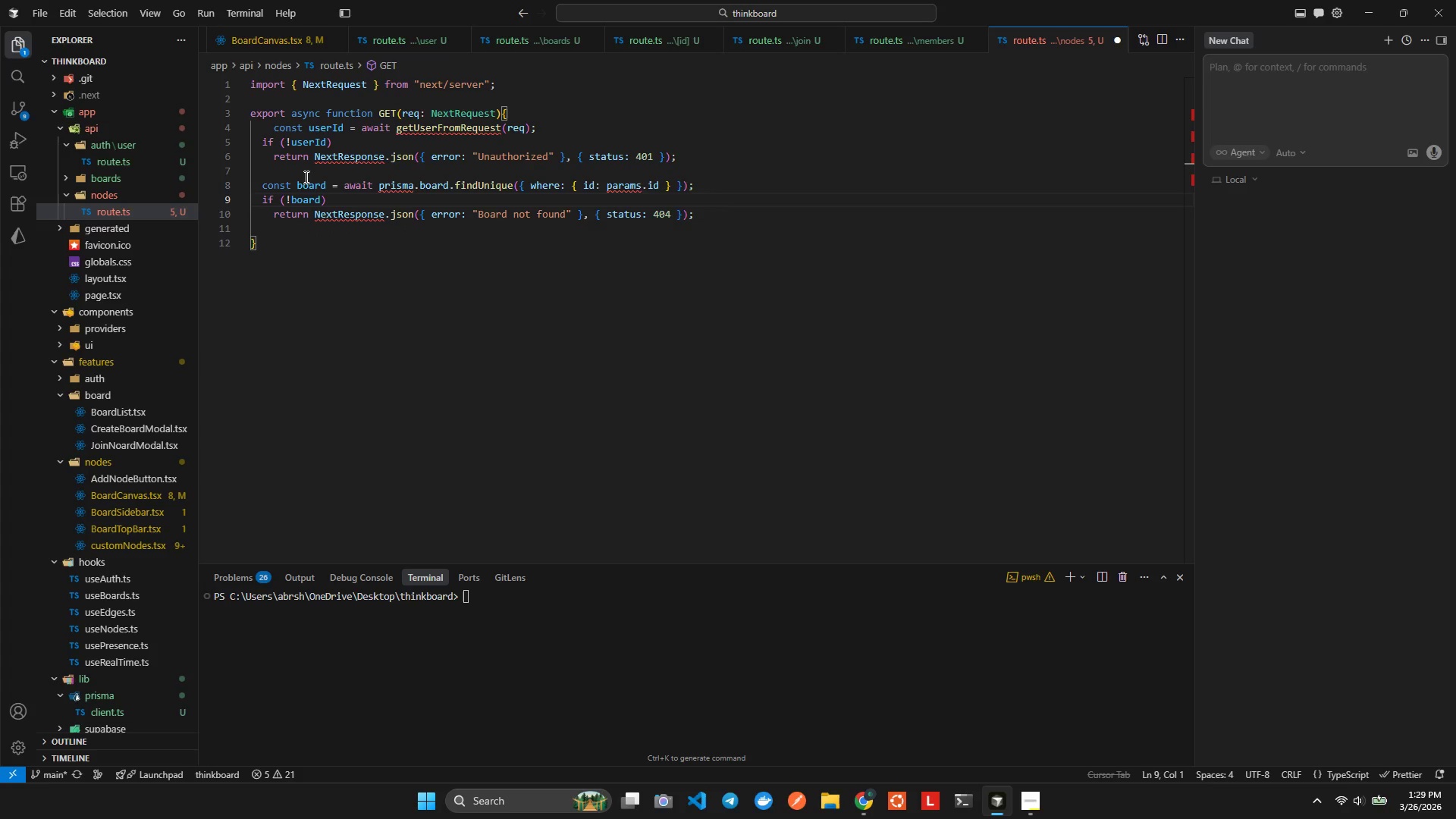 
key(ArrowUp)
 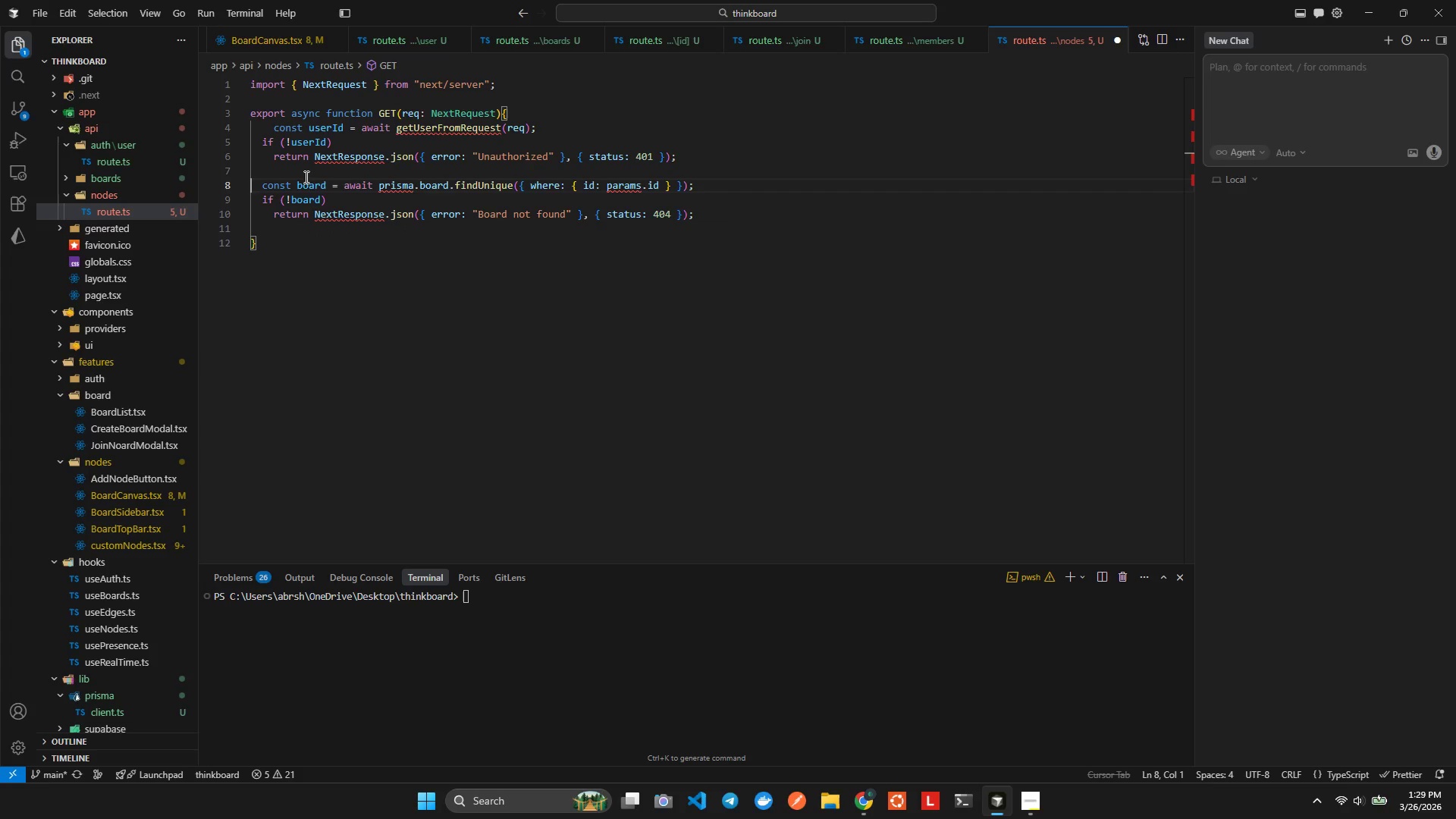 
key(ArrowUp)
 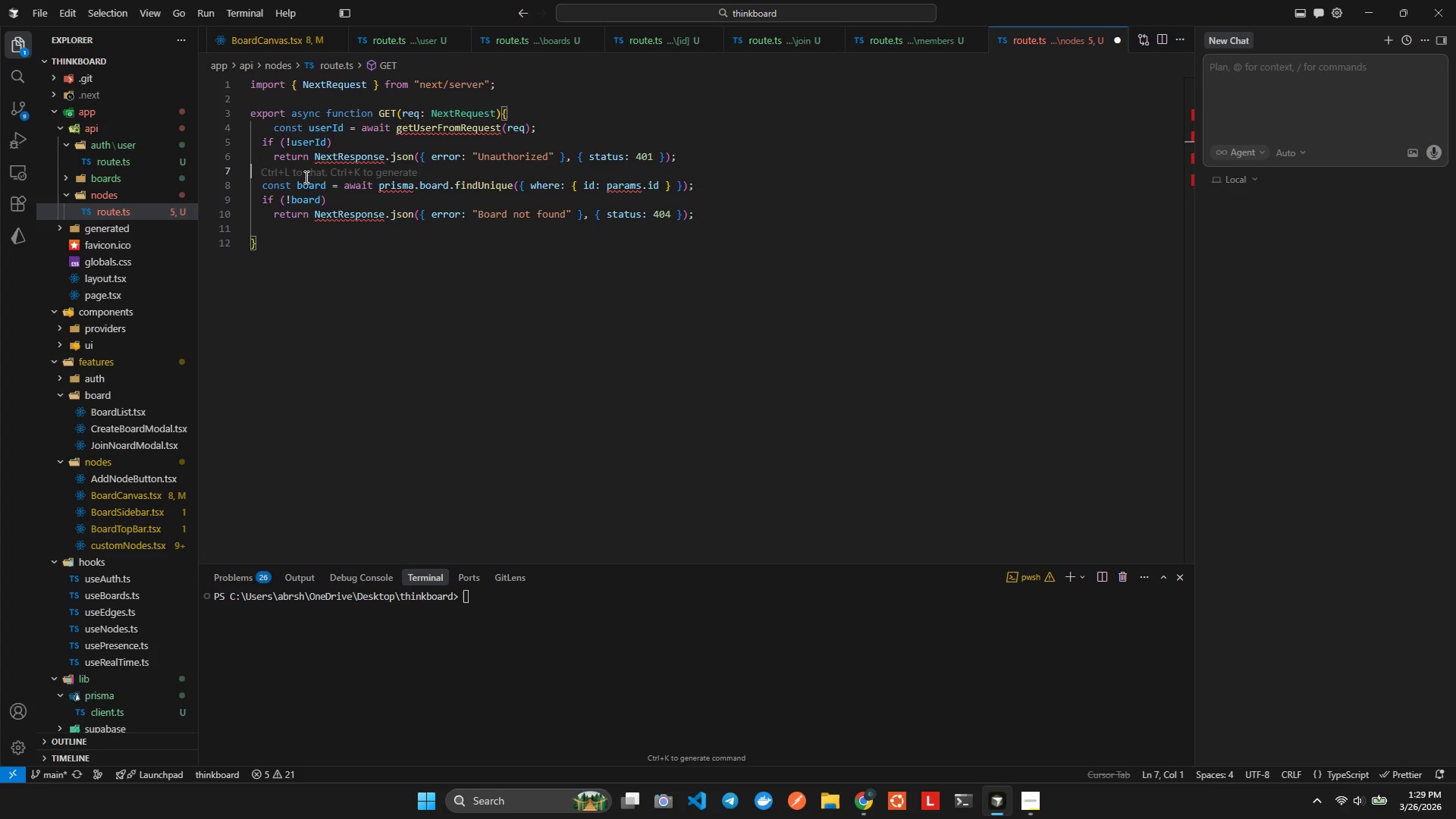 
key(ArrowUp)
 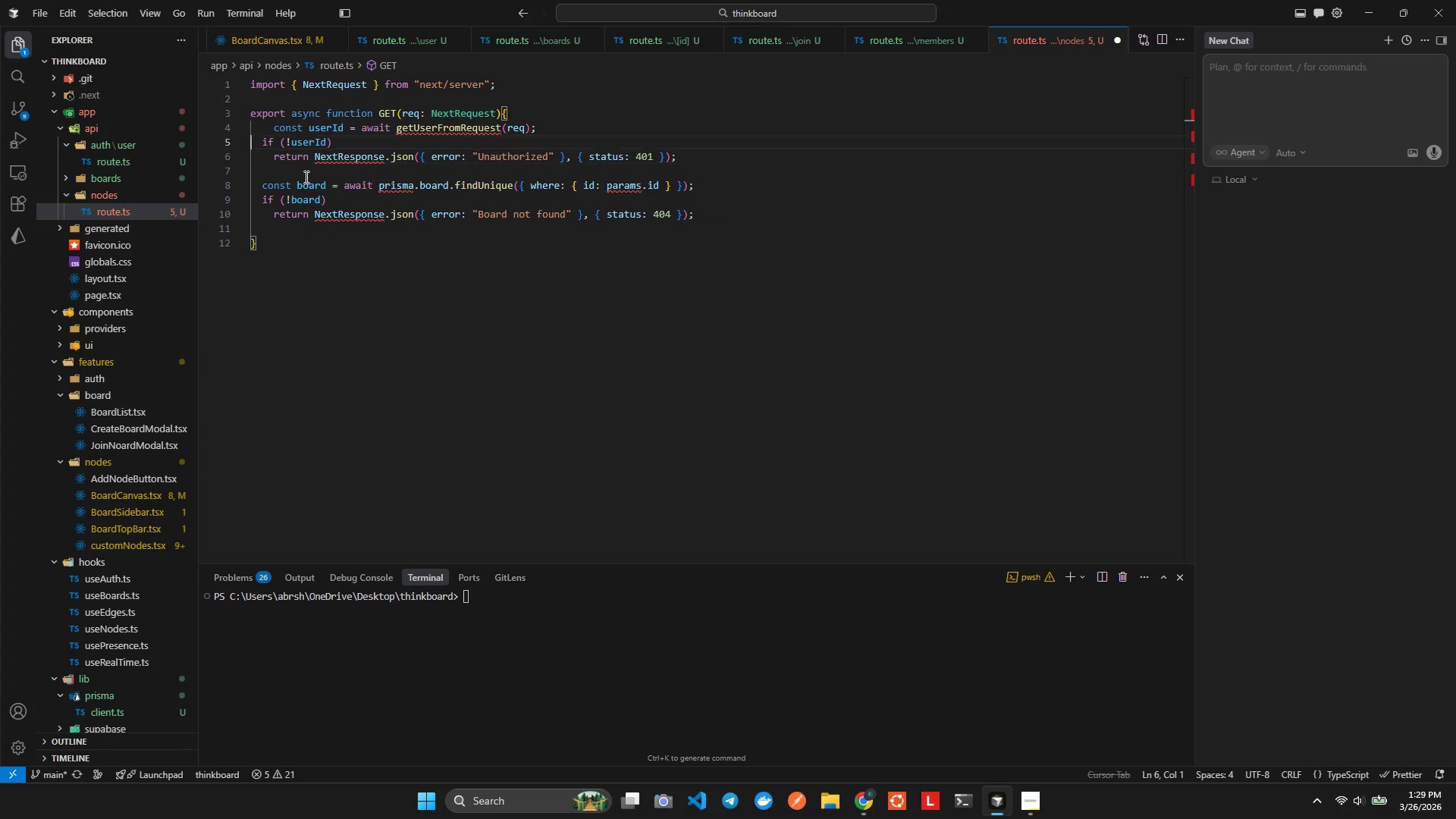 
key(ArrowUp)
 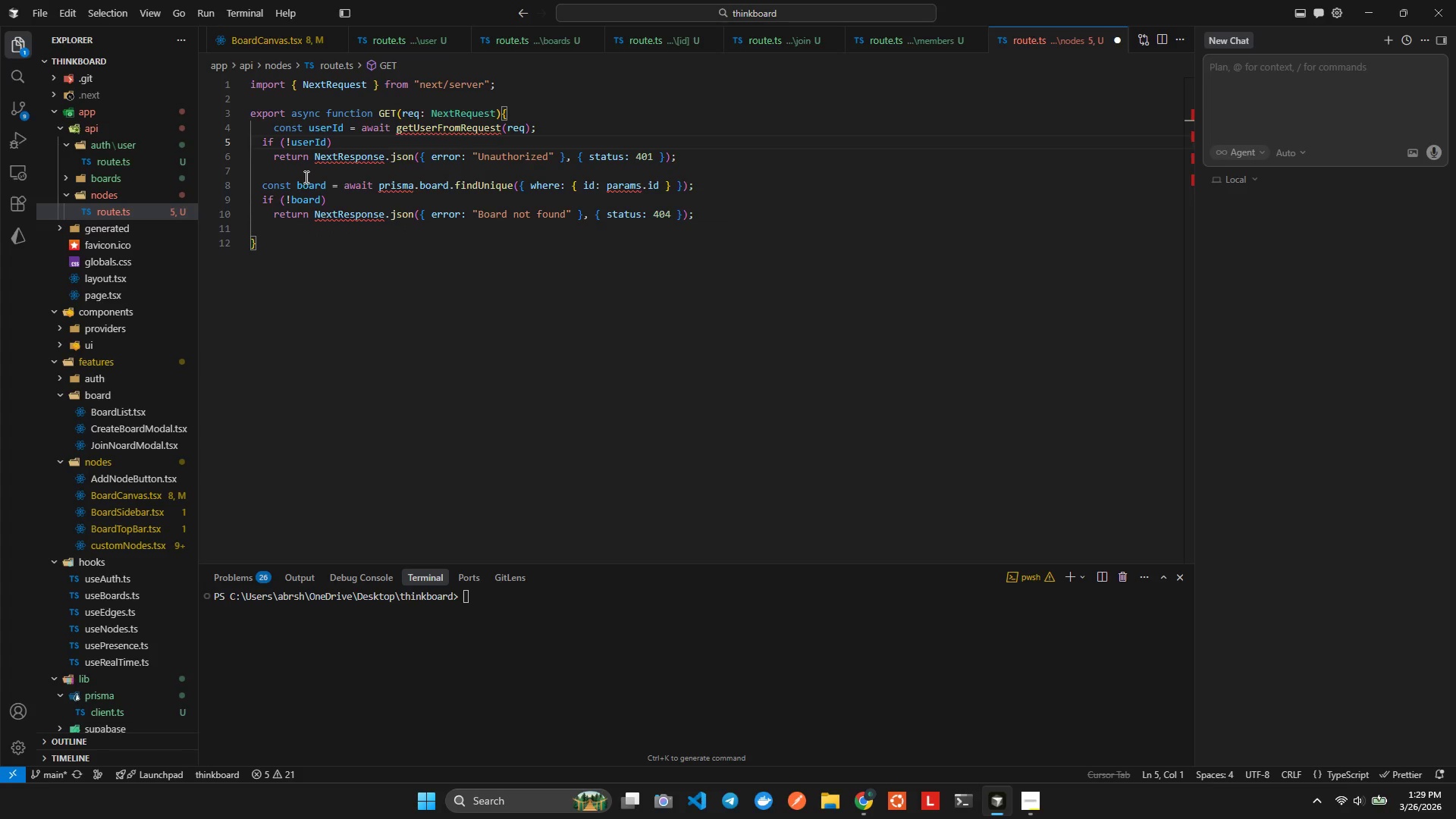 
key(ArrowDown)
 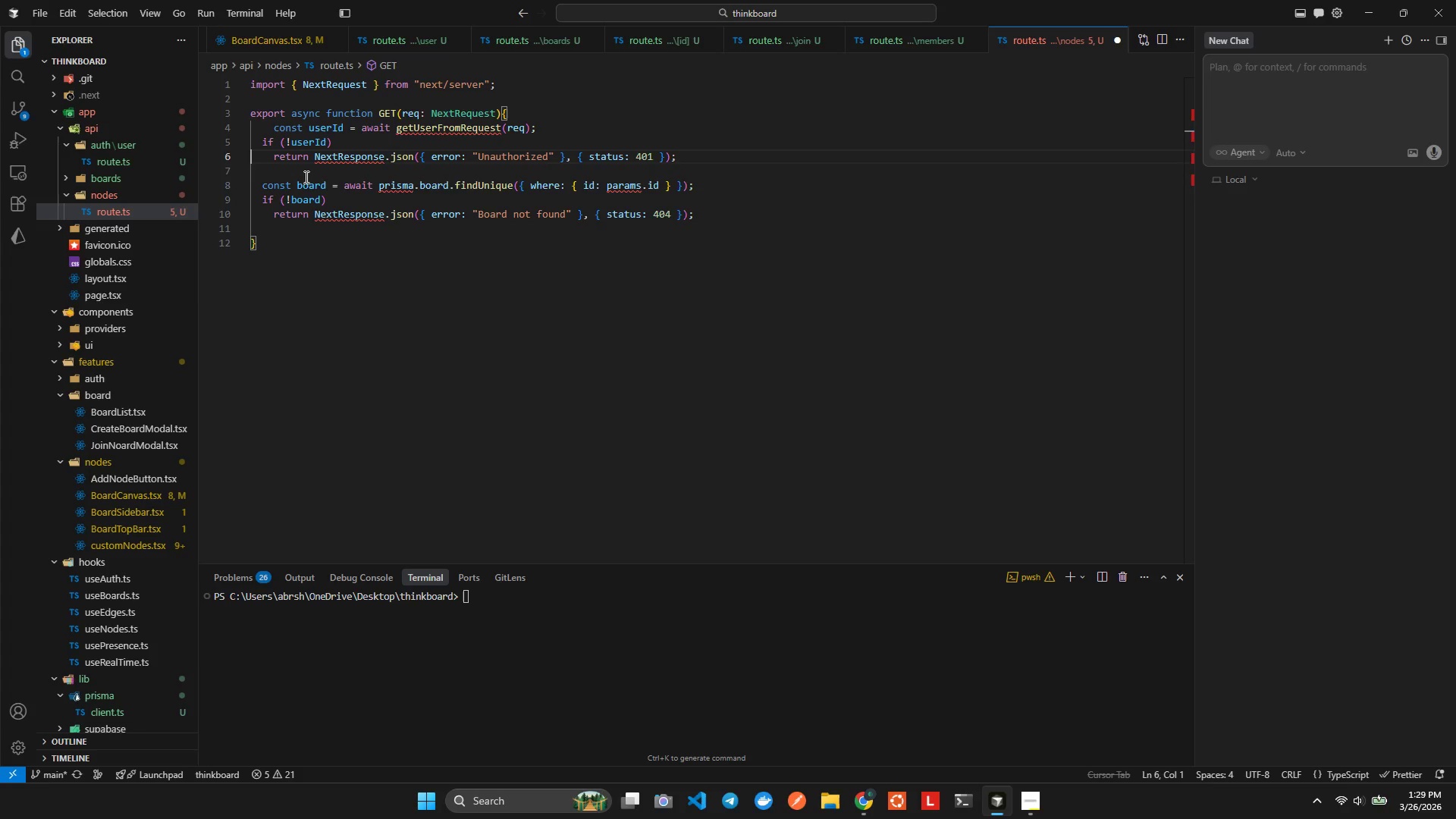 
key(ArrowDown)
 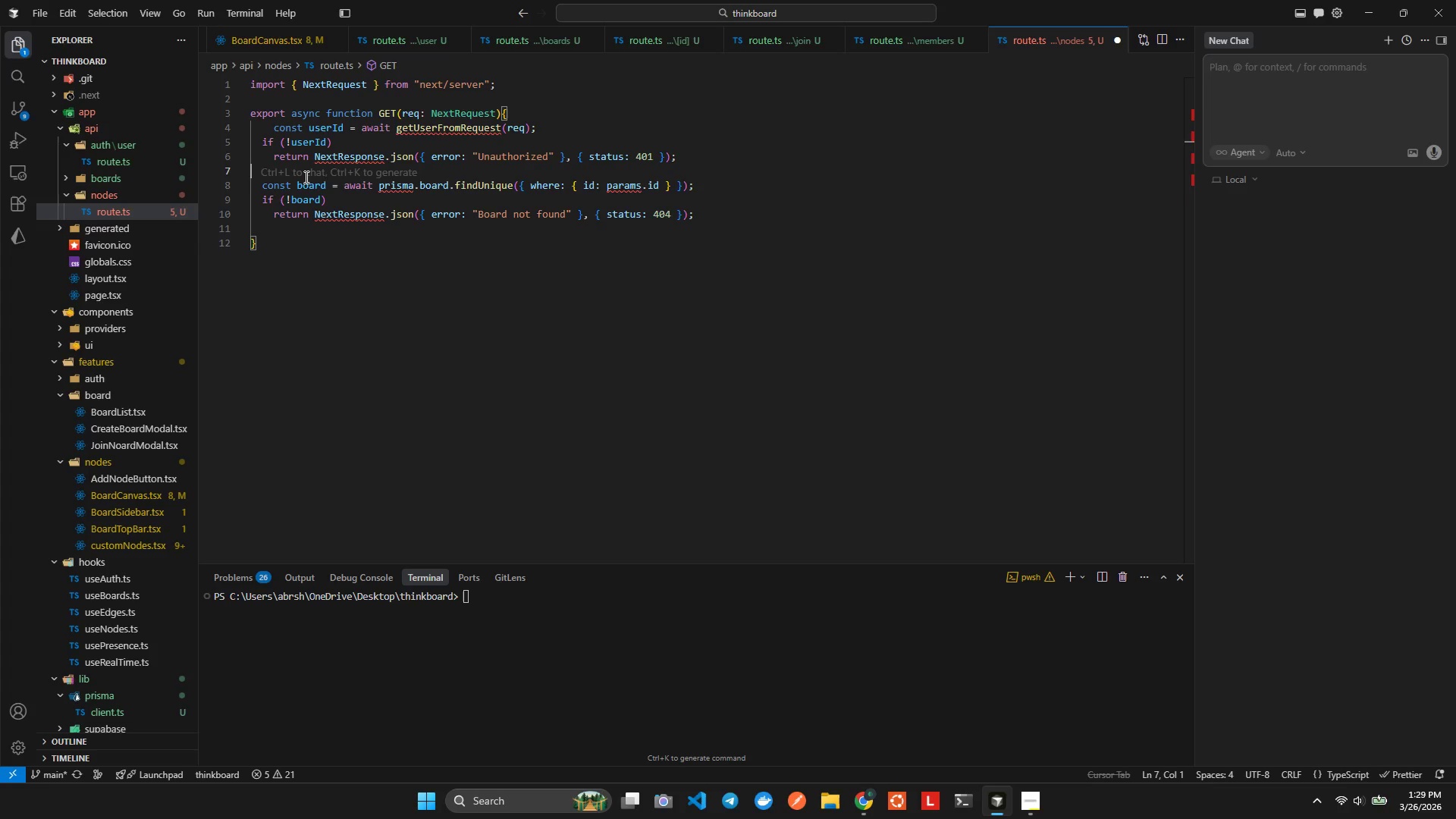 
key(ArrowDown)
 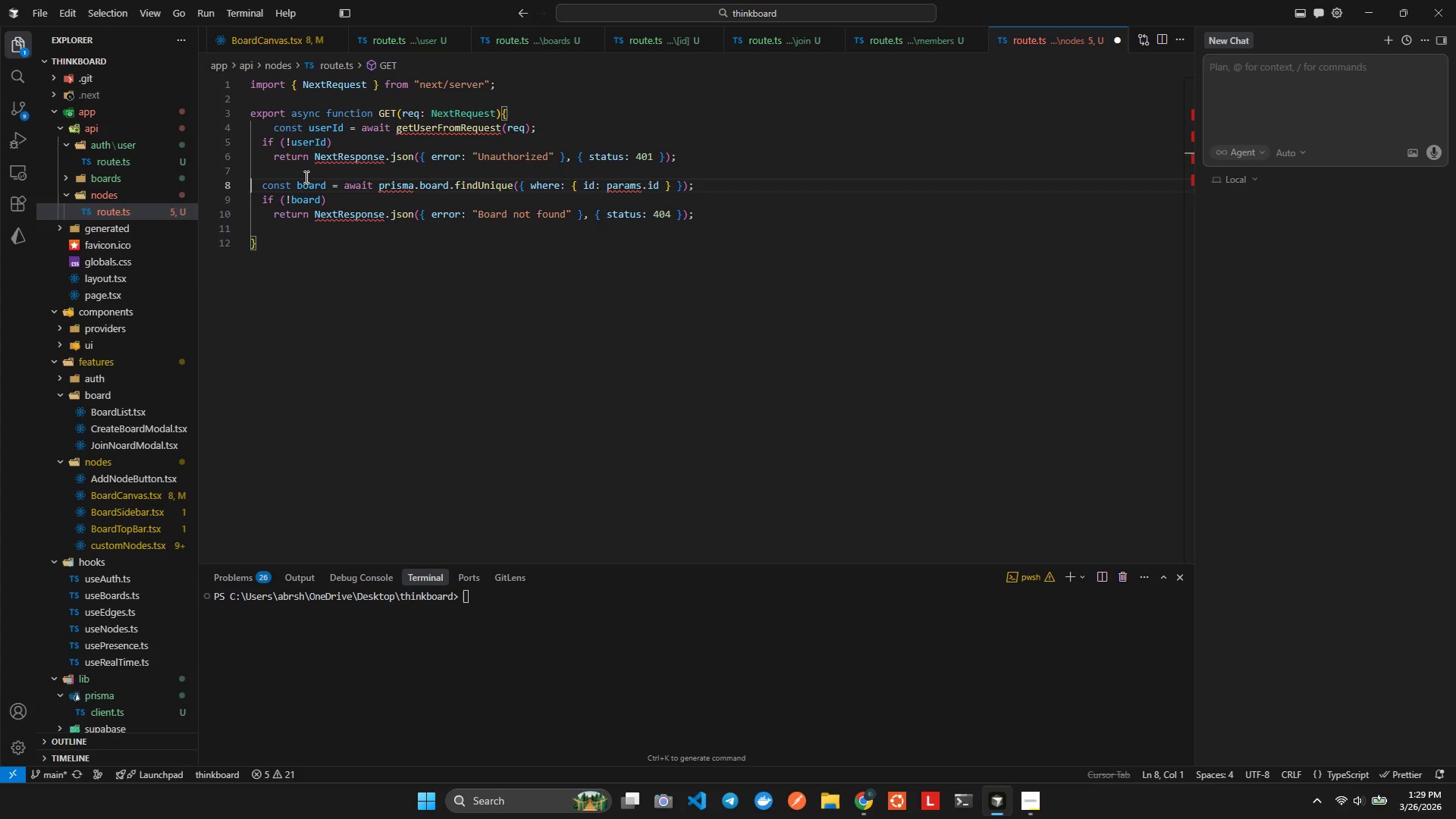 
key(ArrowDown)
 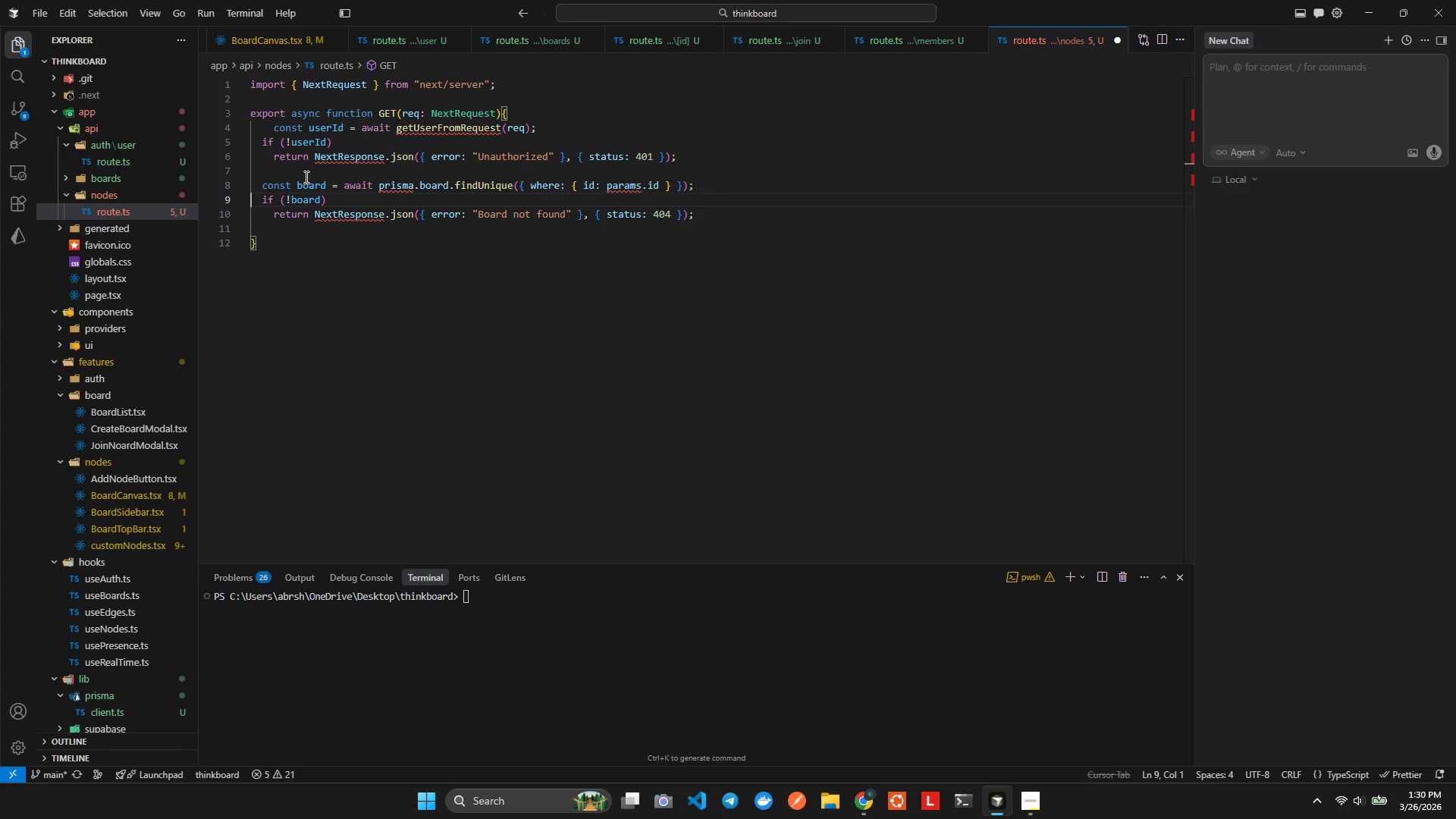 
key(ArrowUp)
 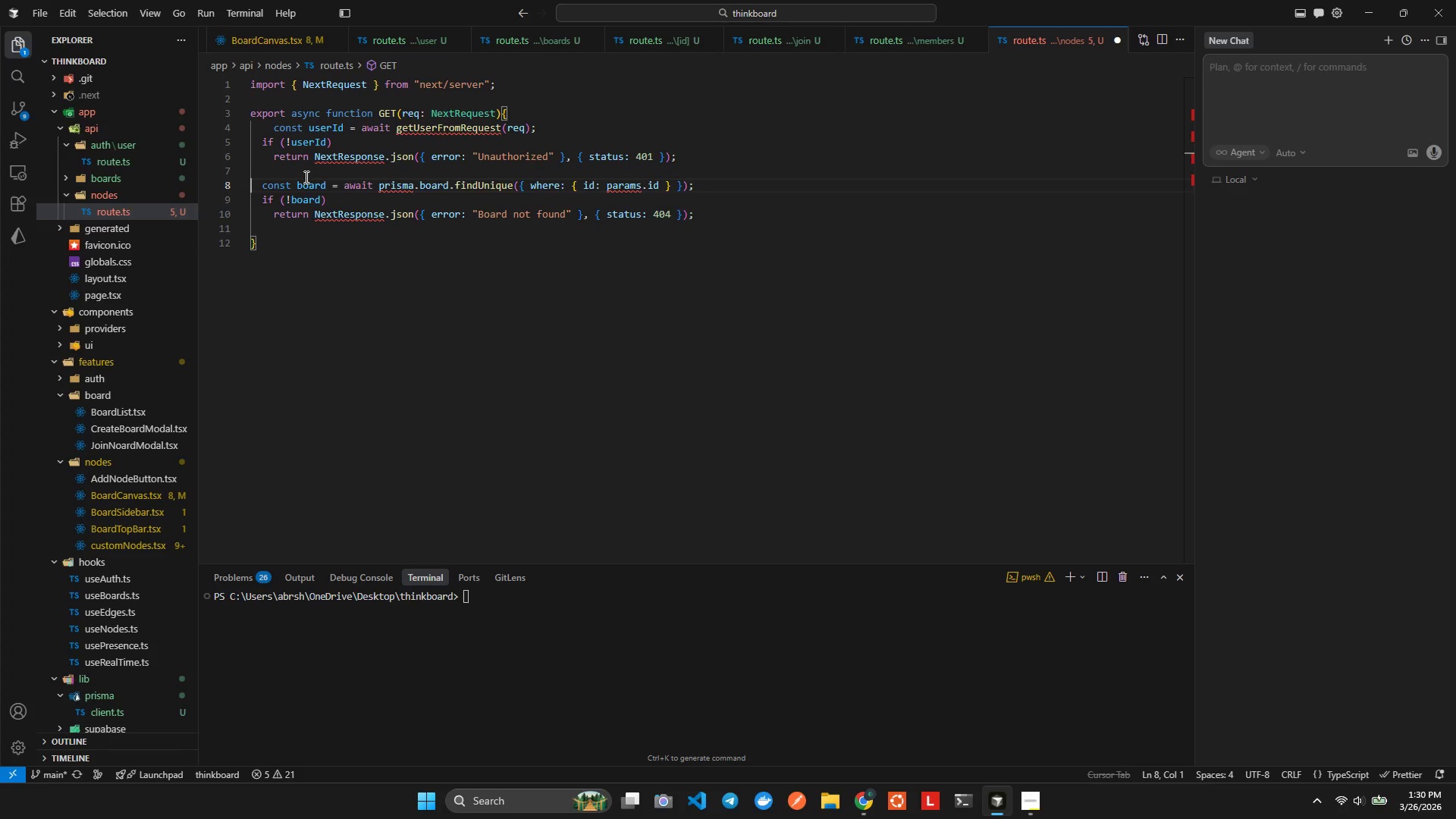 
key(Shift+ArrowDown)
 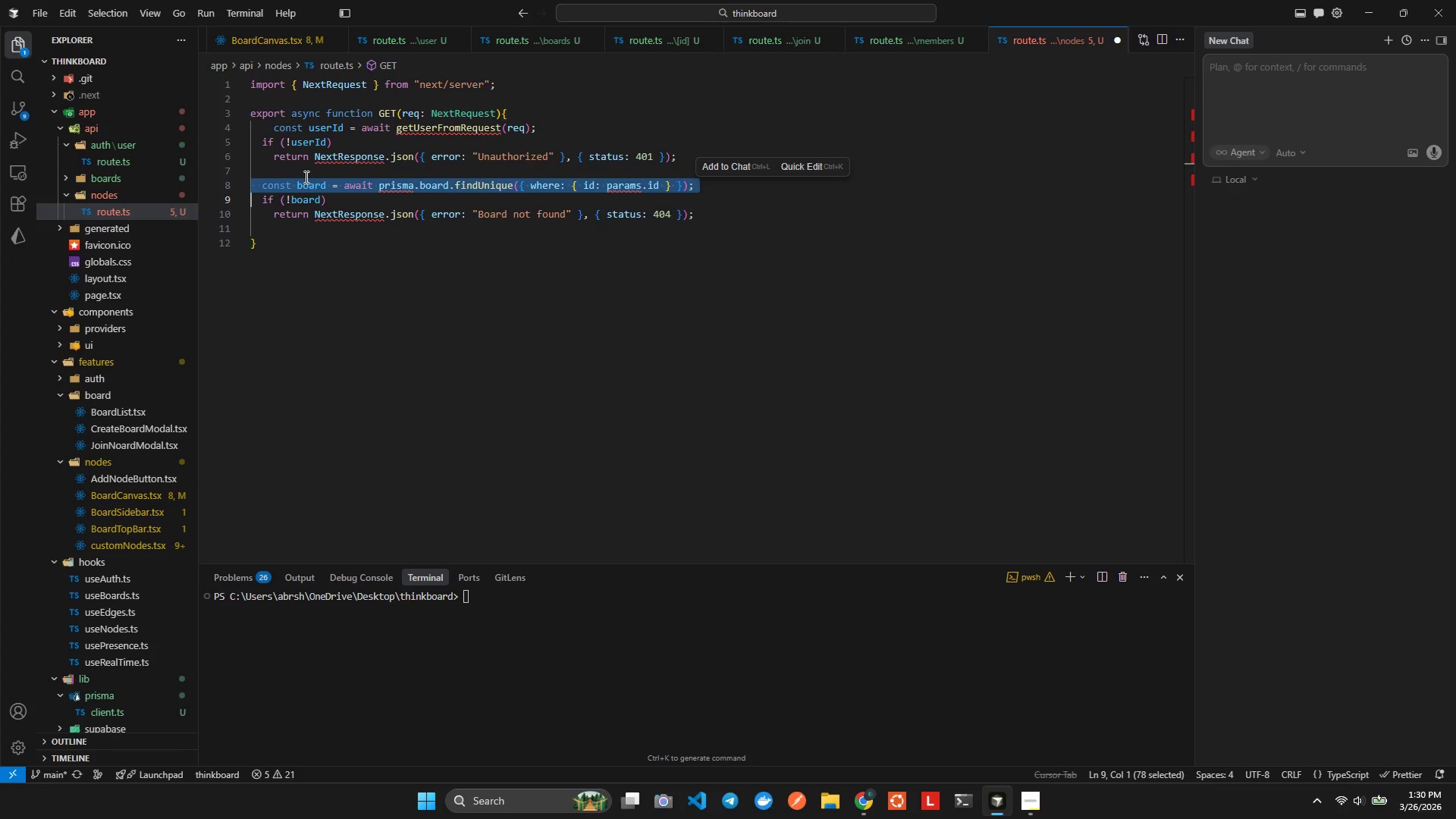 
key(Shift+ArrowDown)
 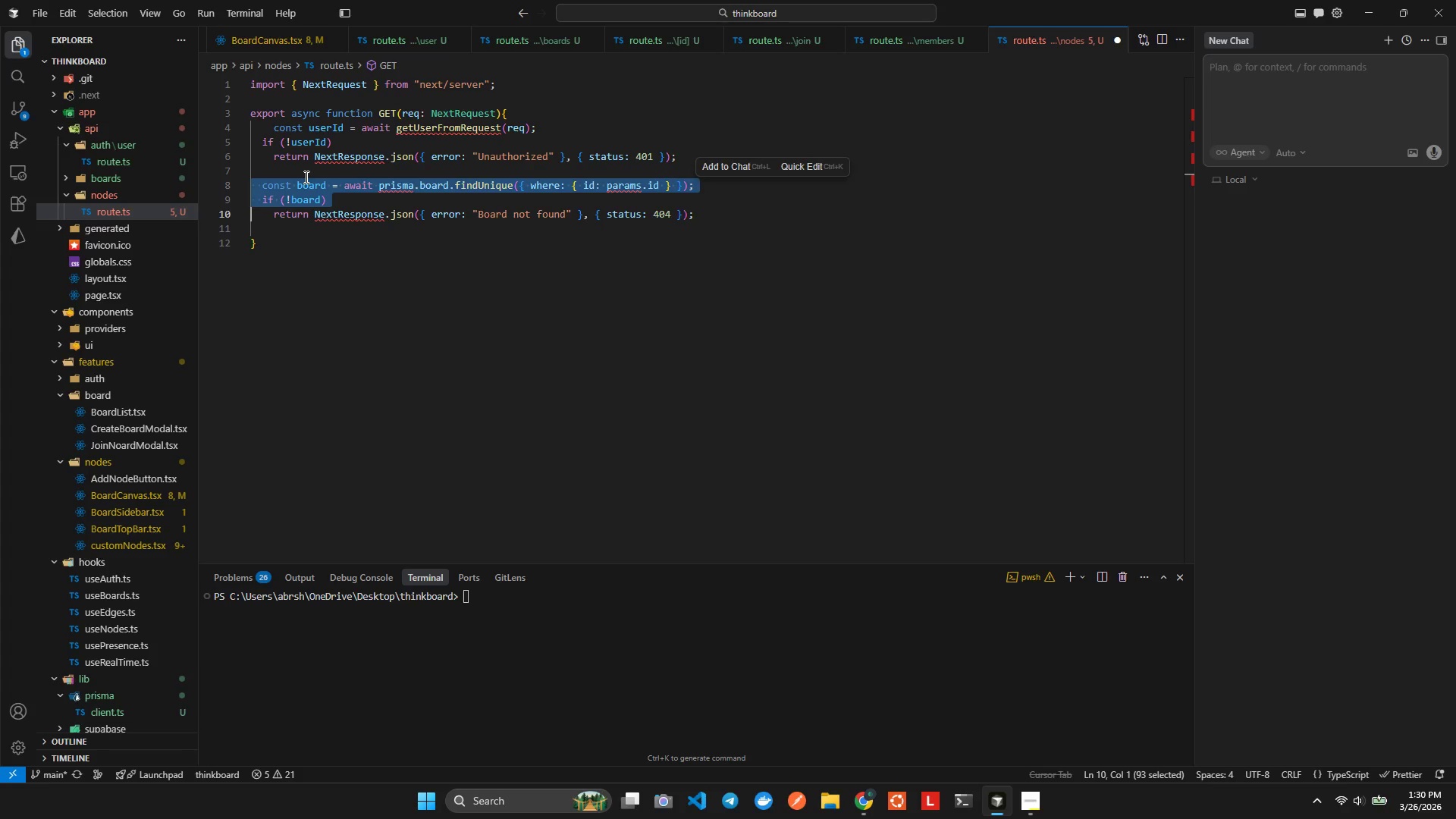 
key(Shift+ArrowDown)
 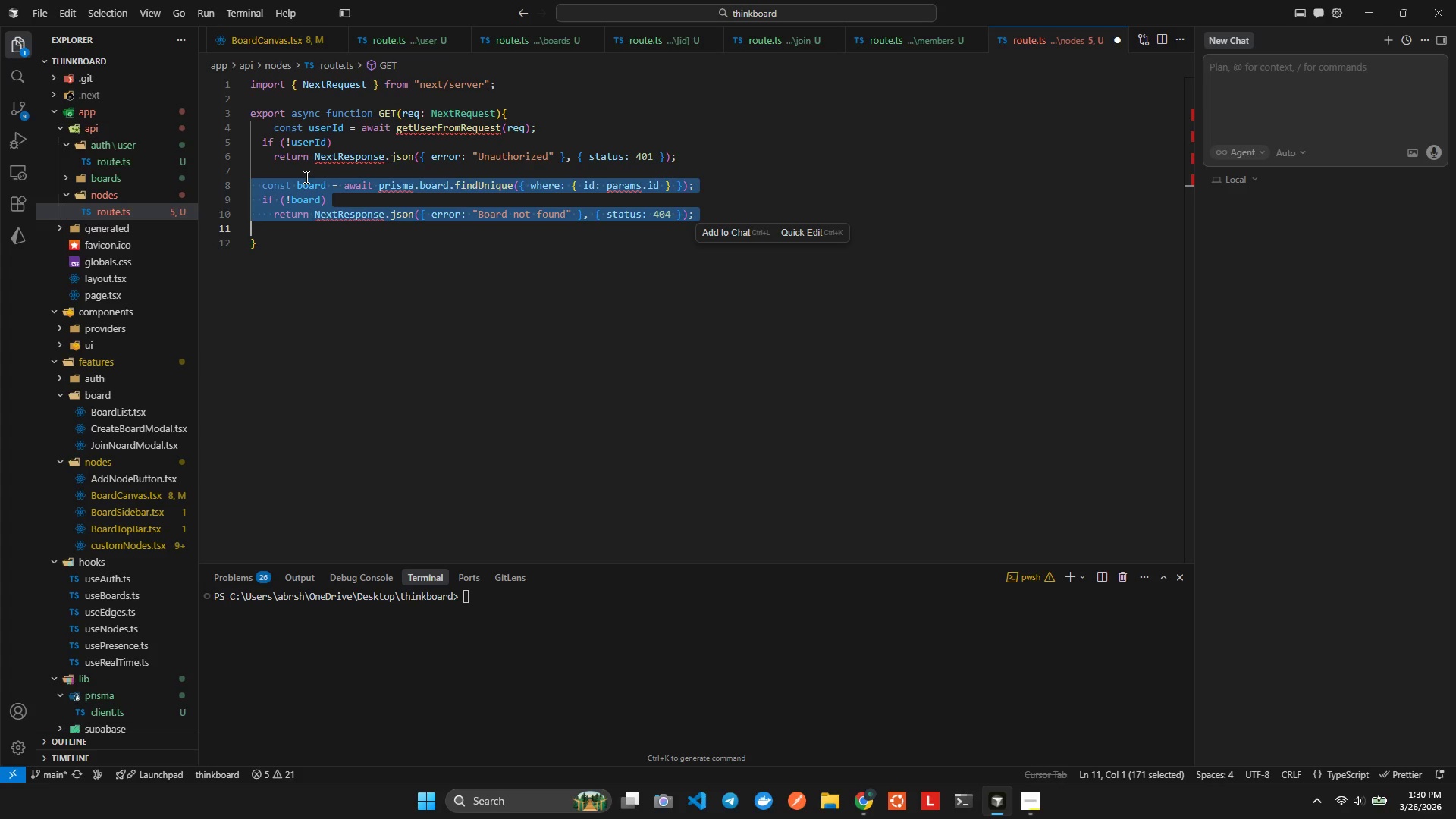 
key(Backspace)
 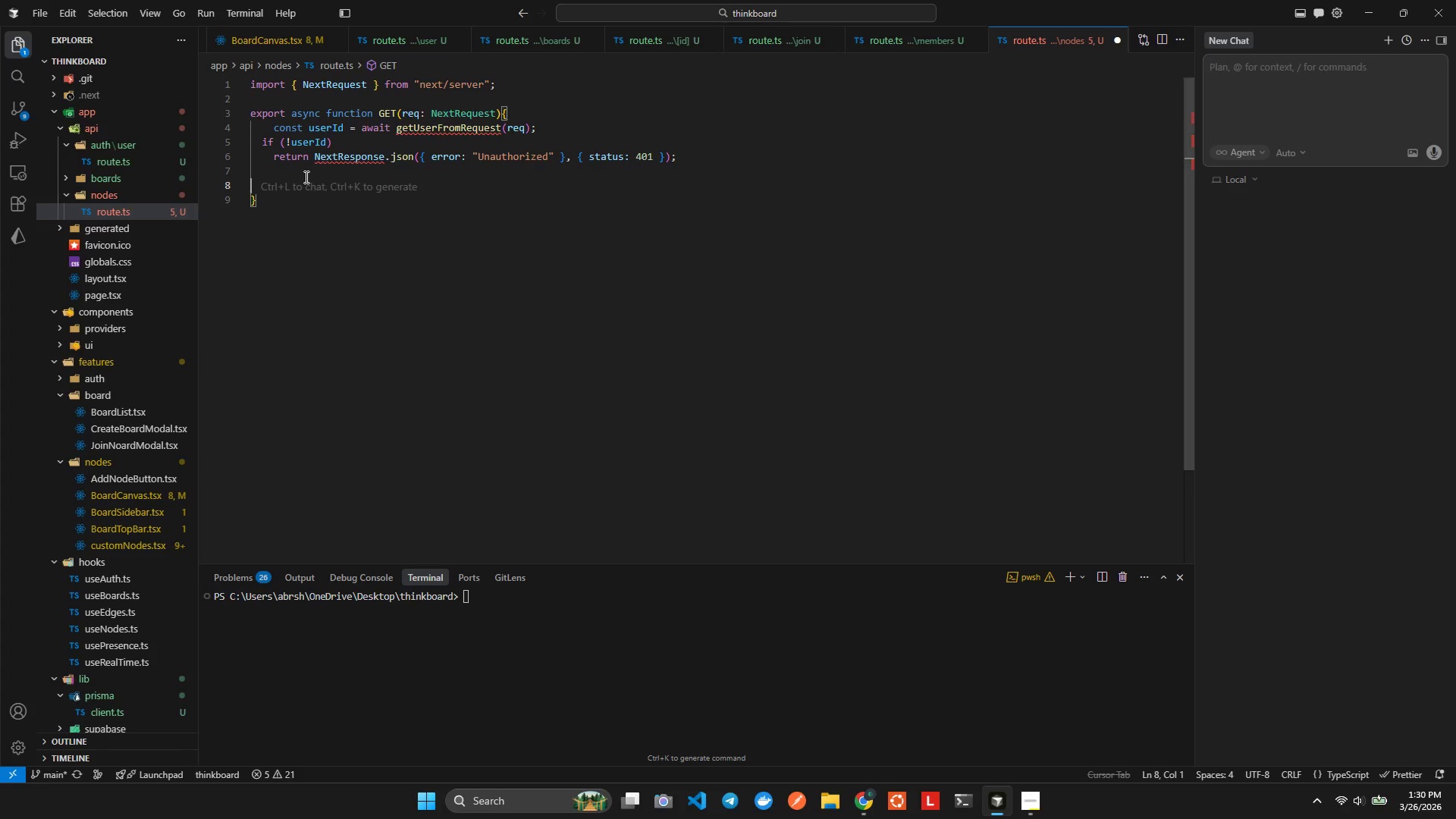 
key(Backspace)
 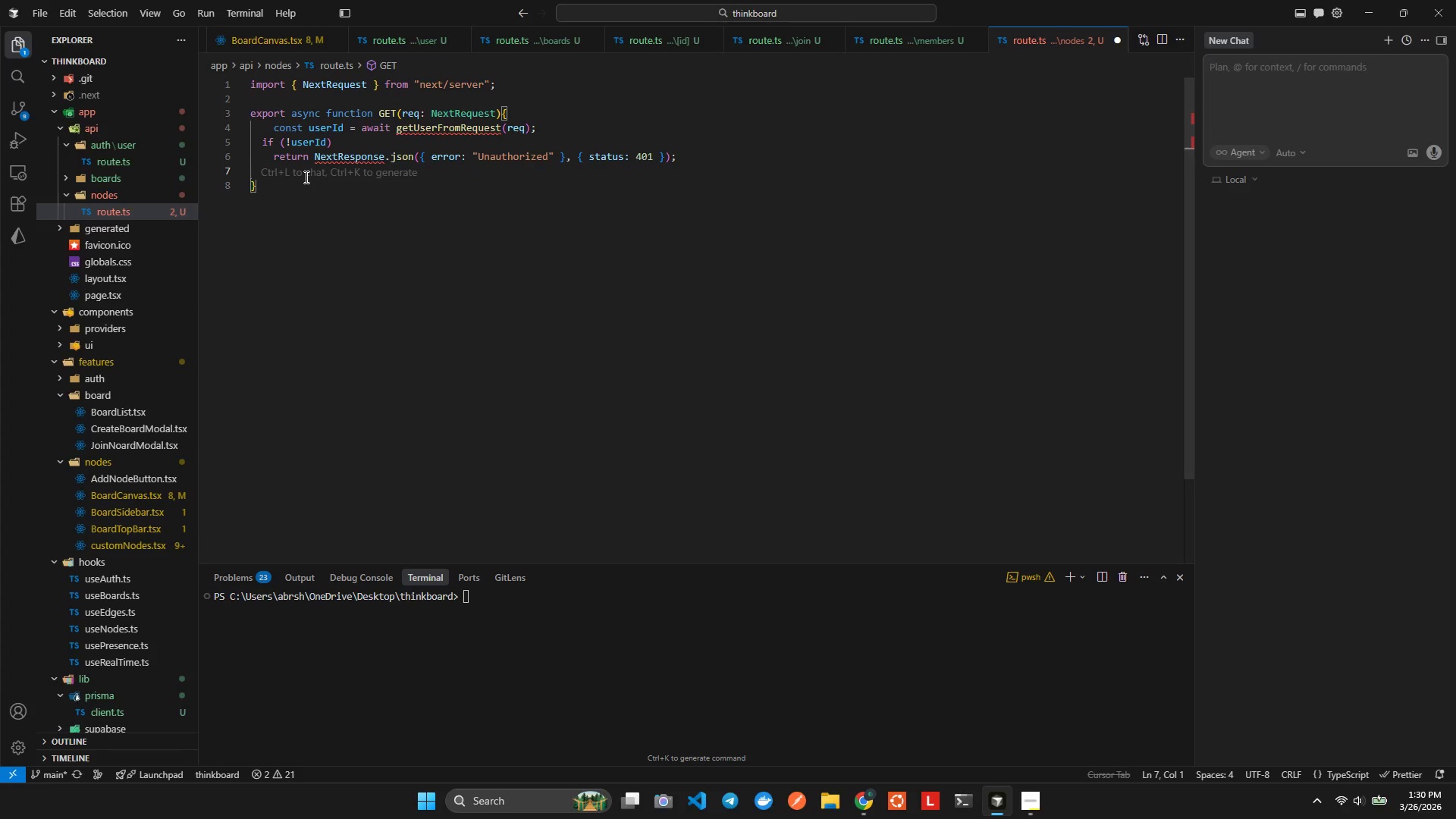 
key(ArrowUp)
 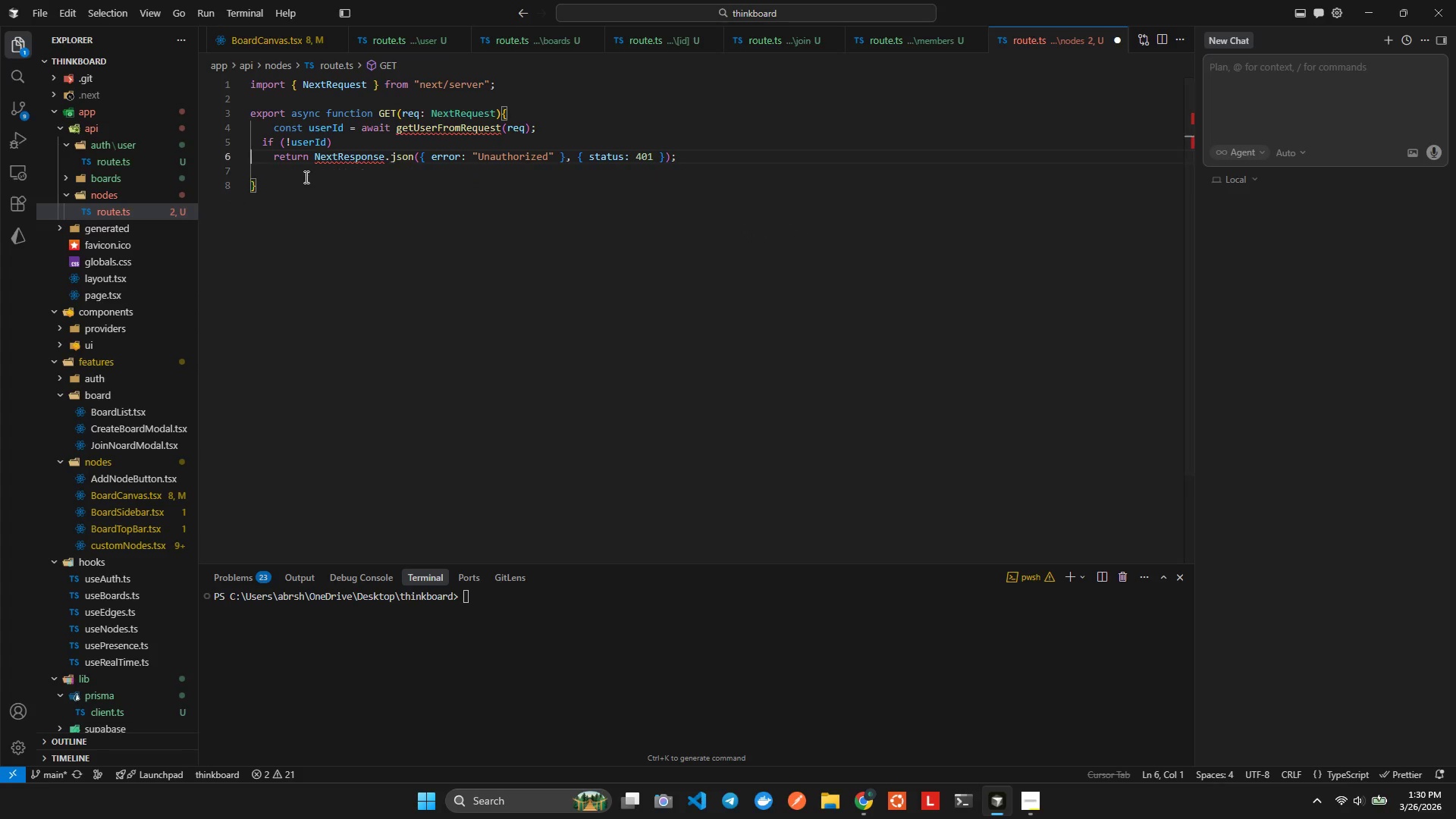 
hold_key(key=ArrowRight, duration=1.17)
 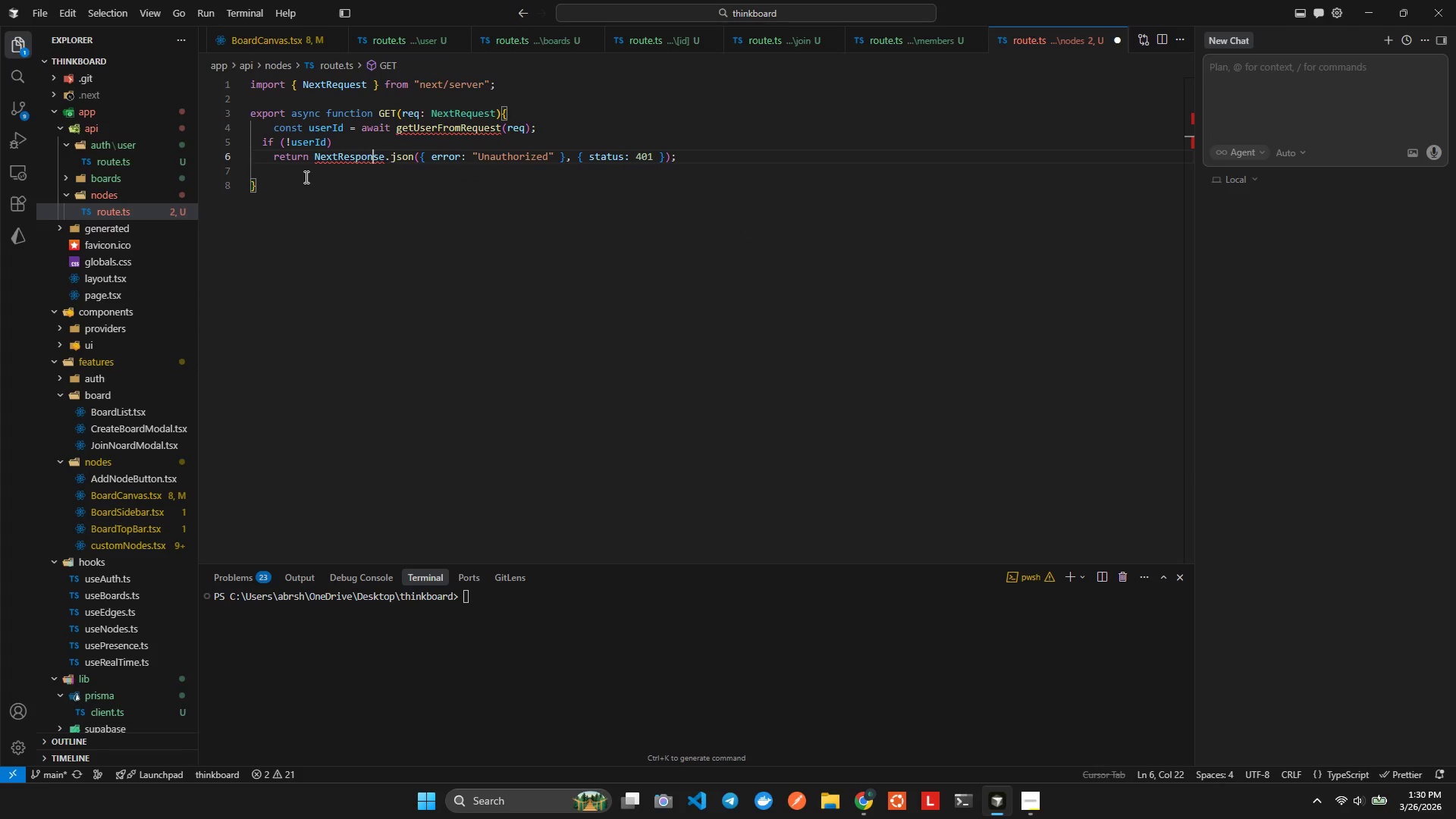 
key(ArrowRight)
 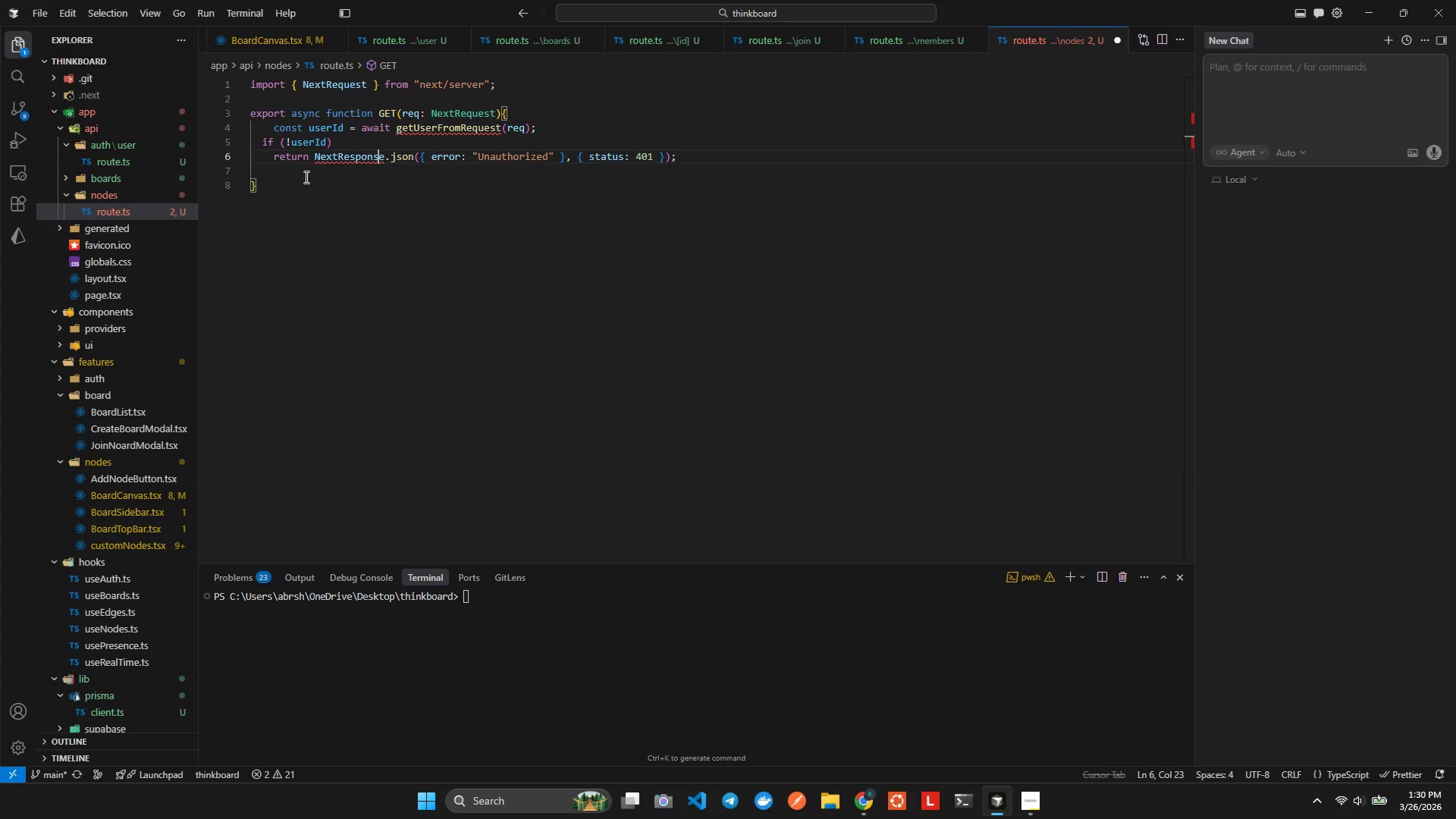 
key(Control+ControlLeft)
 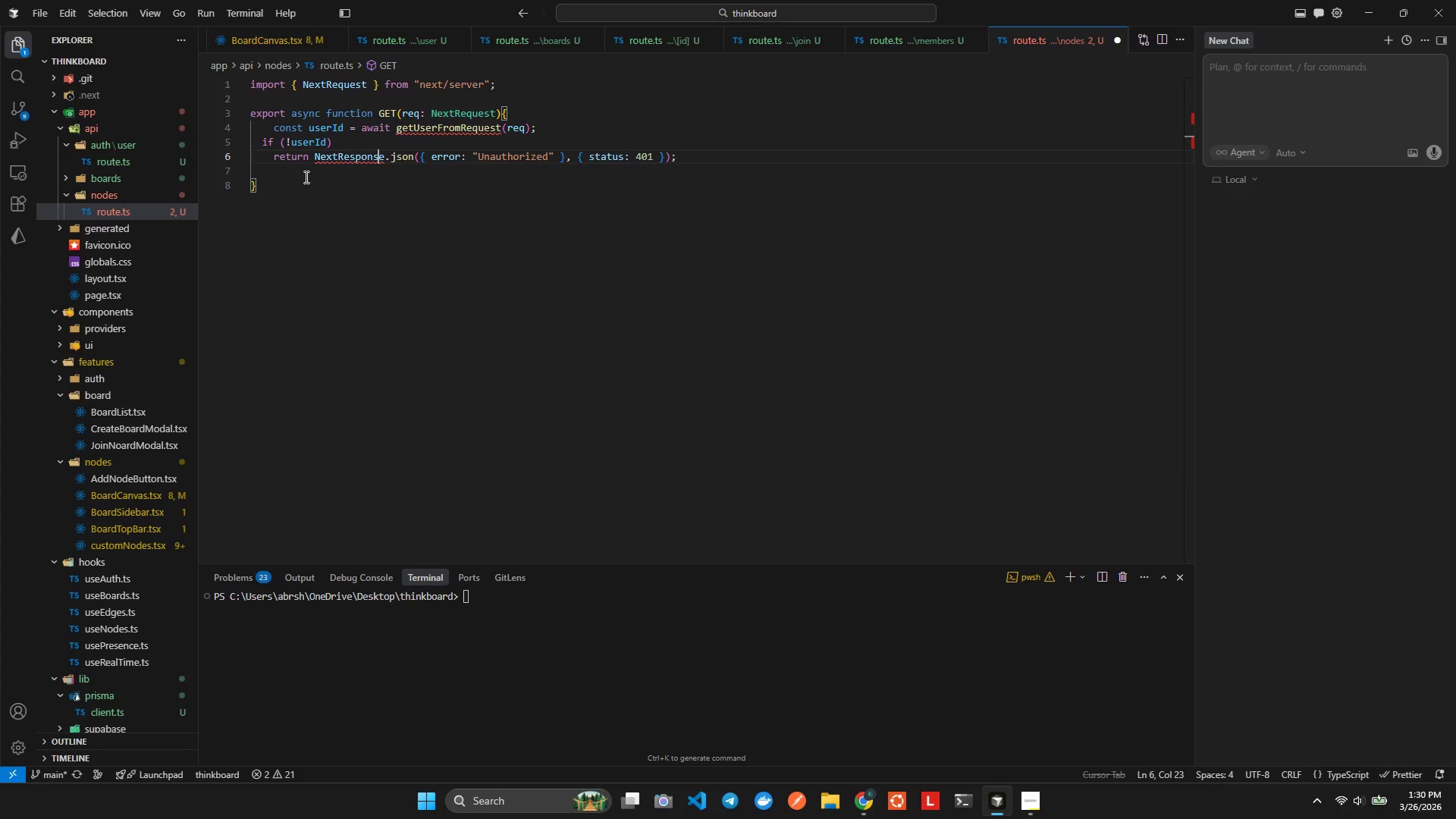 
key(ArrowRight)
 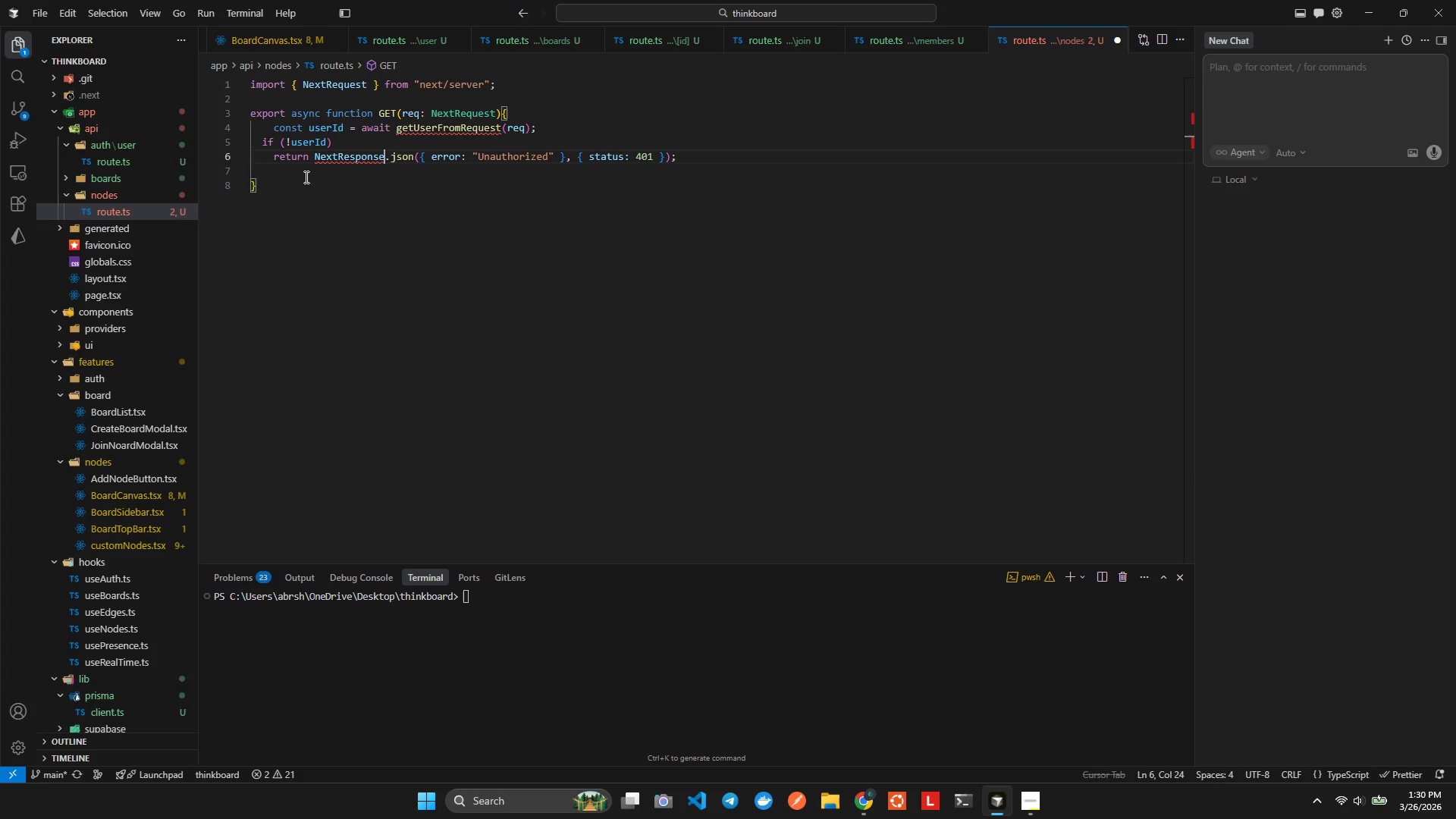 
key(Control+ControlLeft)
 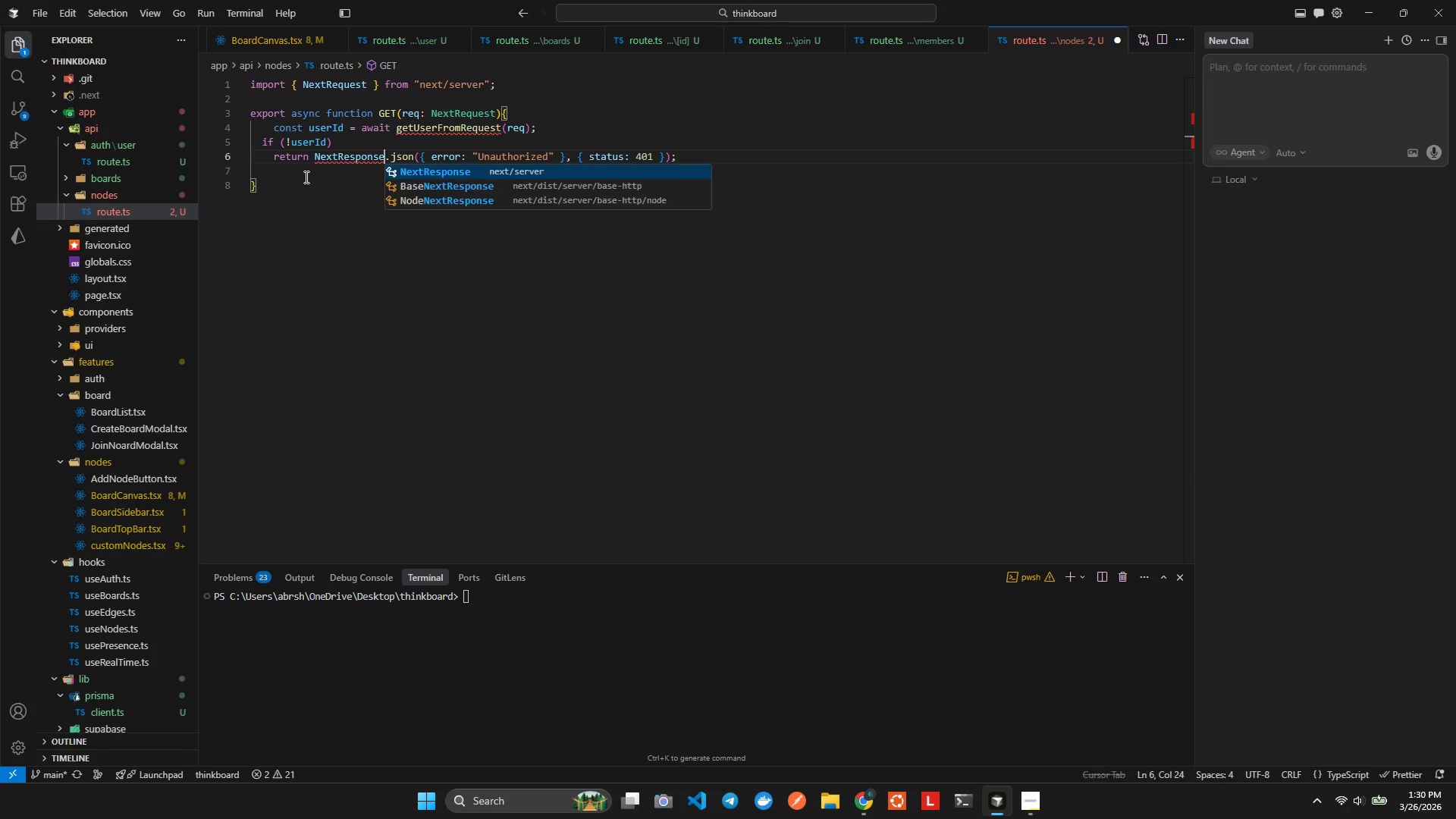 
key(Control+Space)
 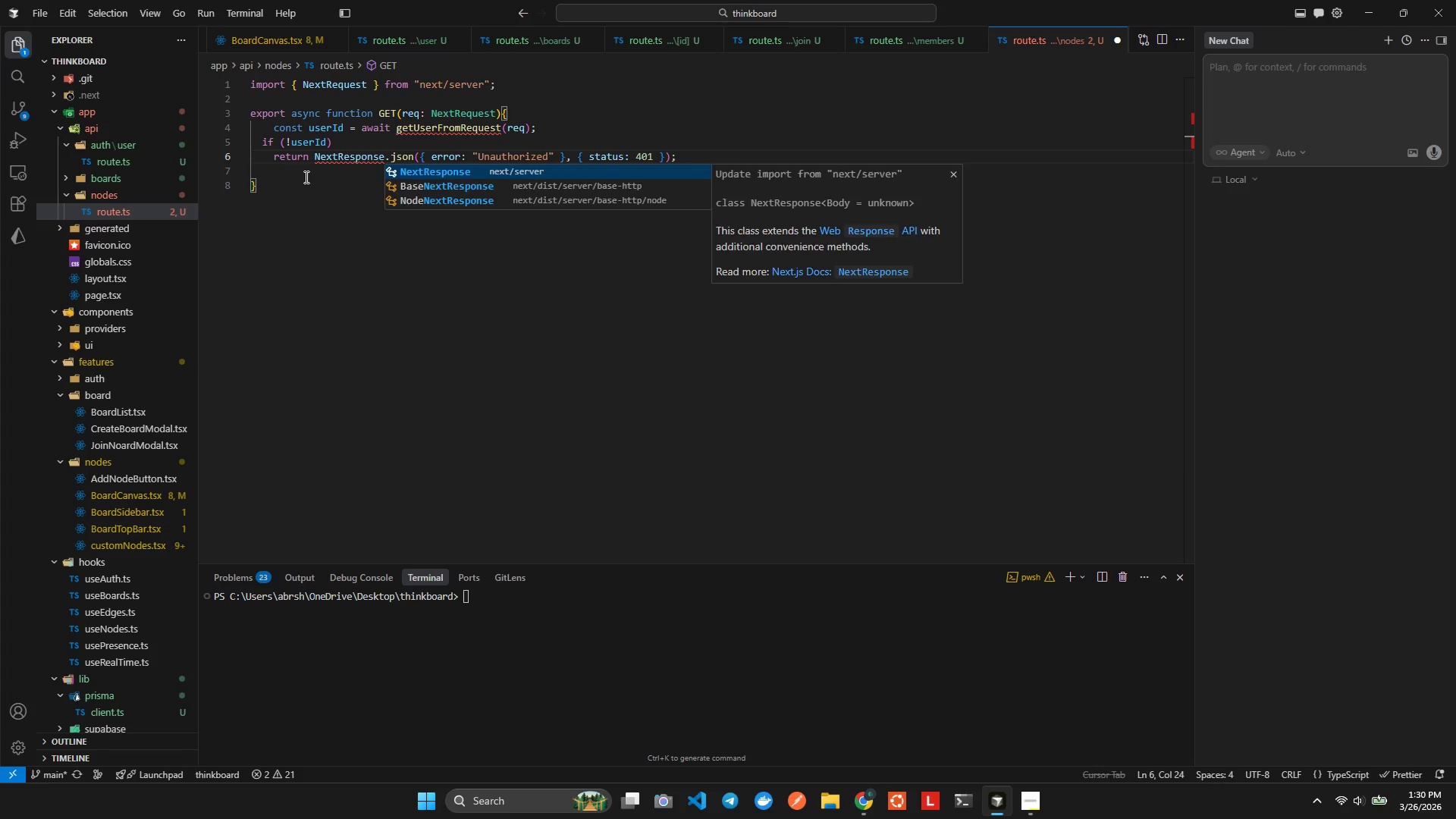 
key(Enter)
 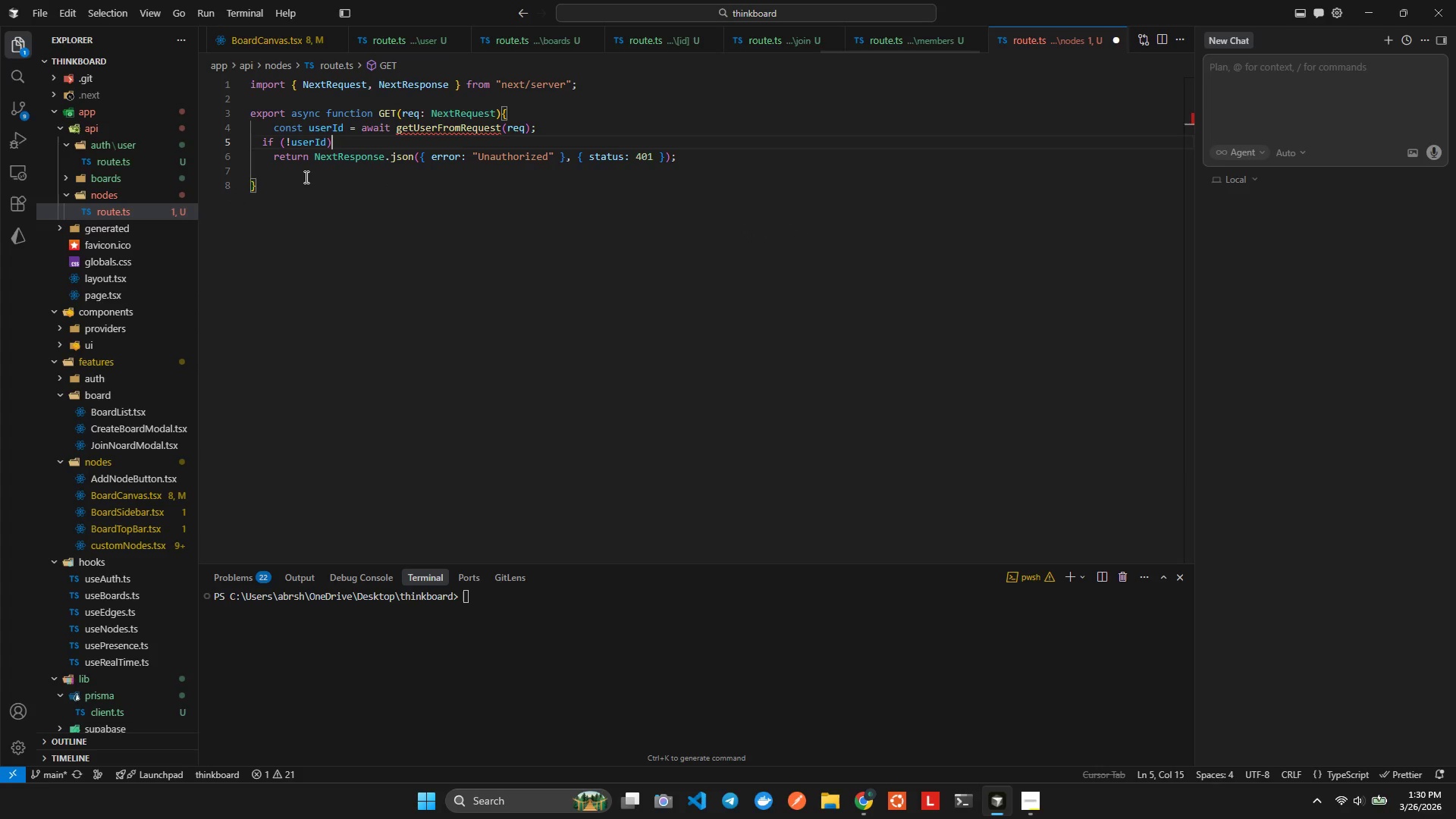 
key(ArrowUp)
 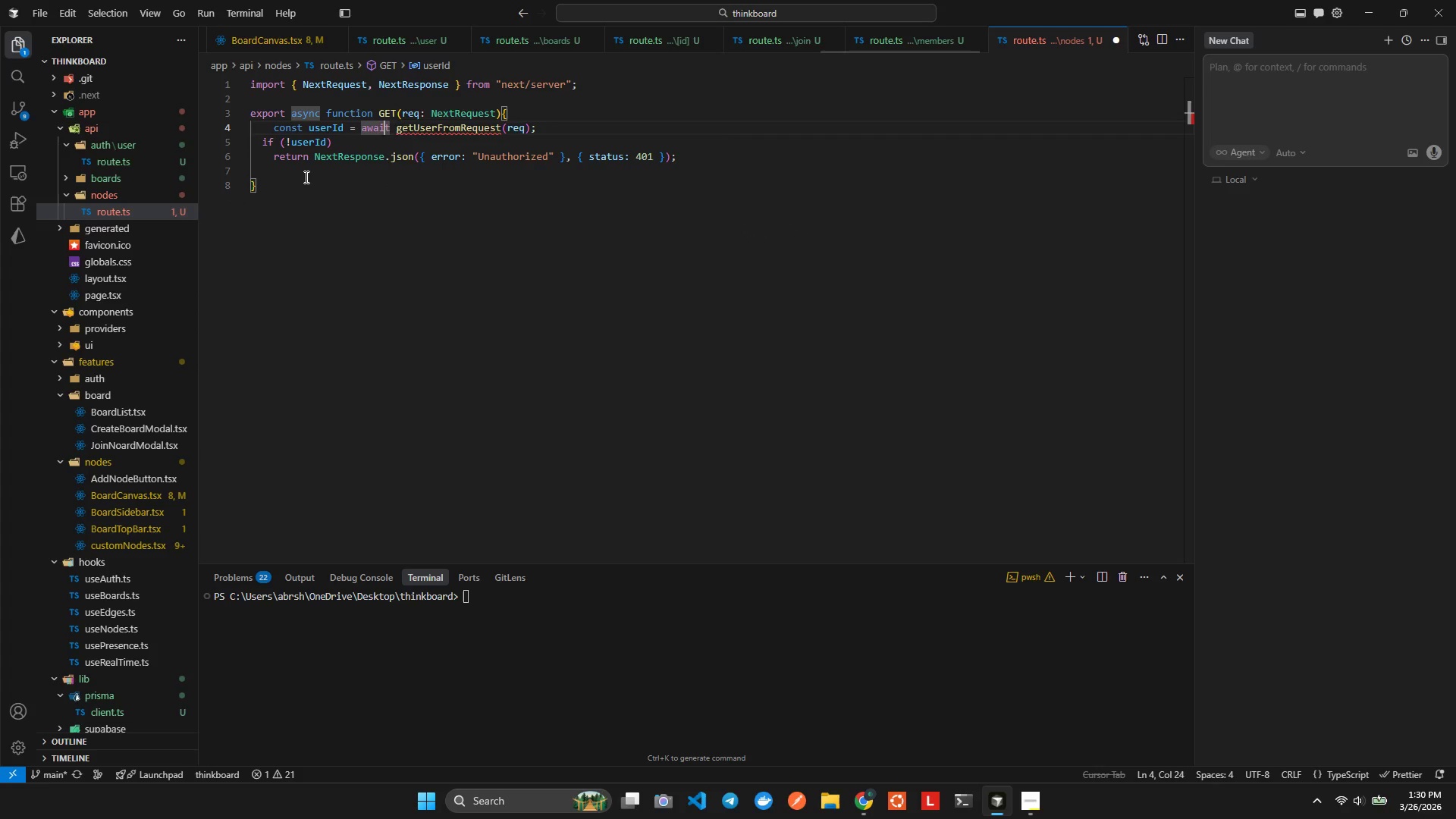 
hold_key(key=ArrowRight, duration=1.12)
 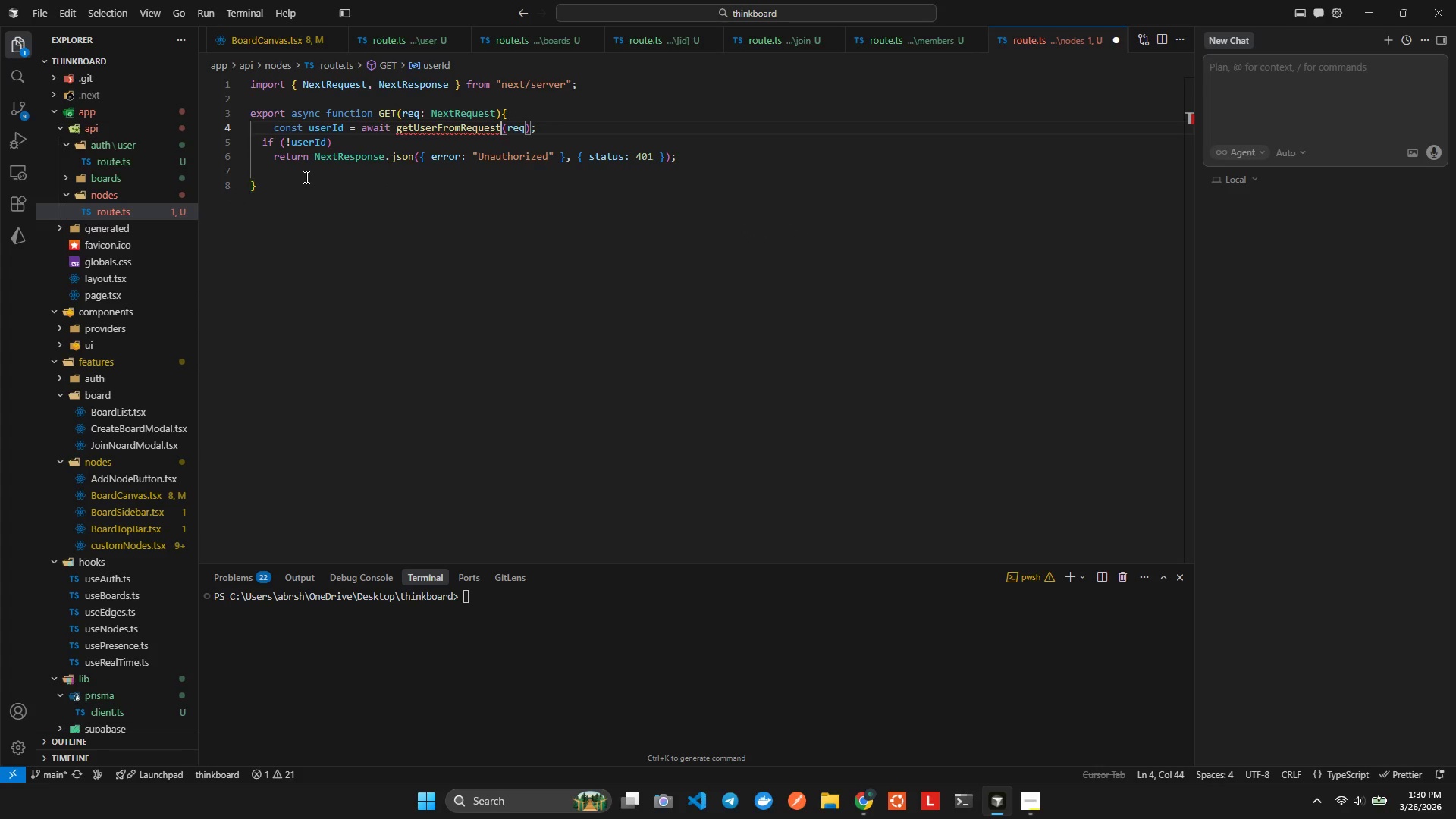 
key(Control+Space)
 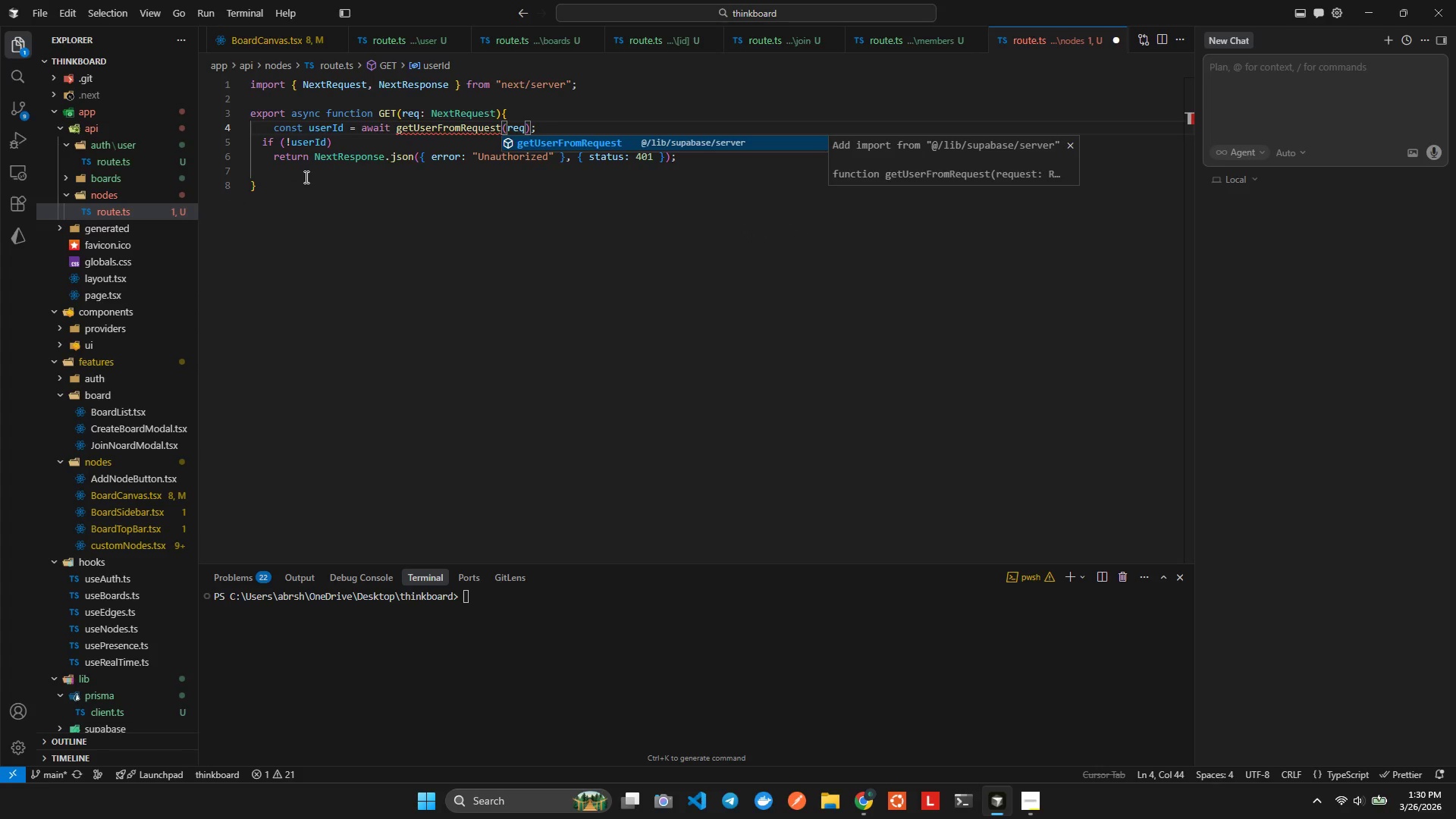 
key(Enter)
 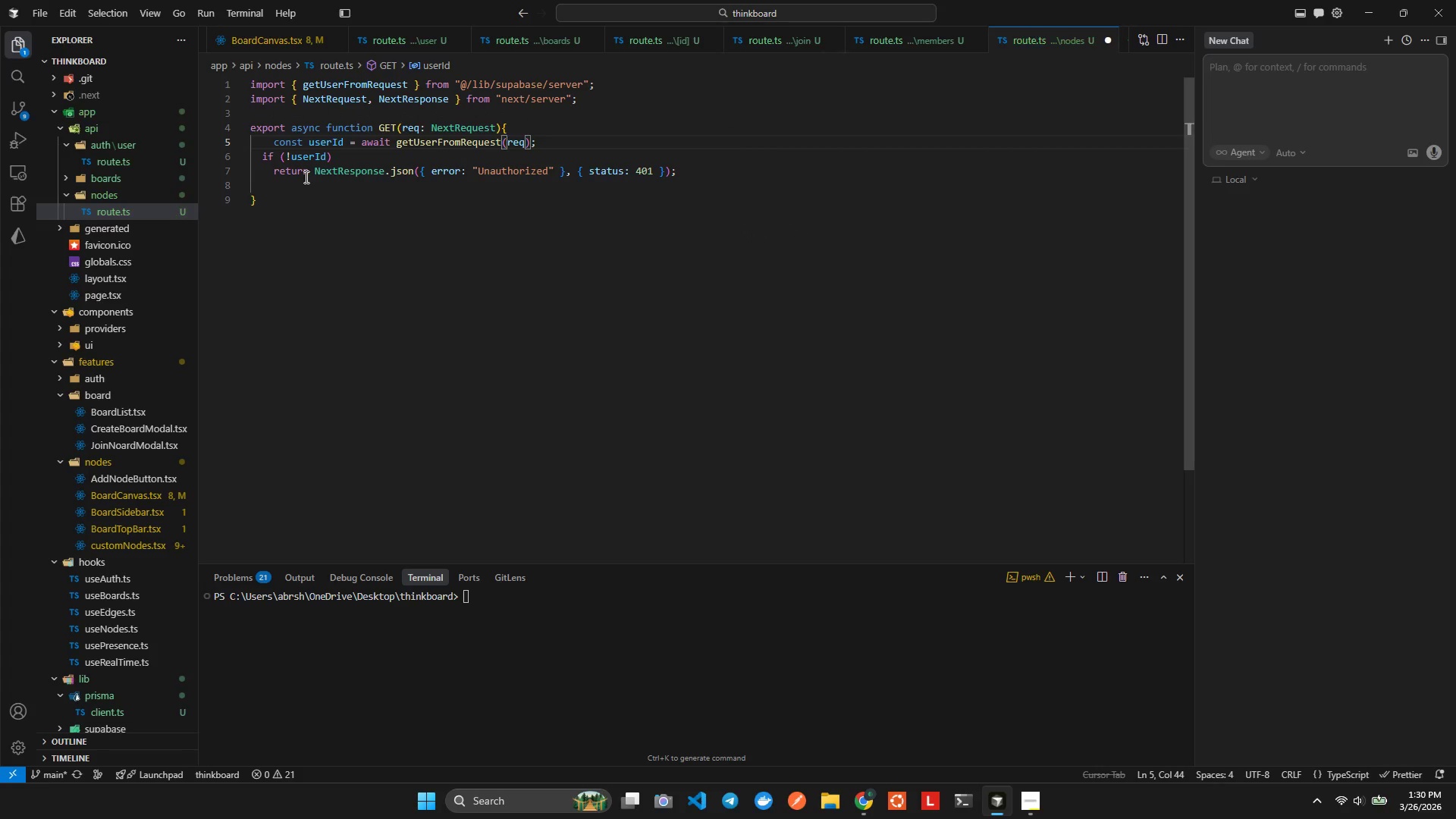 
key(Alt+Shift+F)
 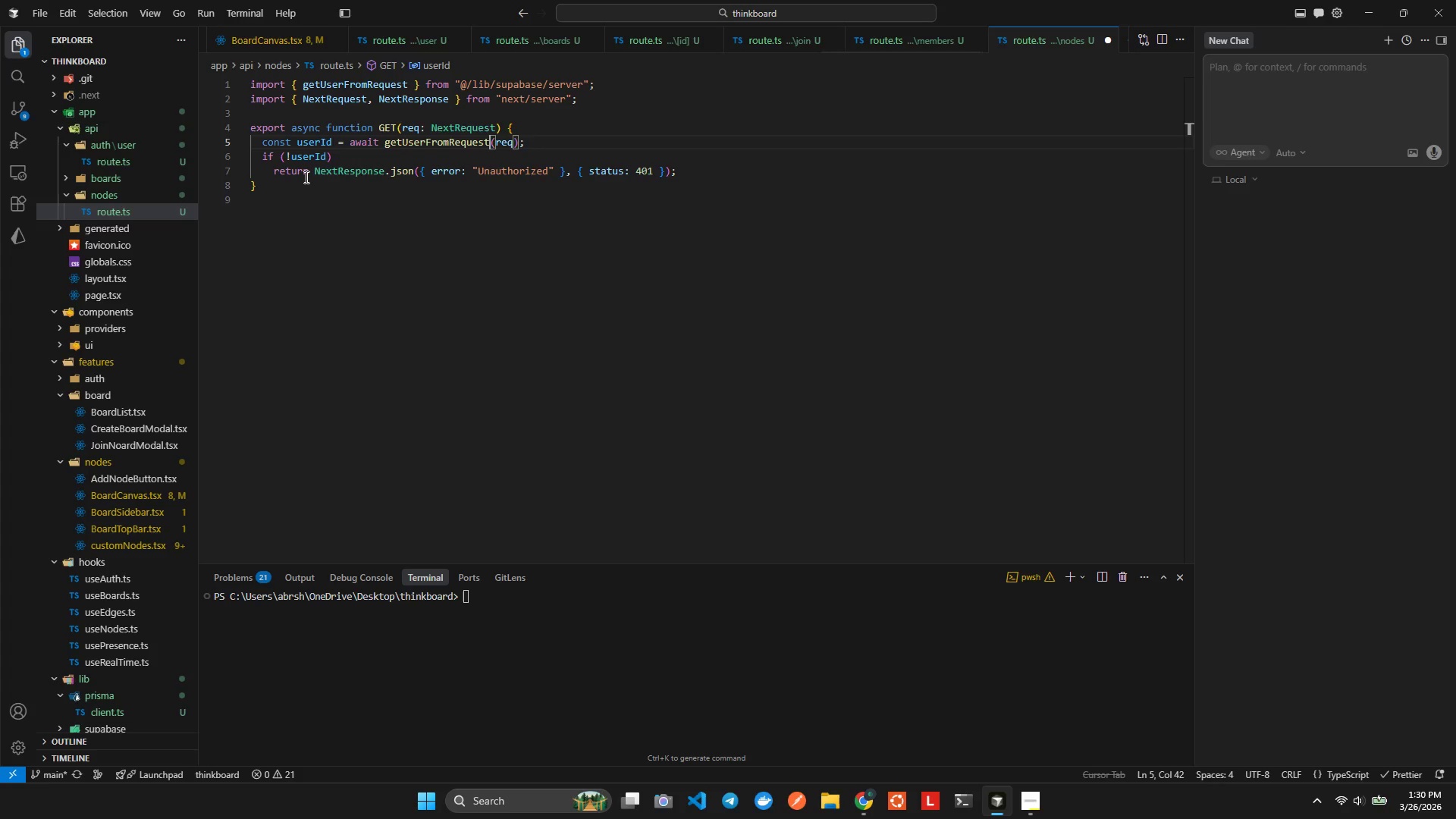 
key(ArrowDown)
 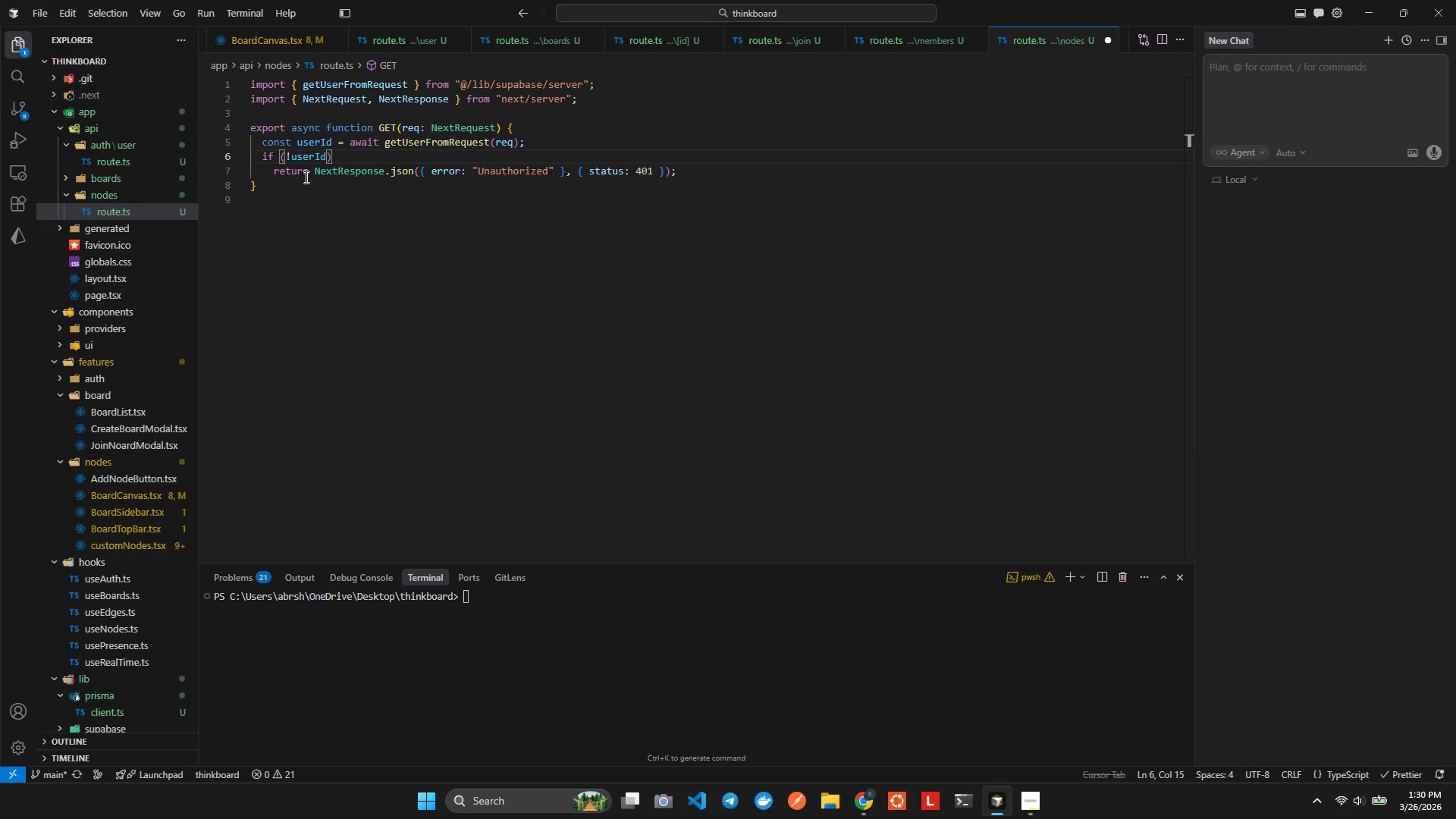 
key(ArrowDown)
 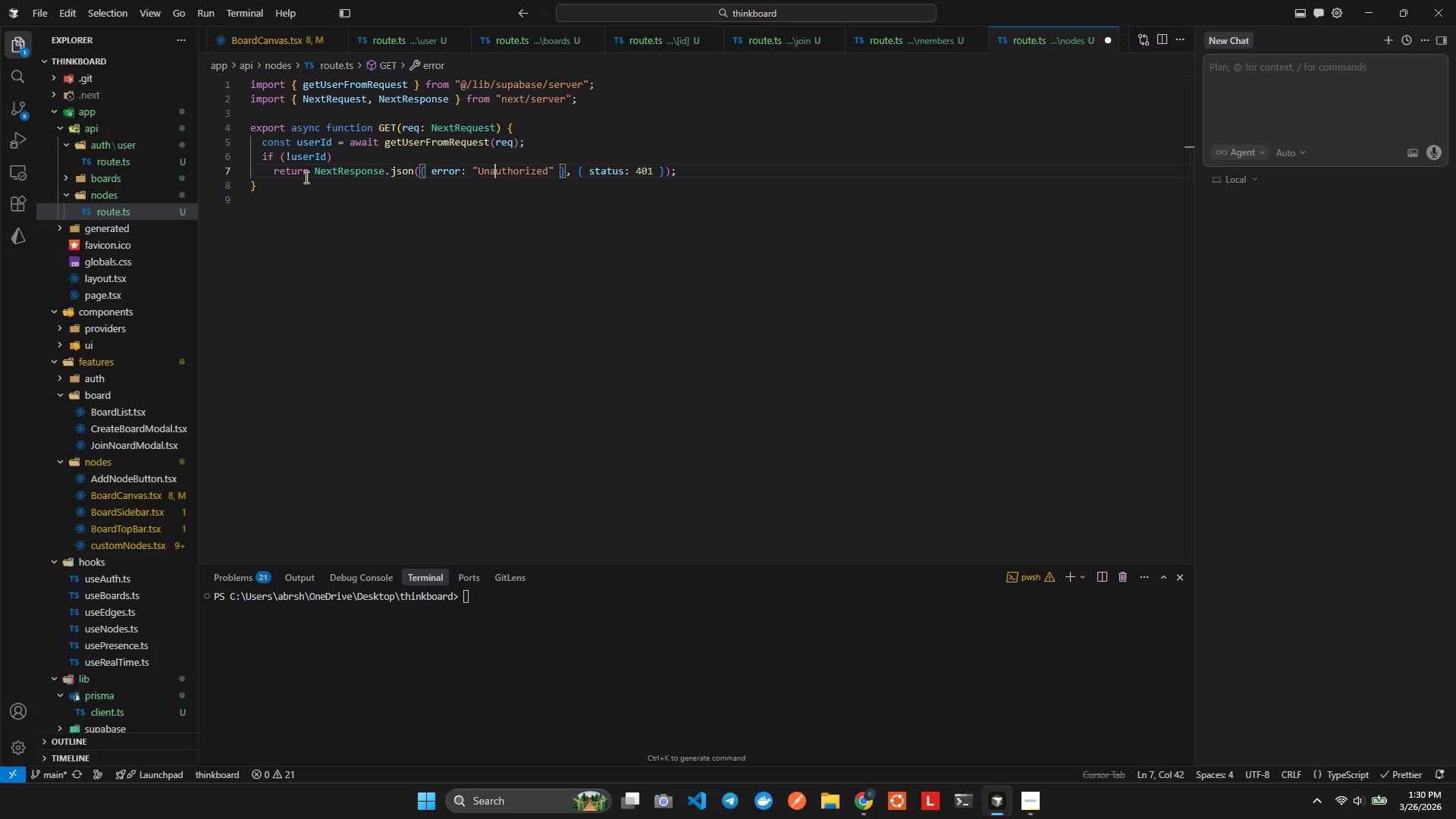 
key(ArrowRight)
 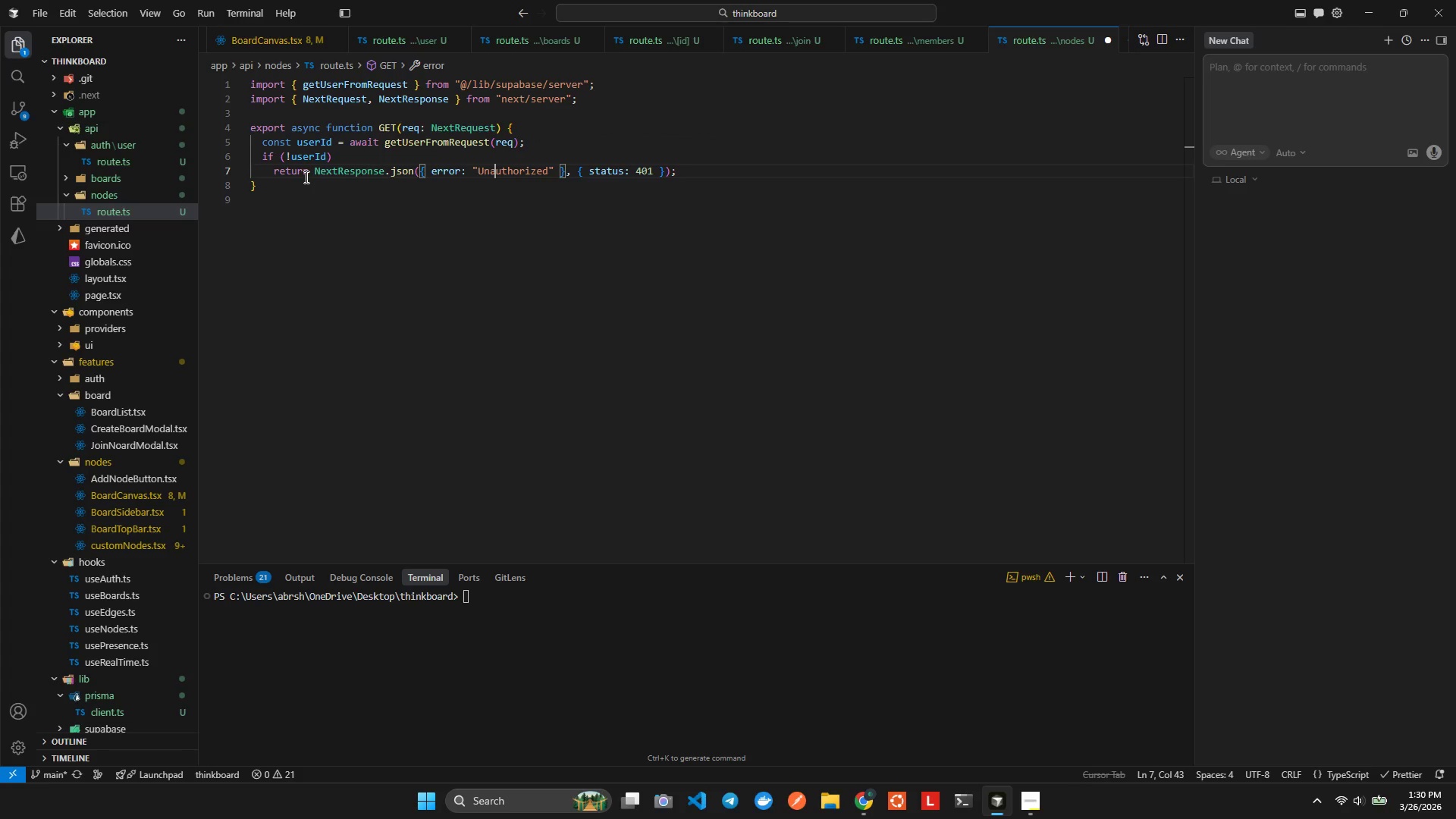 
key(ArrowDown)
 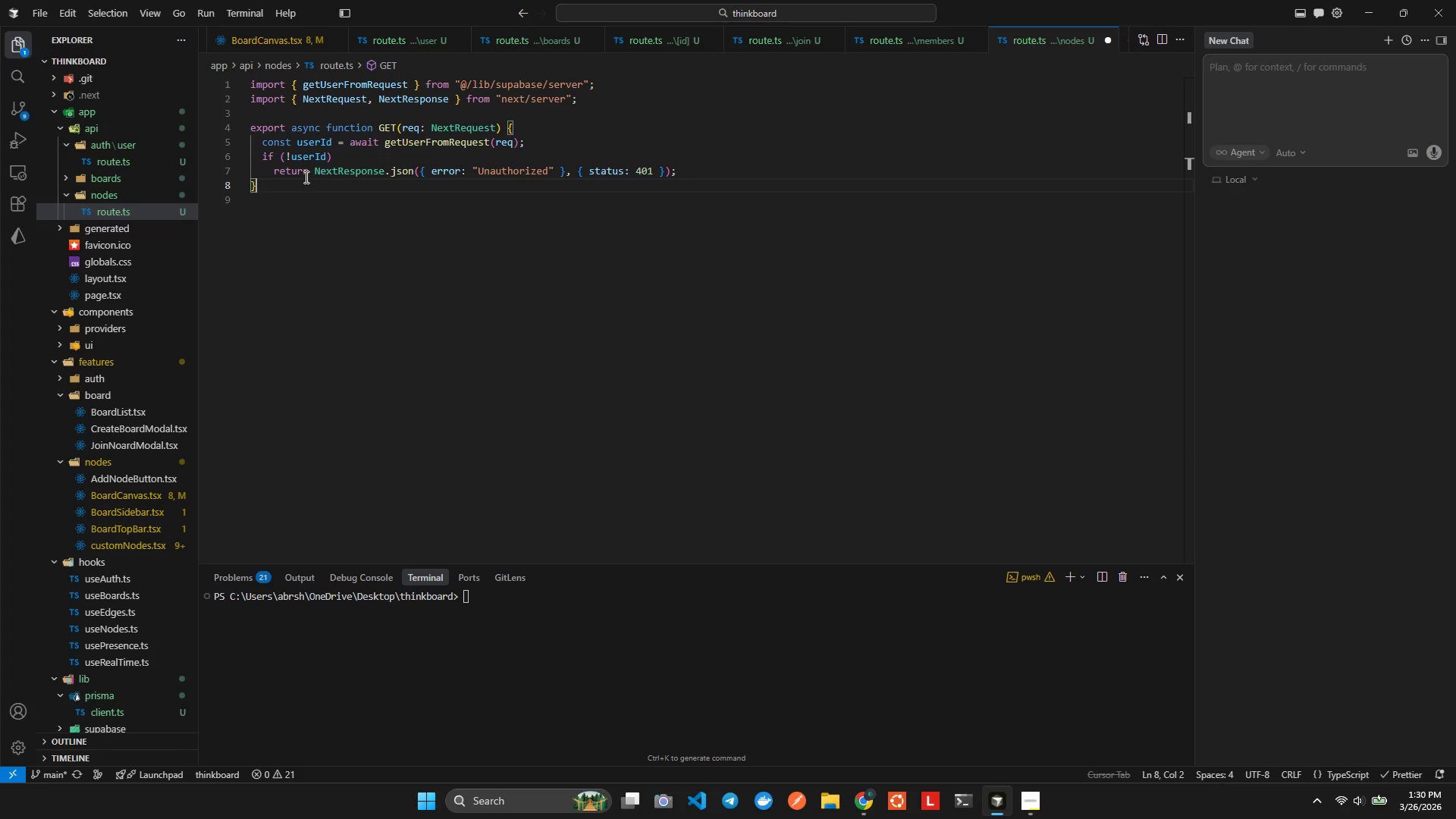 
key(ArrowRight)
 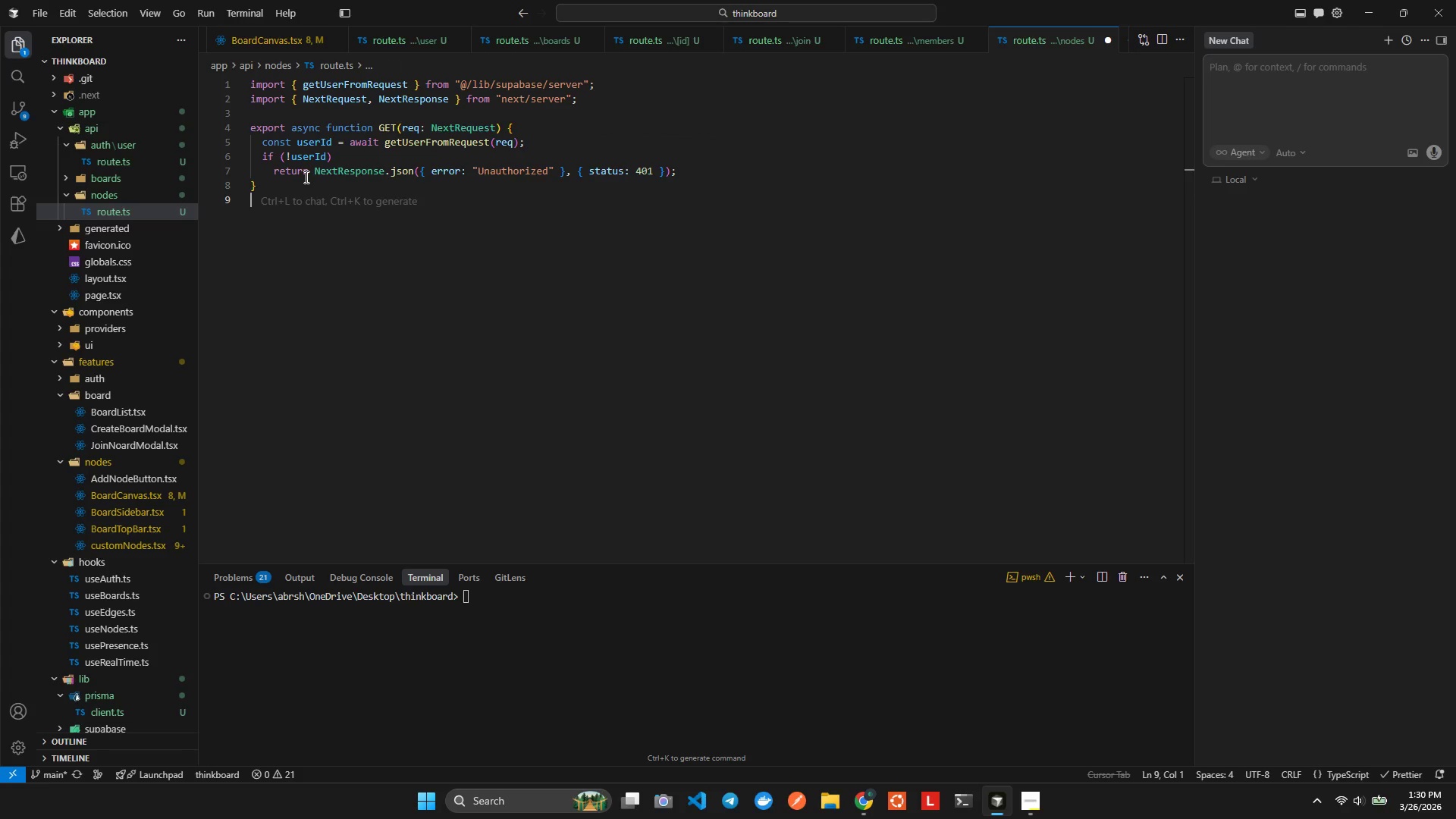 
key(ArrowUp)
 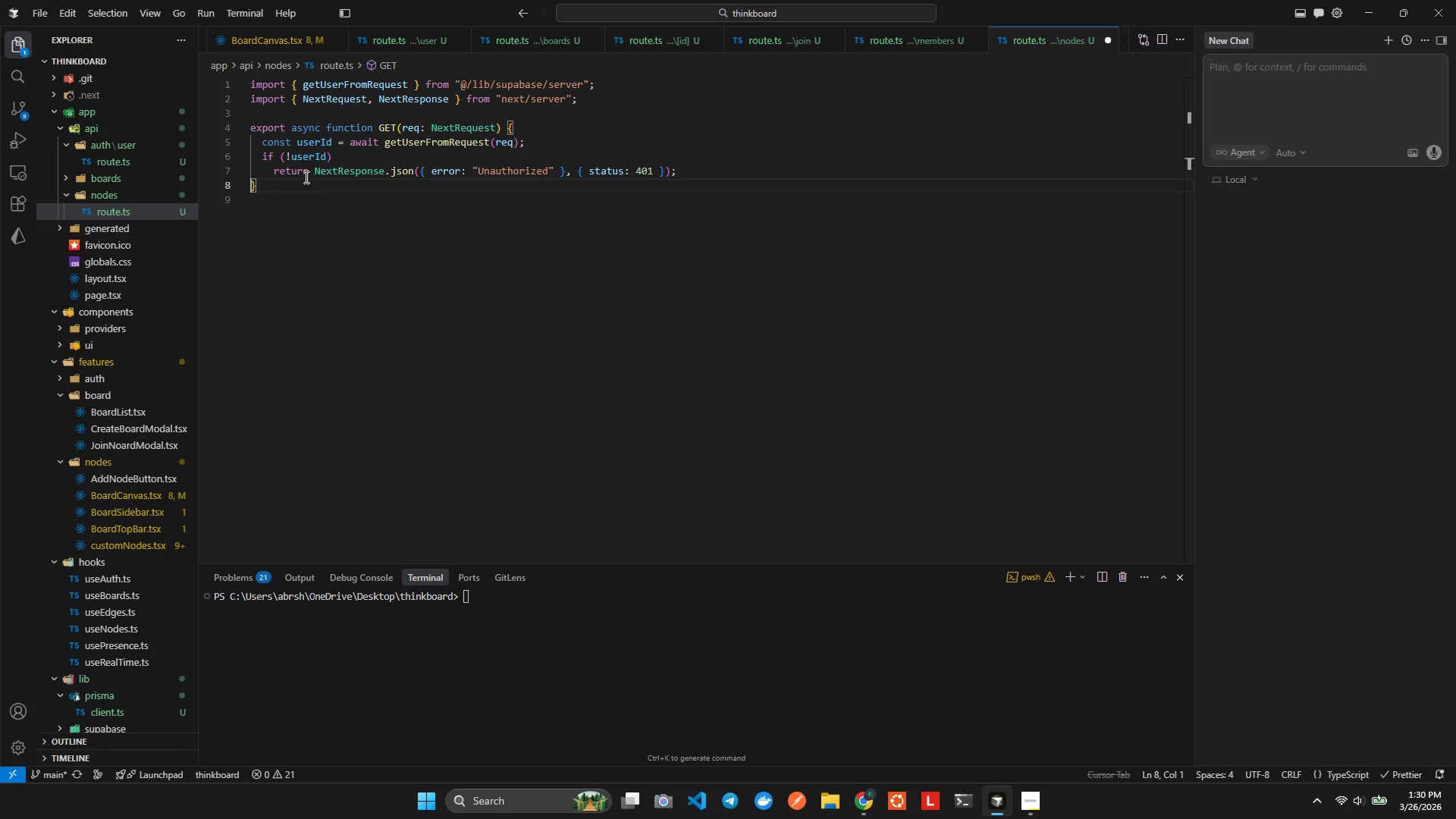 
key(ArrowLeft)
 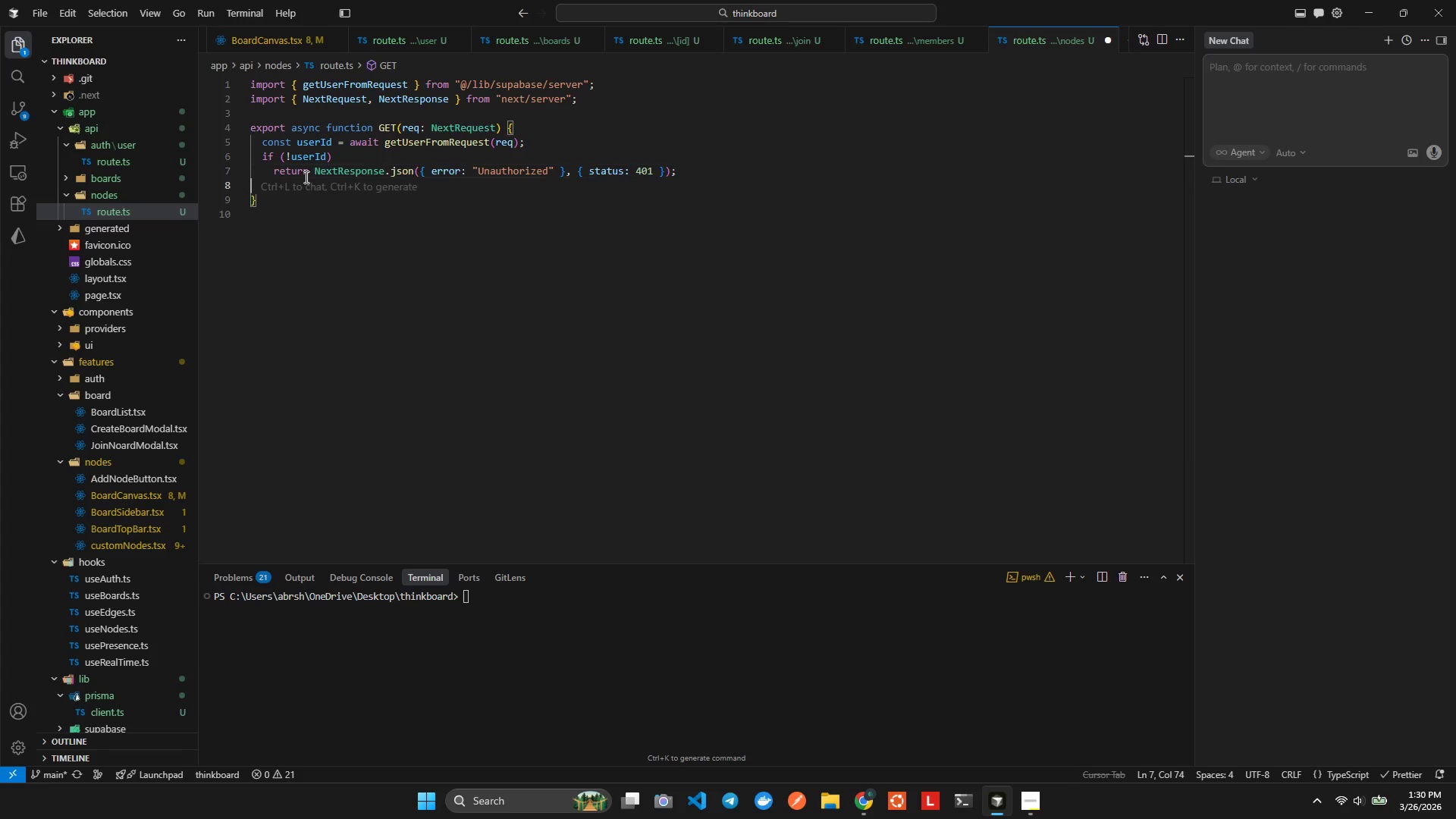 
key(Enter)
 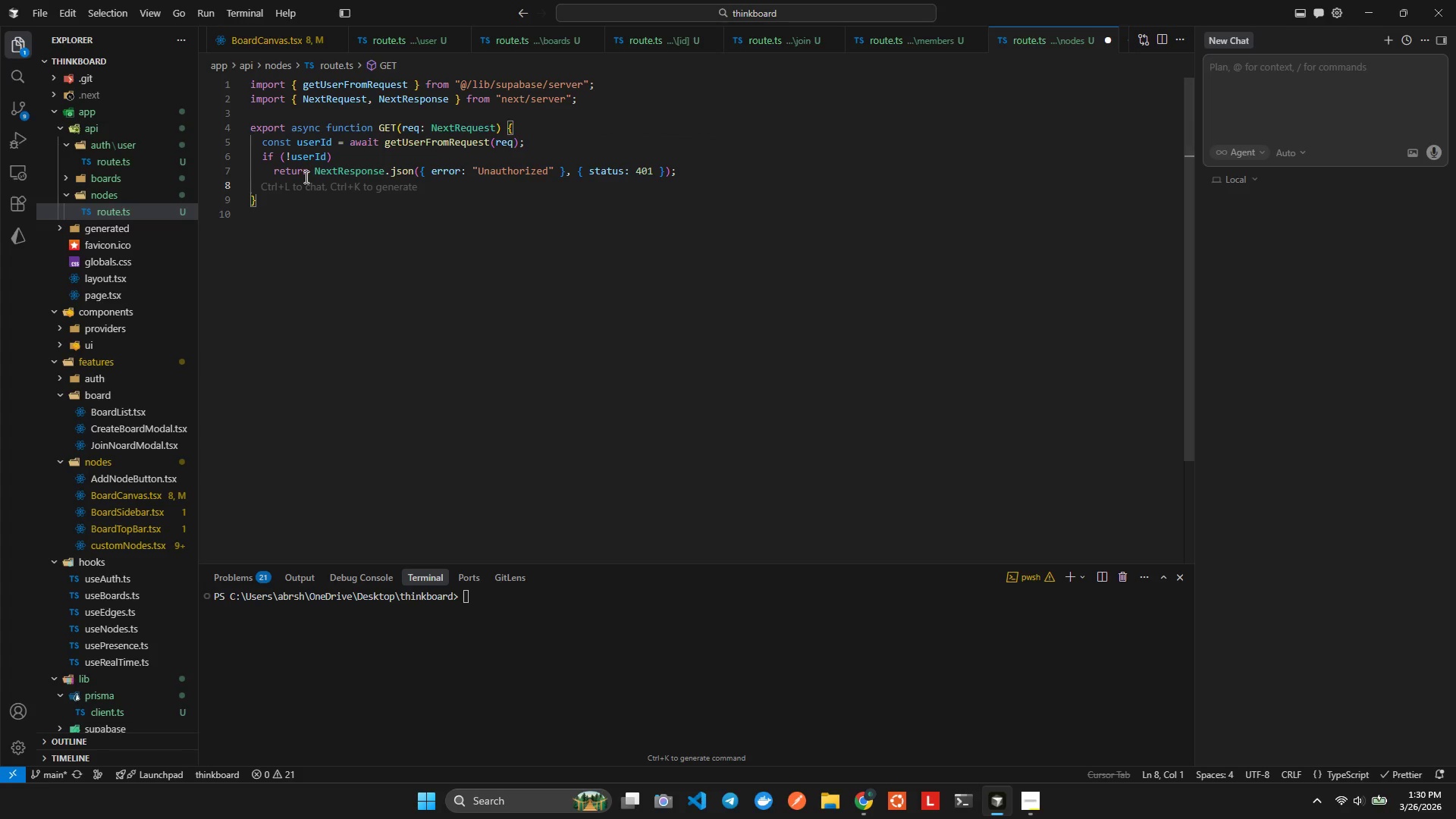 
key(Enter)
 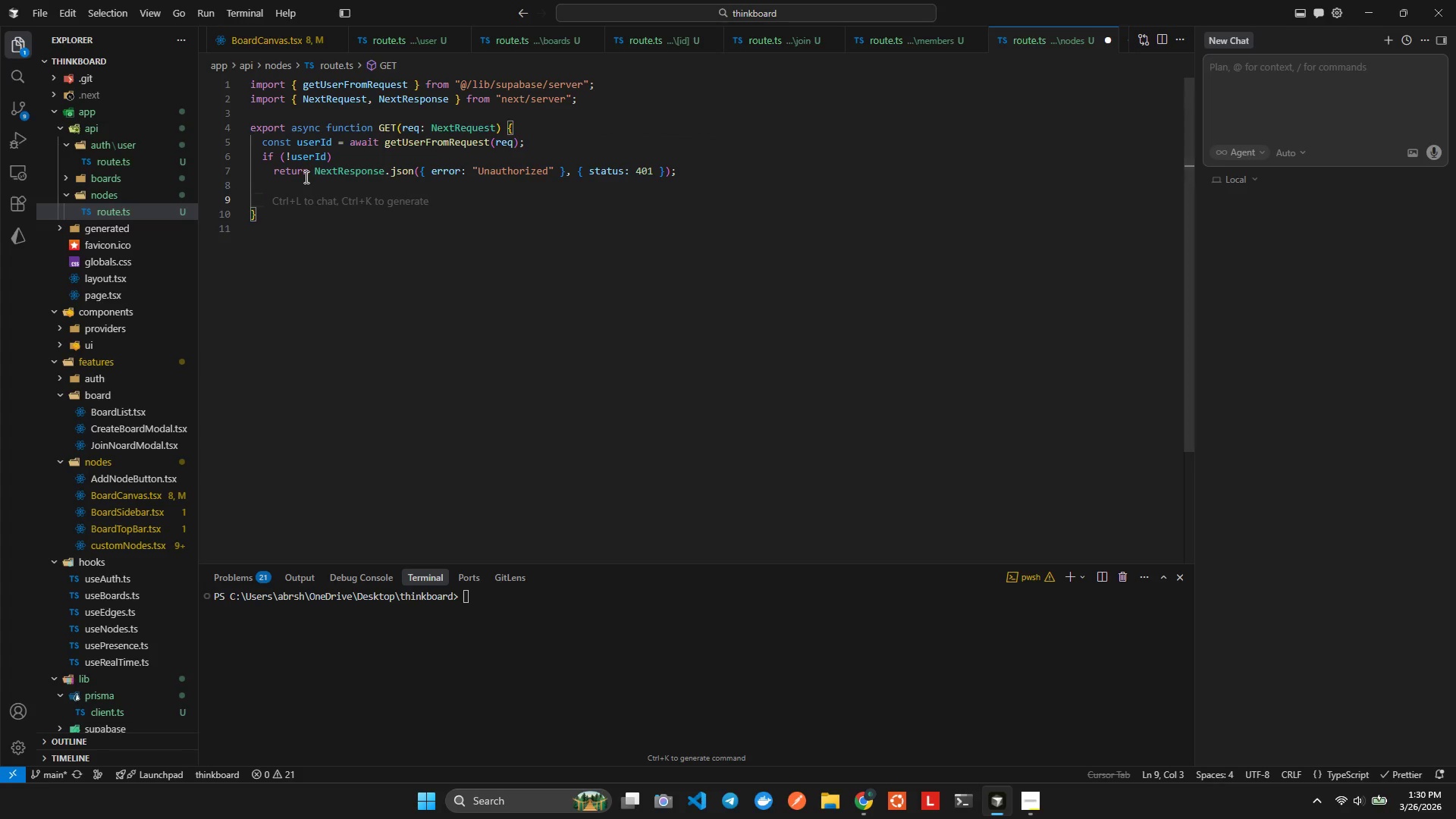 
type(const boear)
key(Backspace)
key(Backspace)
key(Backspace)
type(ardId = req.nex)
 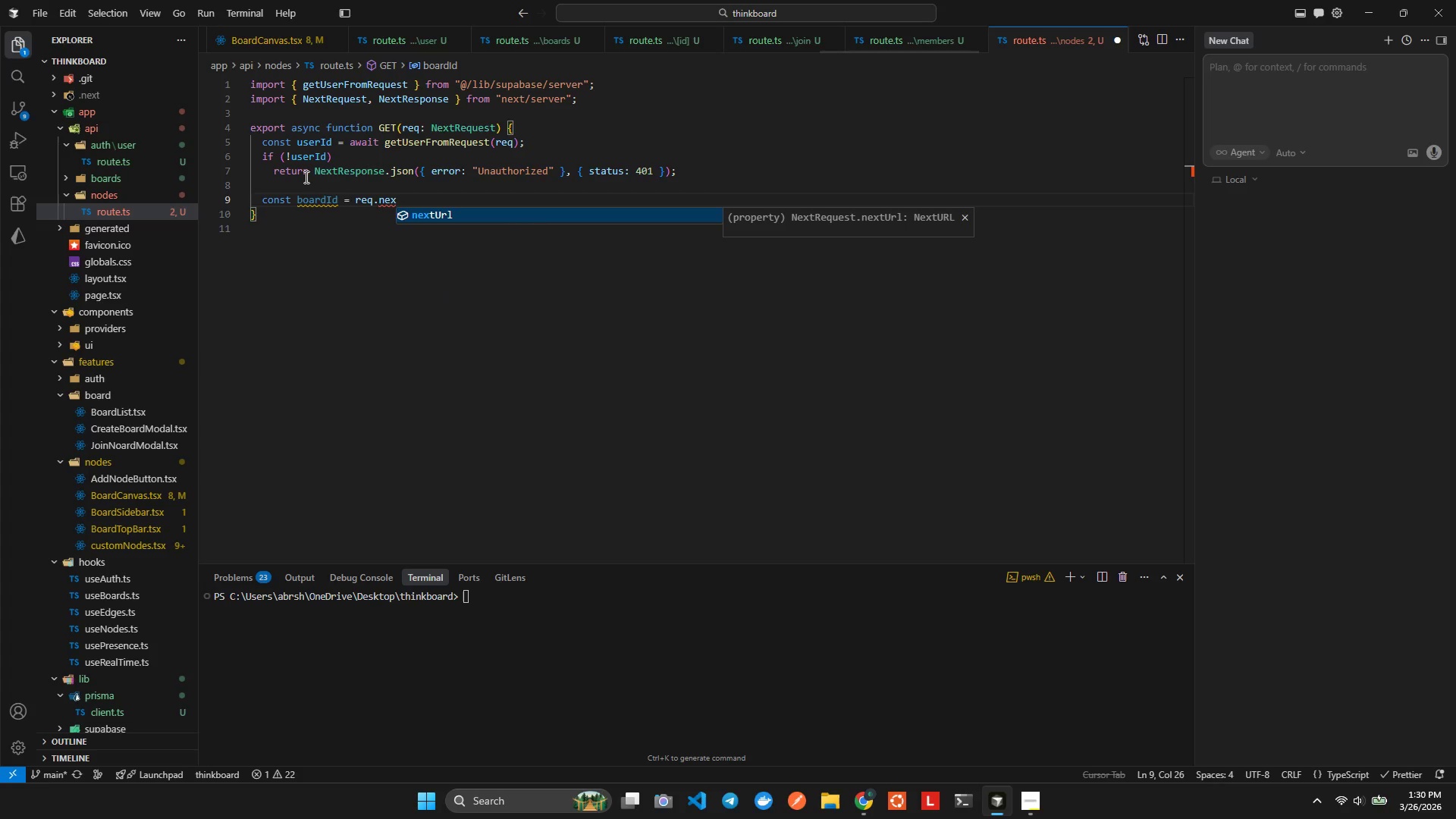 
key(Enter)
 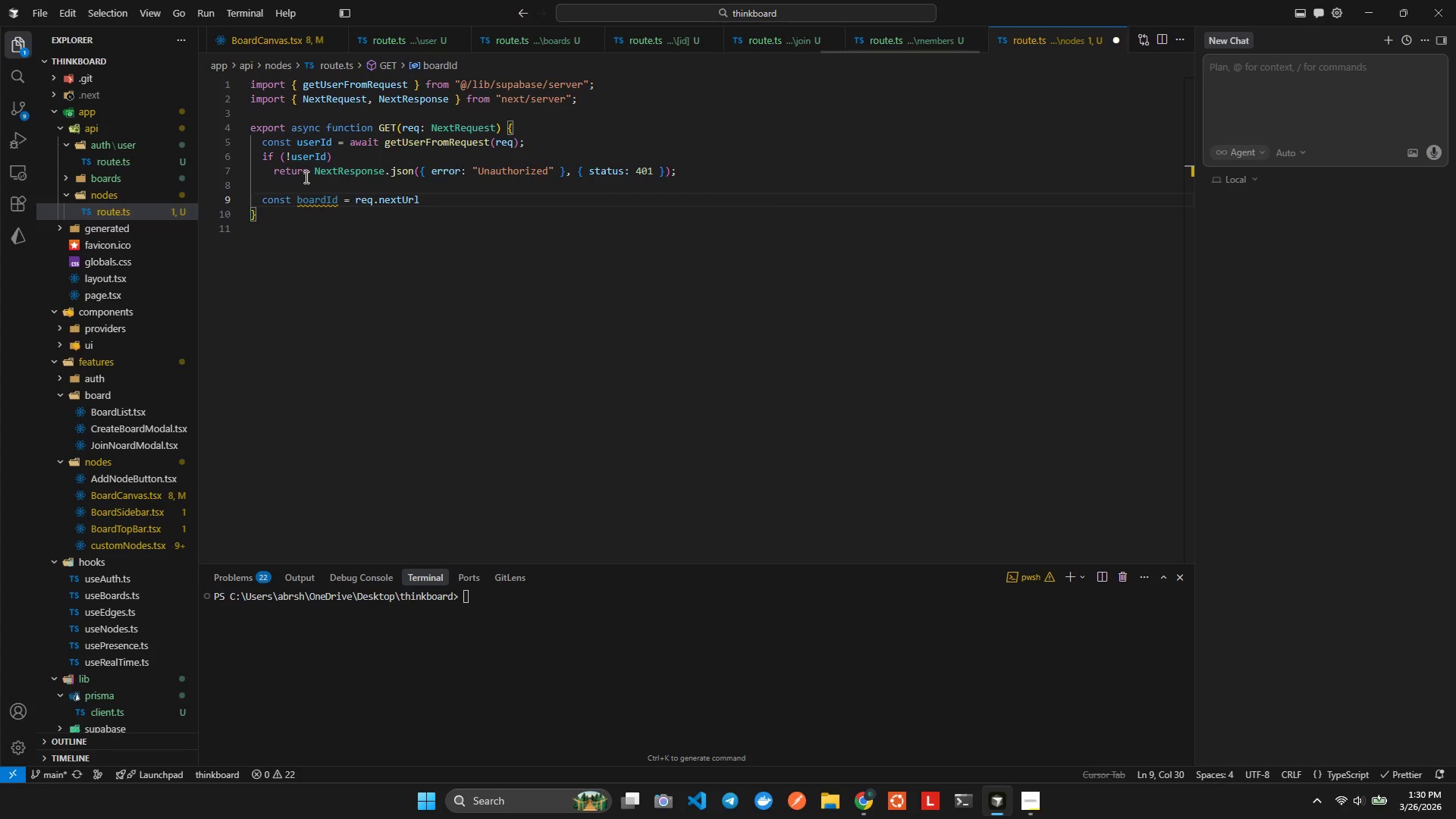 
type(.sea)
 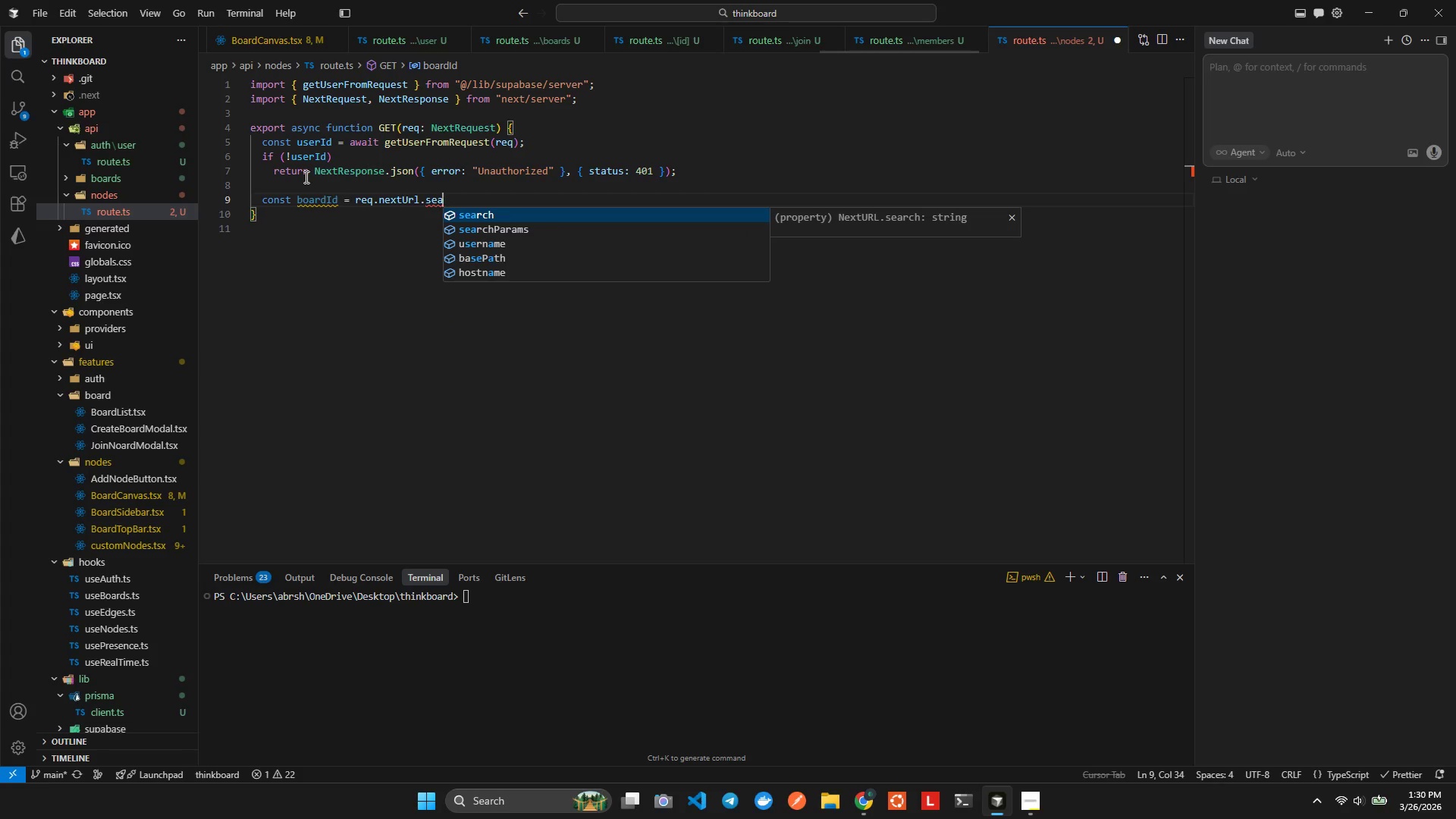 
key(ArrowDown)
 